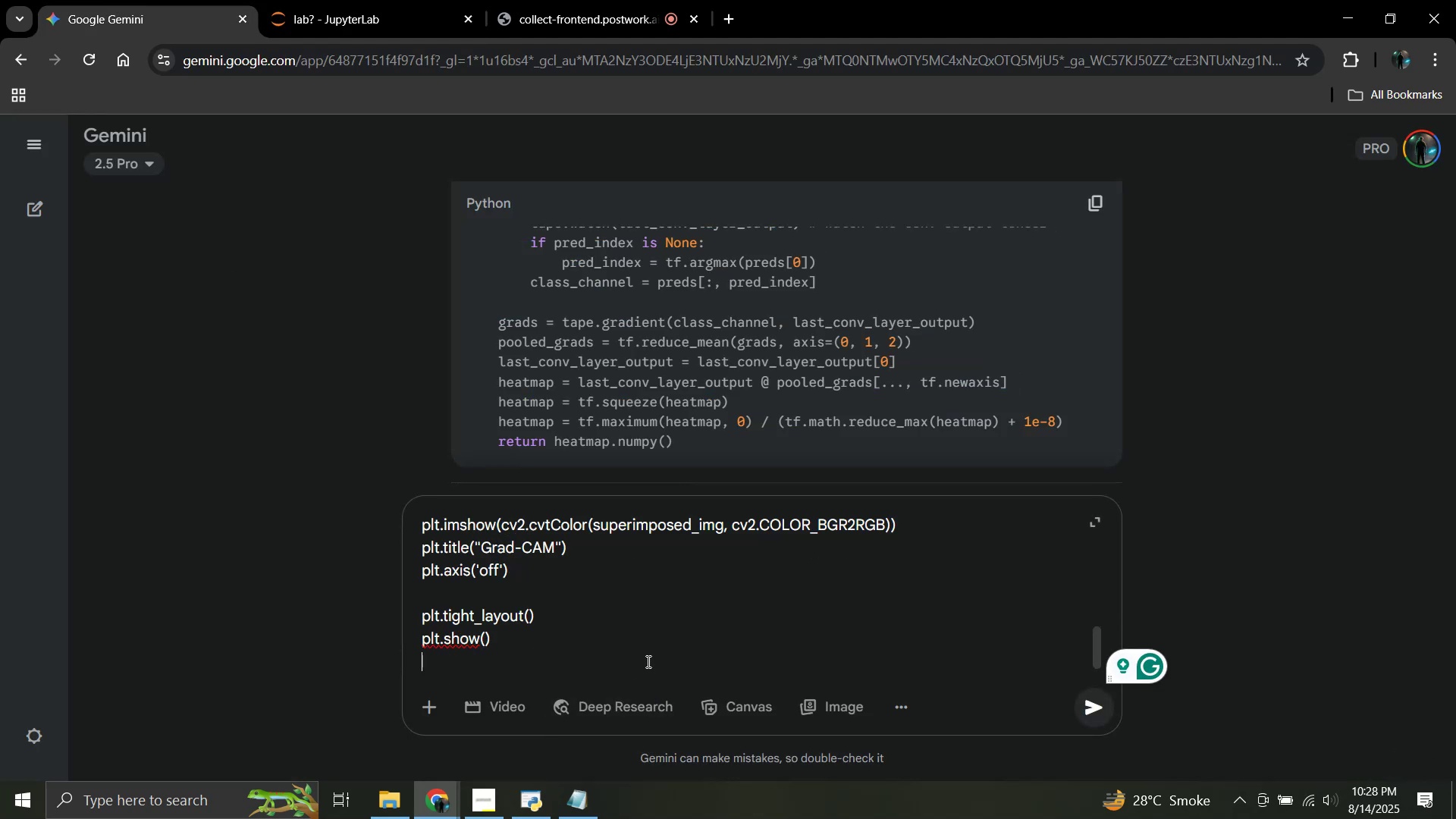 
key(Shift+Enter)
 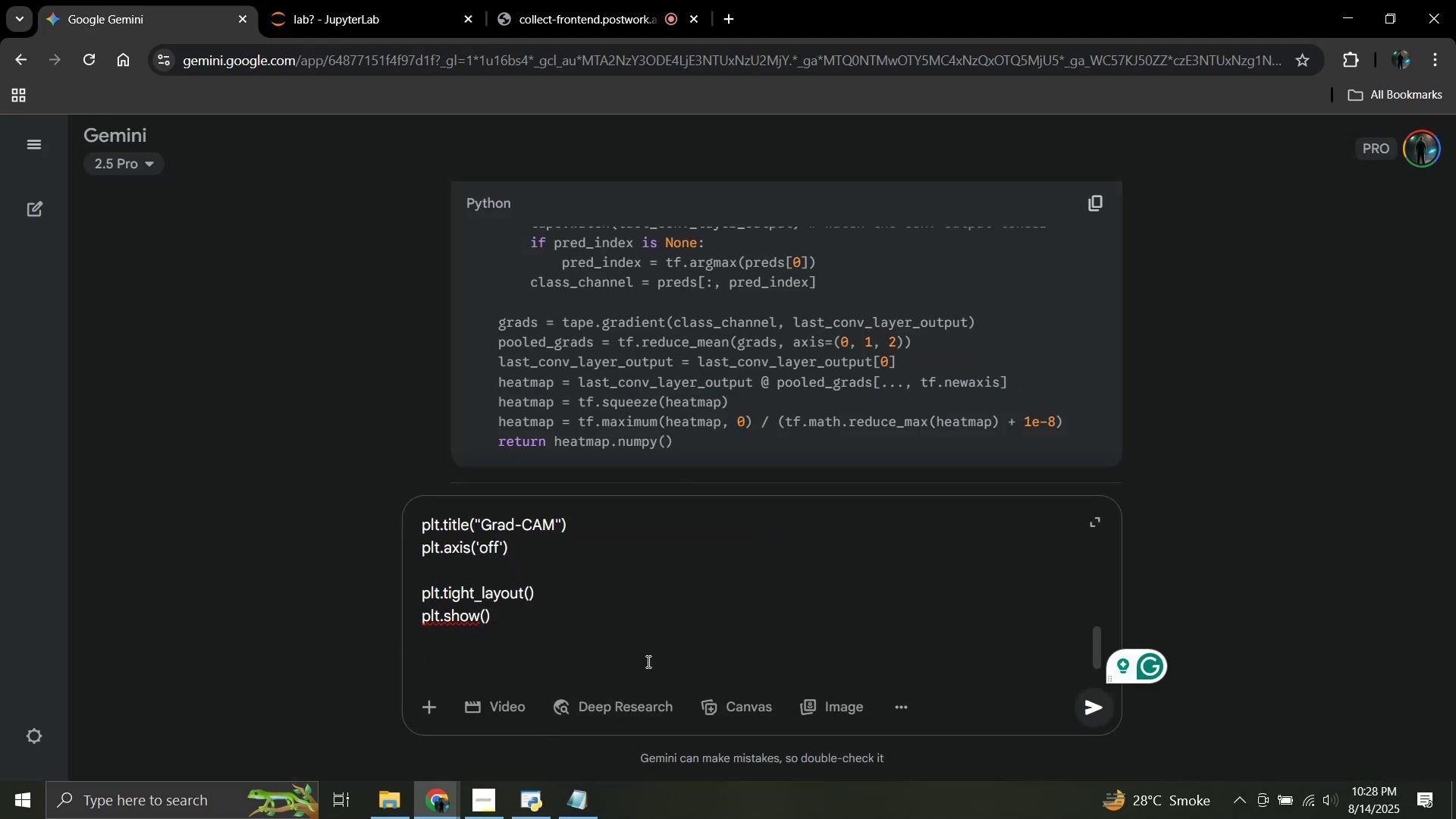 
type(re write the whole code)
 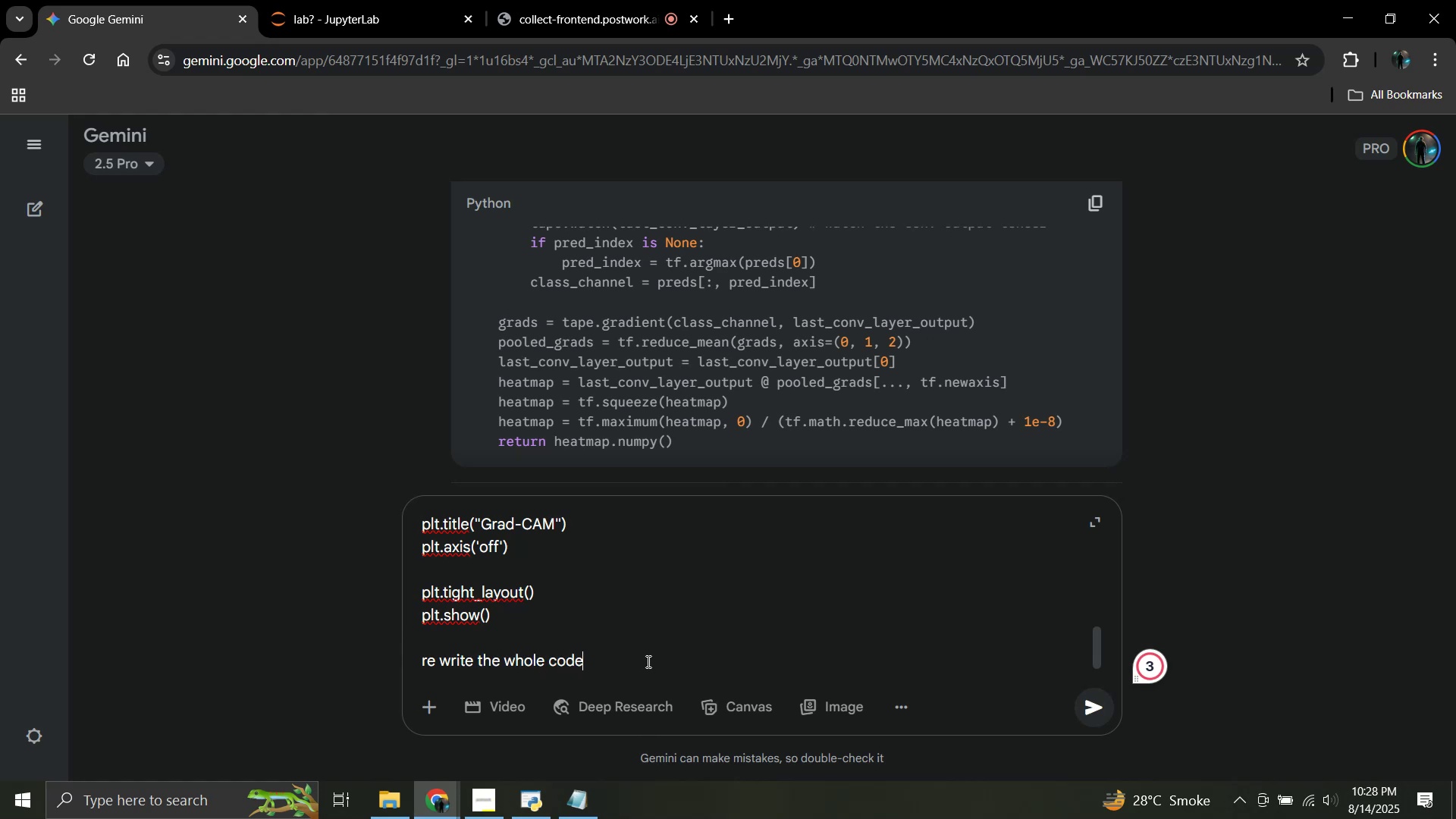 
key(Enter)
 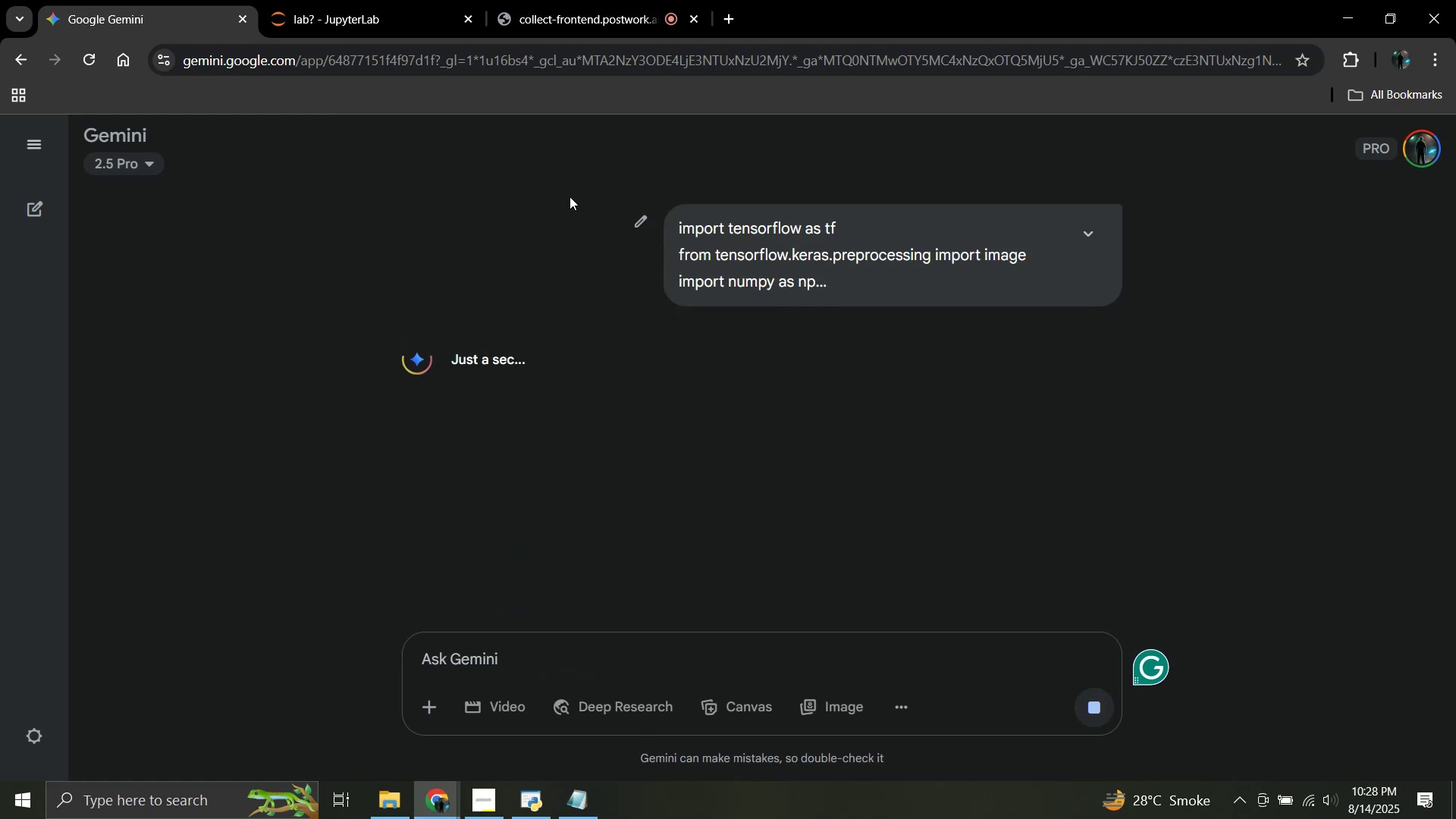 
left_click([363, 14])
 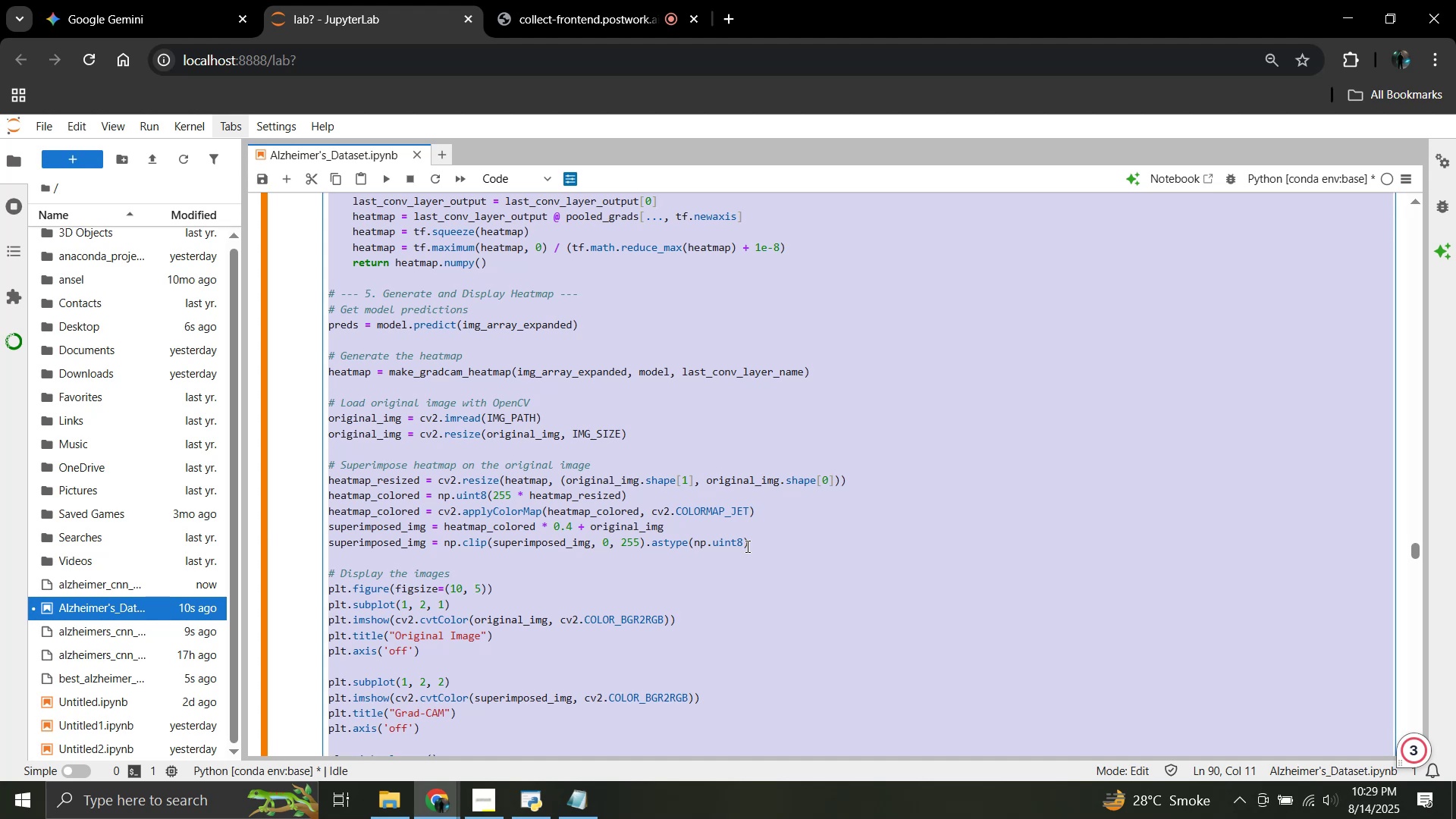 
wait(38.08)
 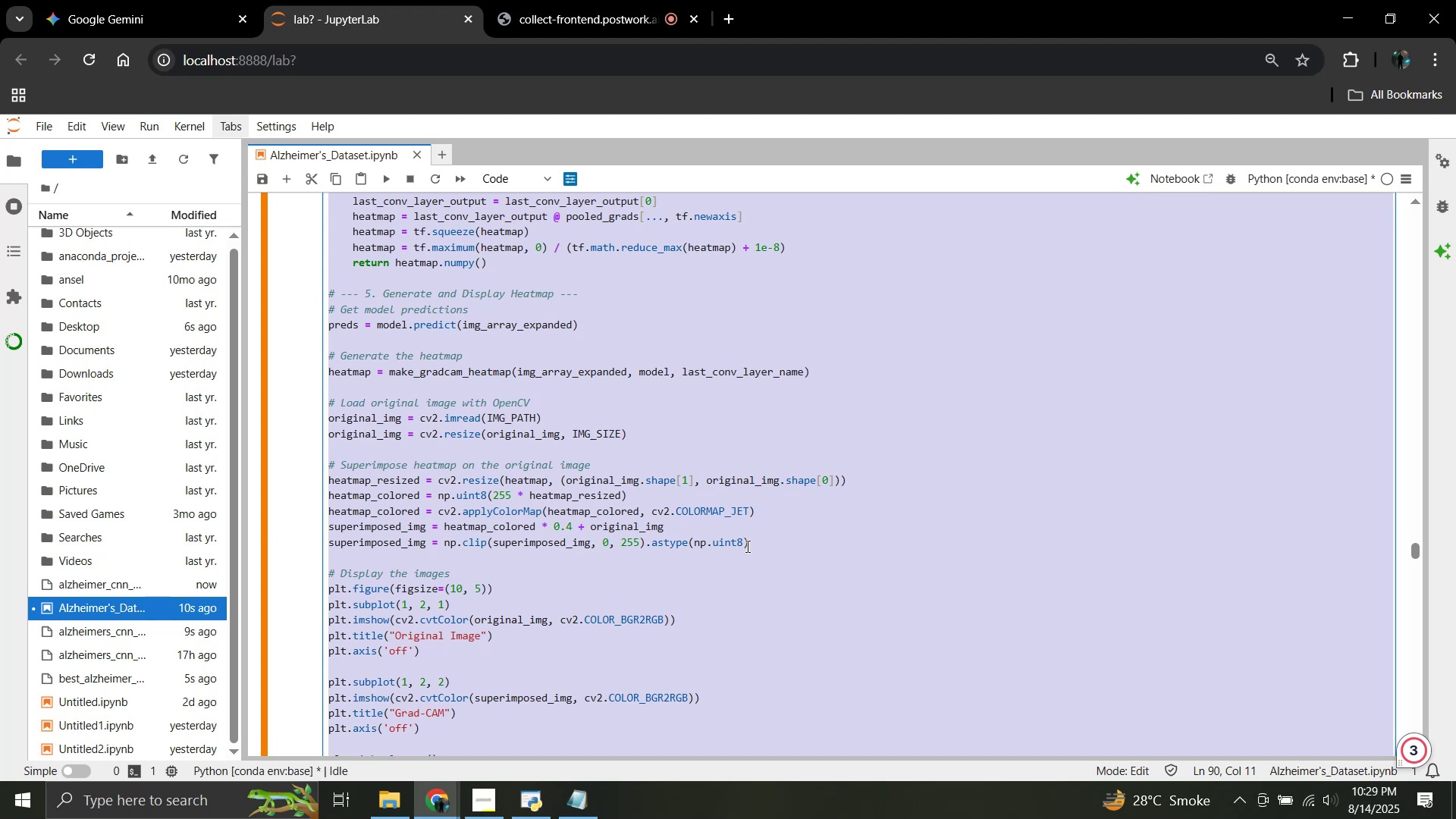 
left_click([171, 0])
 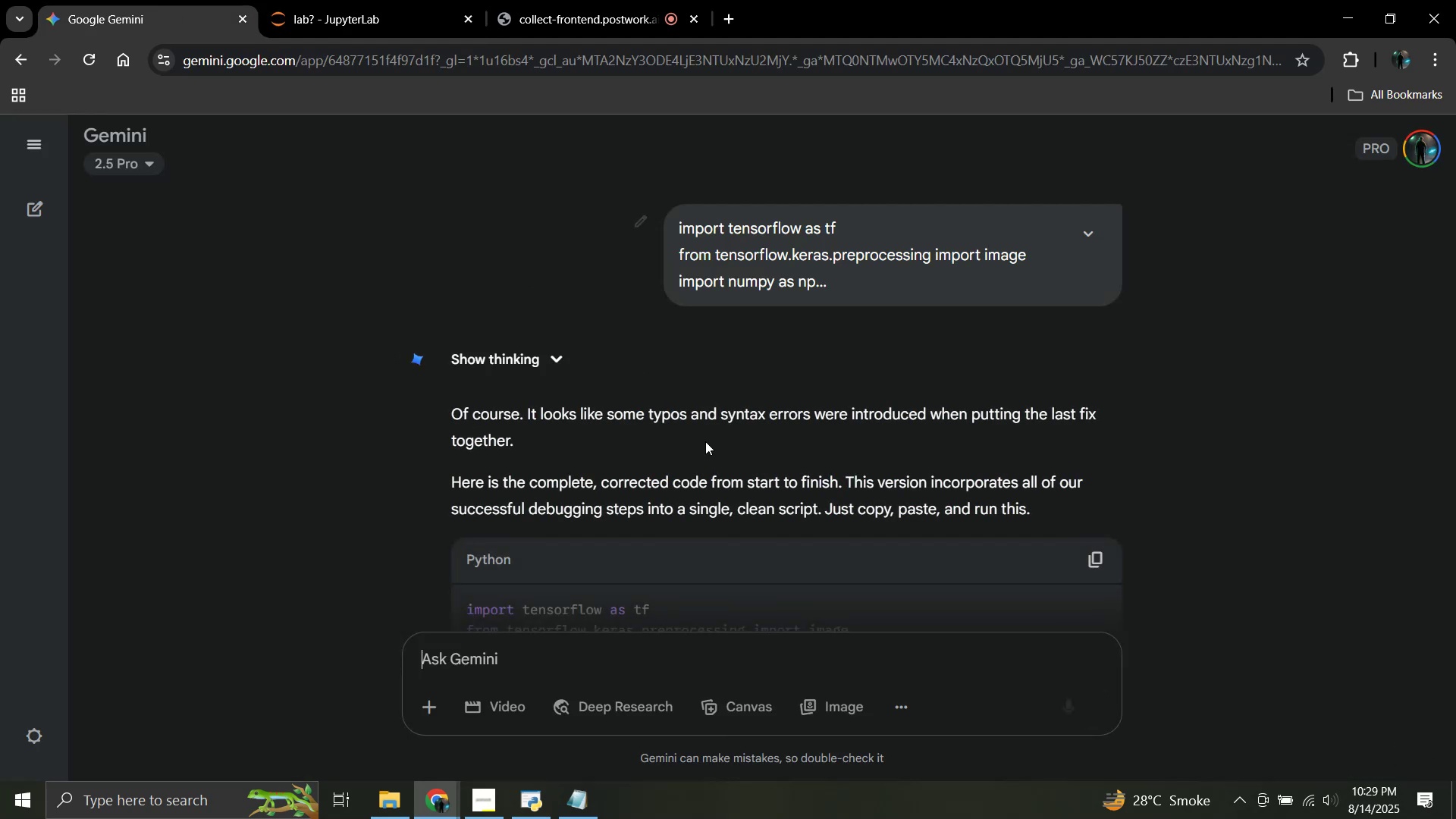 
scroll: coordinate [705, 441], scroll_direction: down, amount: 5.0
 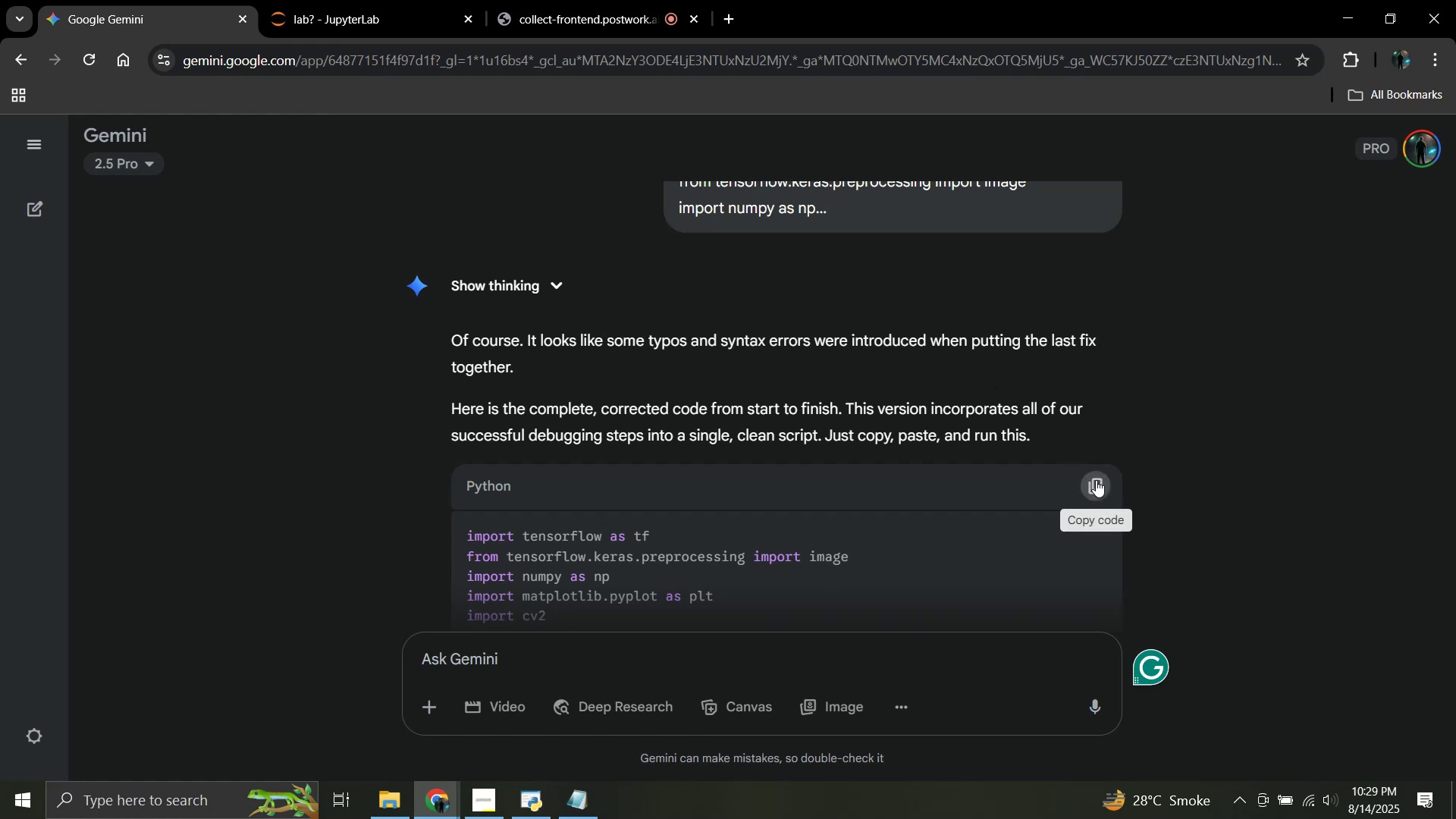 
wait(6.58)
 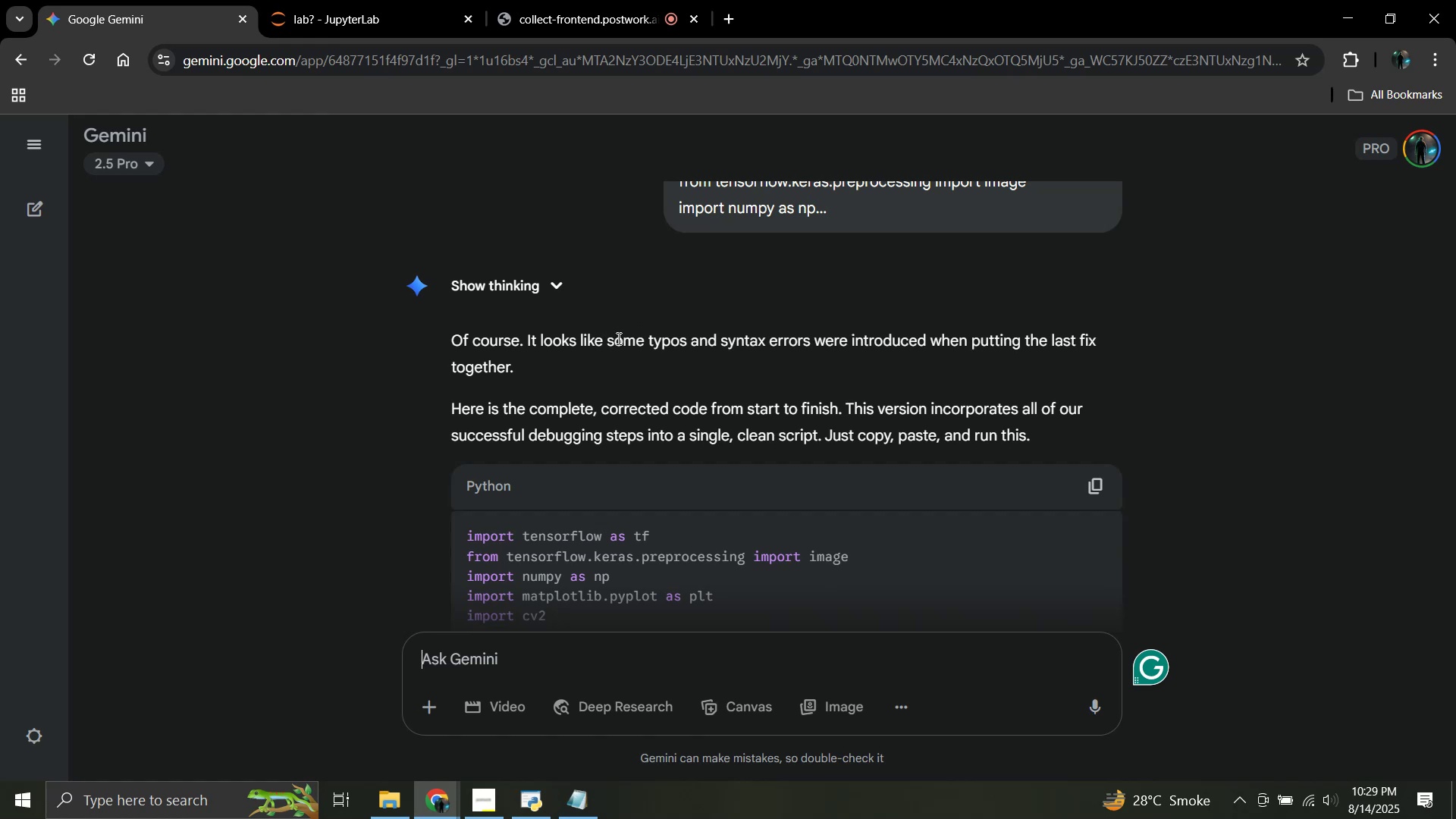 
left_click([394, 0])
 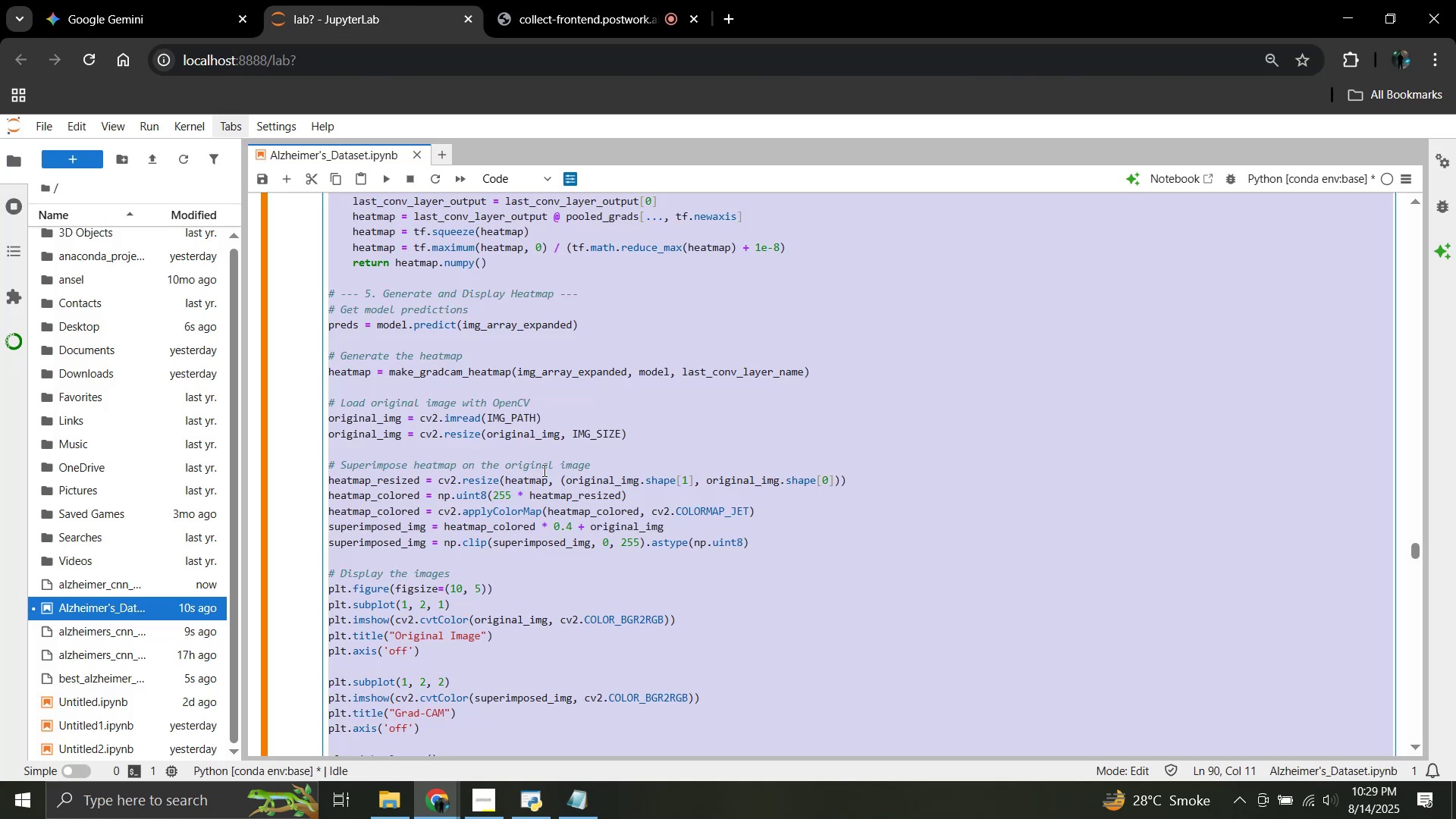 
key(Control+V)
 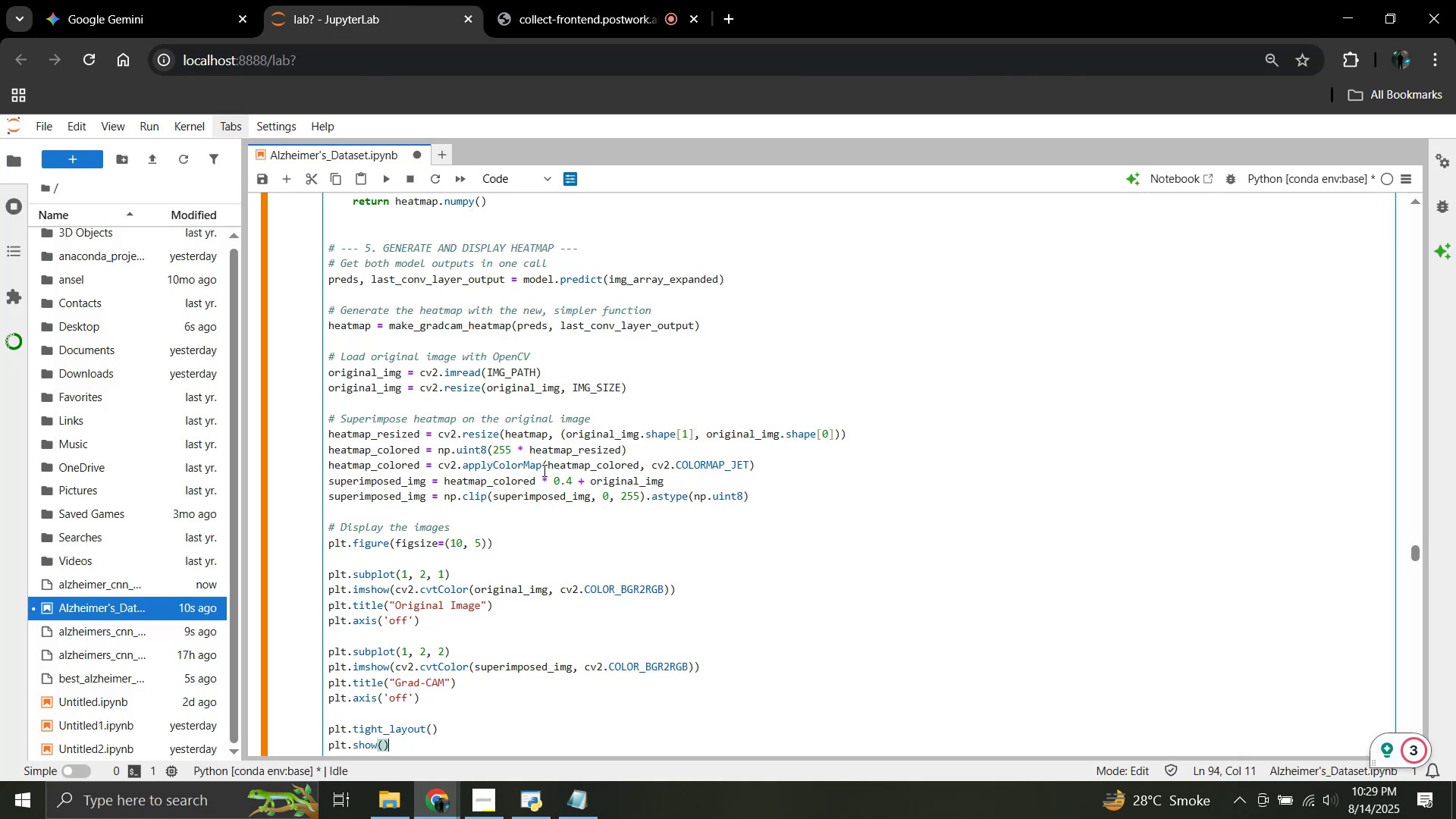 
scroll: coordinate [543, 470], scroll_direction: down, amount: 2.0
 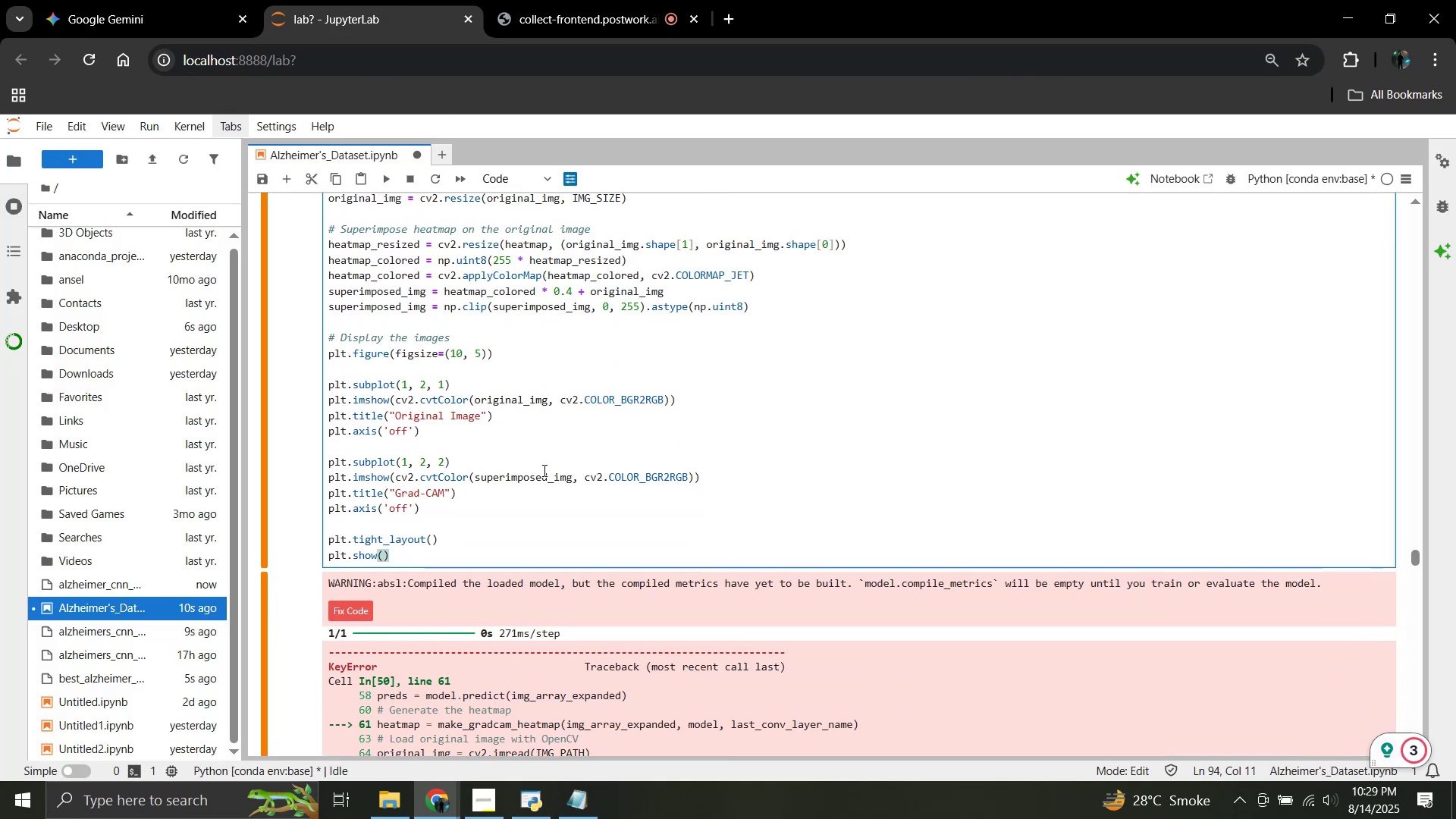 
key(Control+A)
 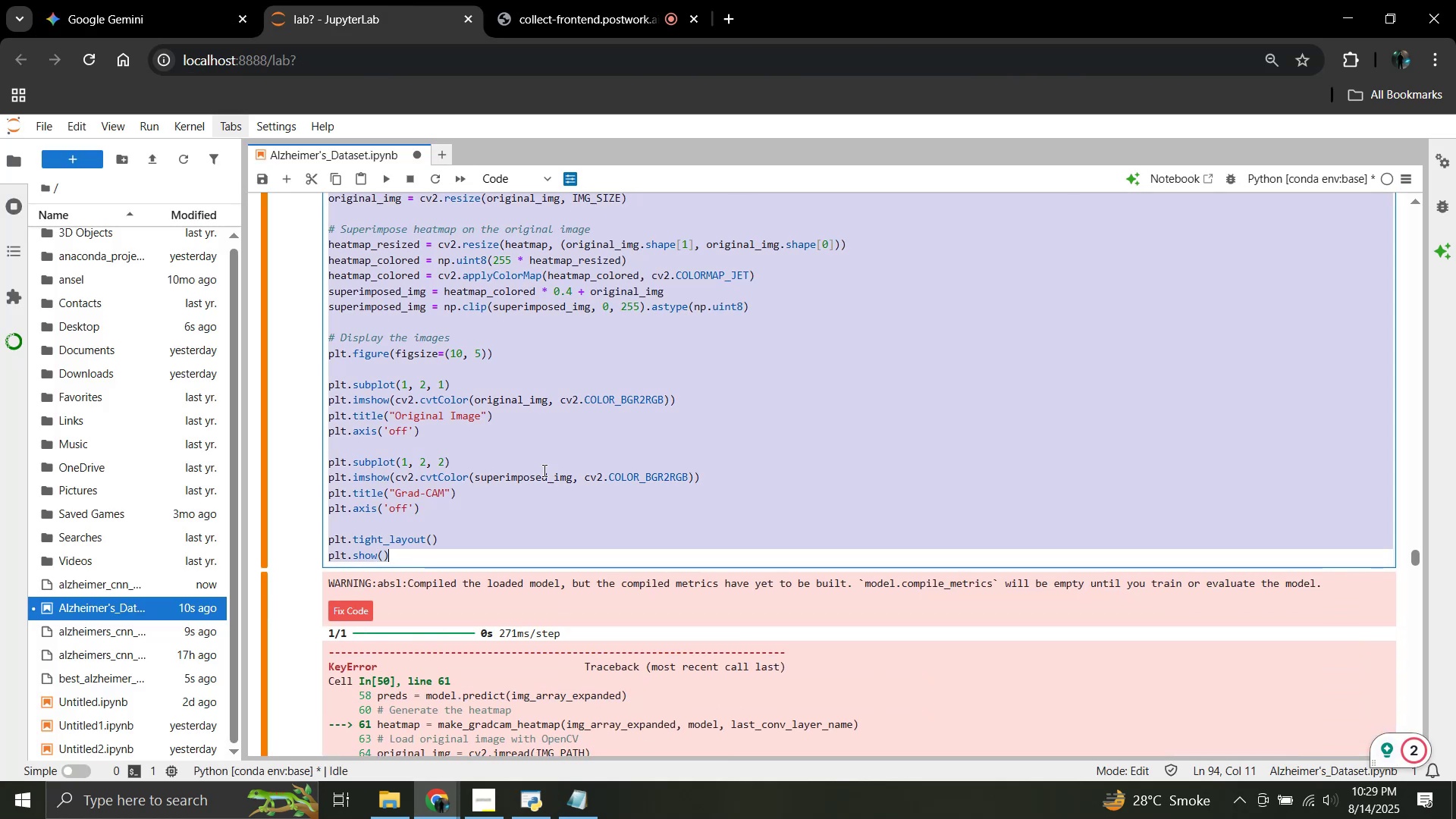 
key(Control+V)
 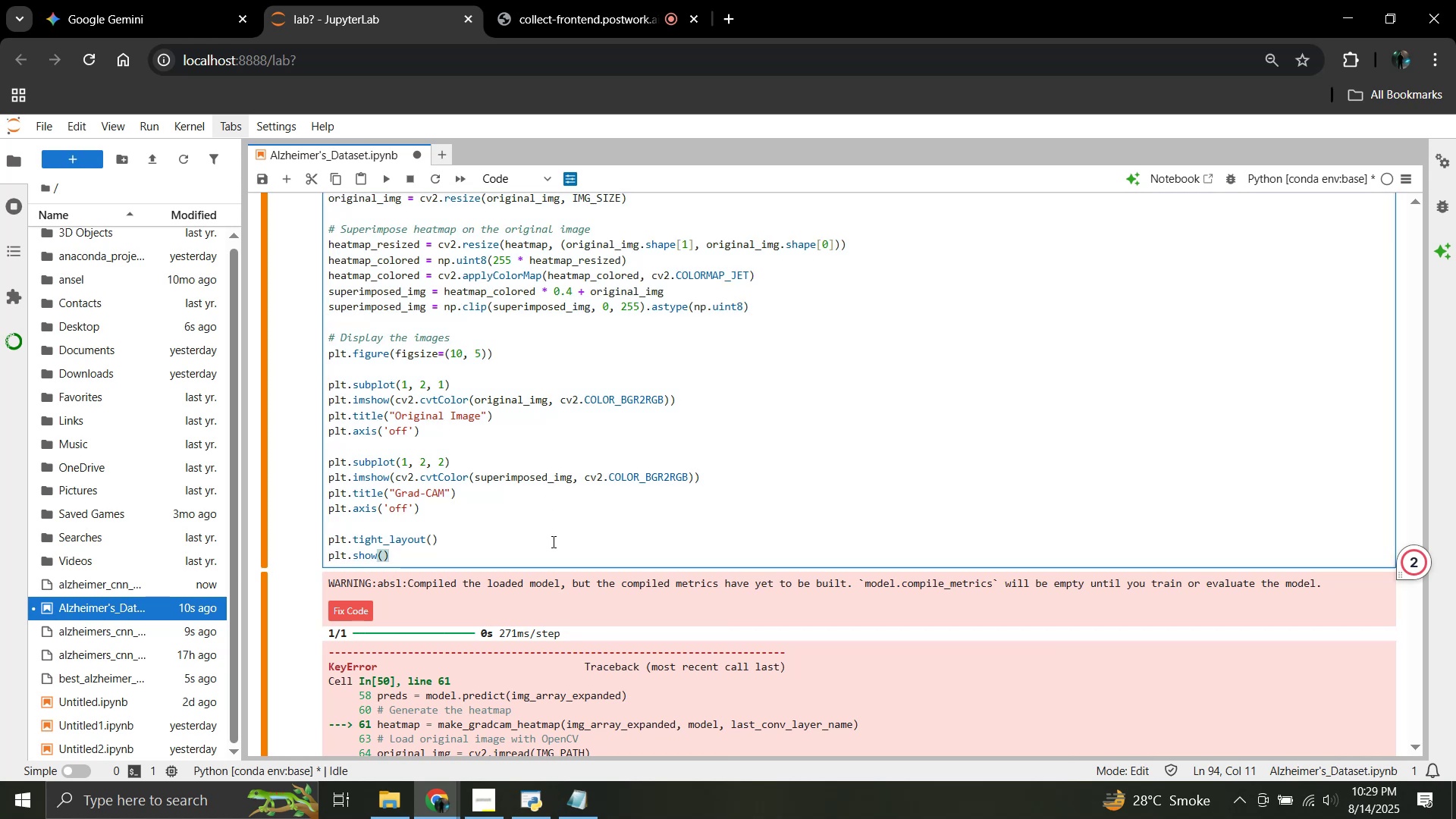 
key(Shift+Enter)
 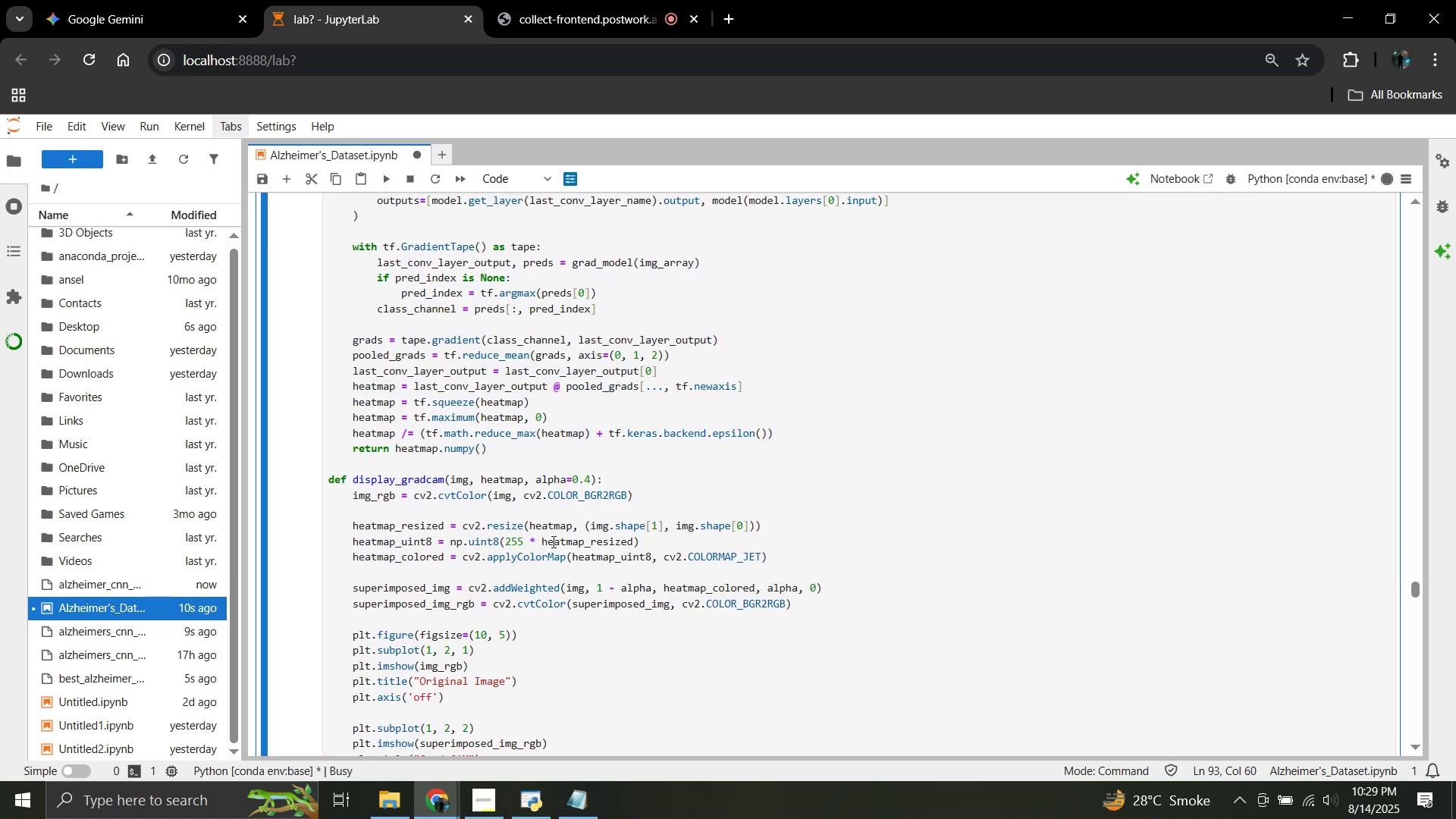 
scroll: coordinate [552, 541], scroll_direction: up, amount: 7.0
 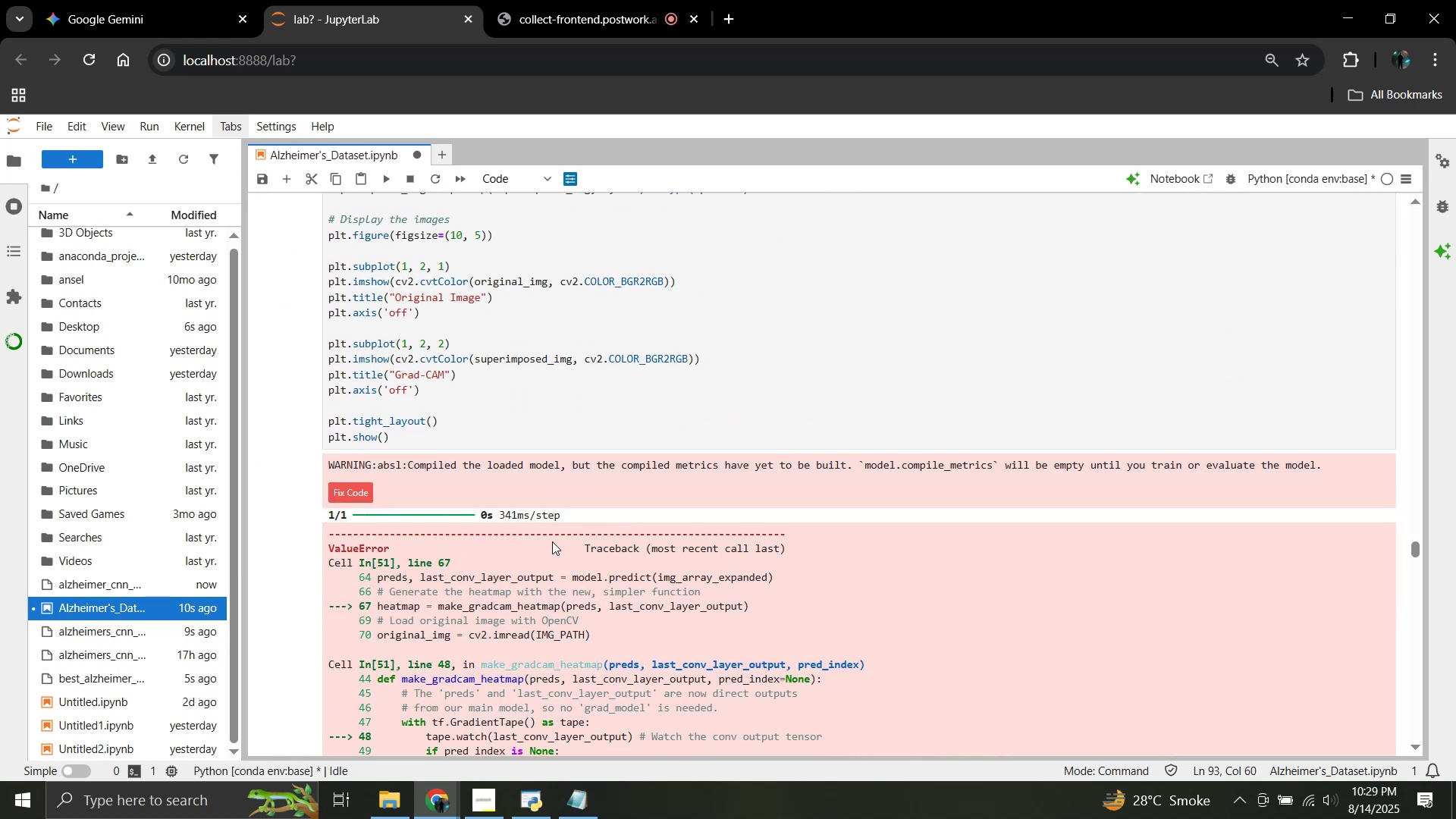 
scroll: coordinate [563, 472], scroll_direction: down, amount: 12.0
 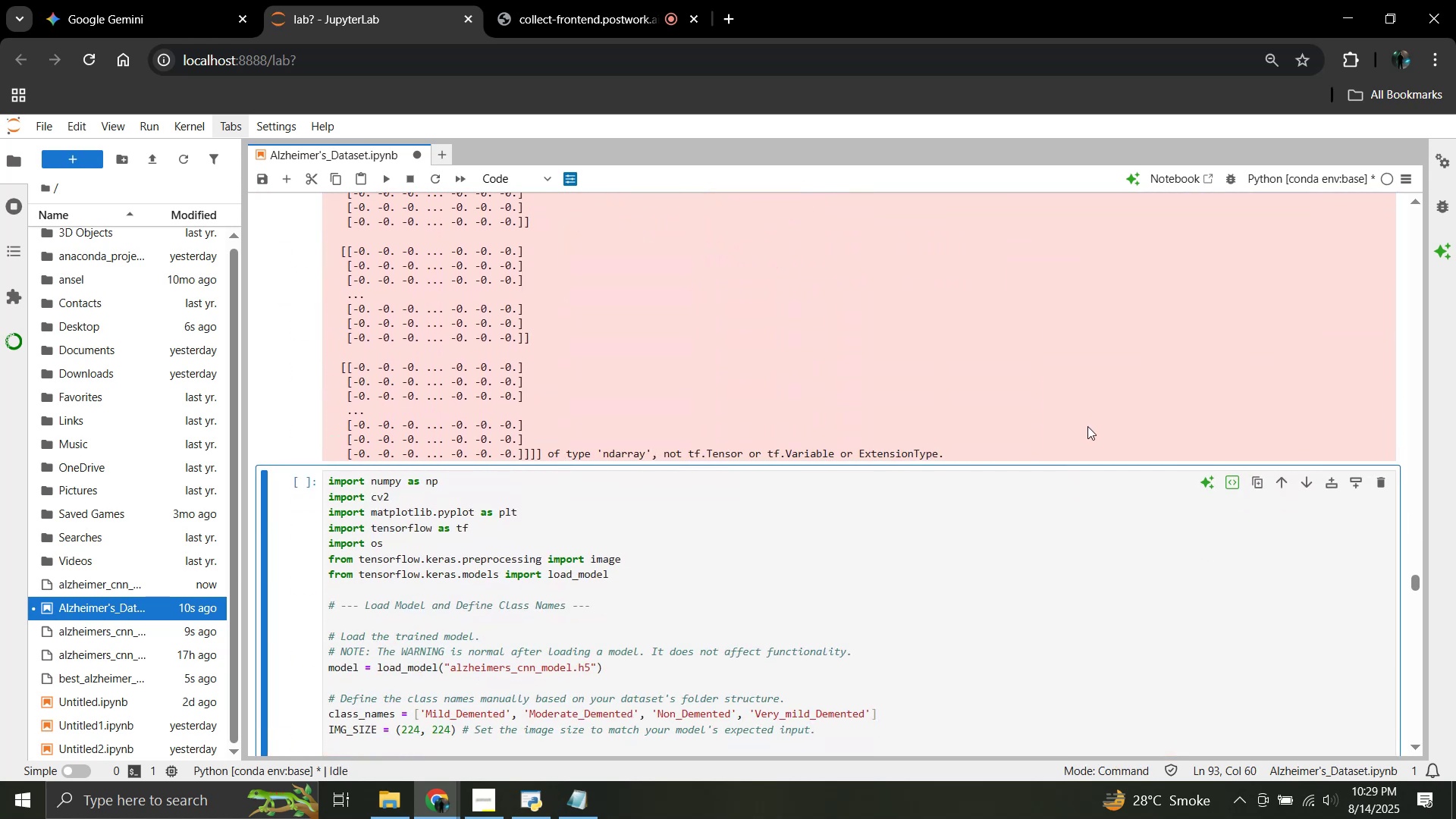 
scroll: coordinate [642, 407], scroll_direction: up, amount: 15.0
 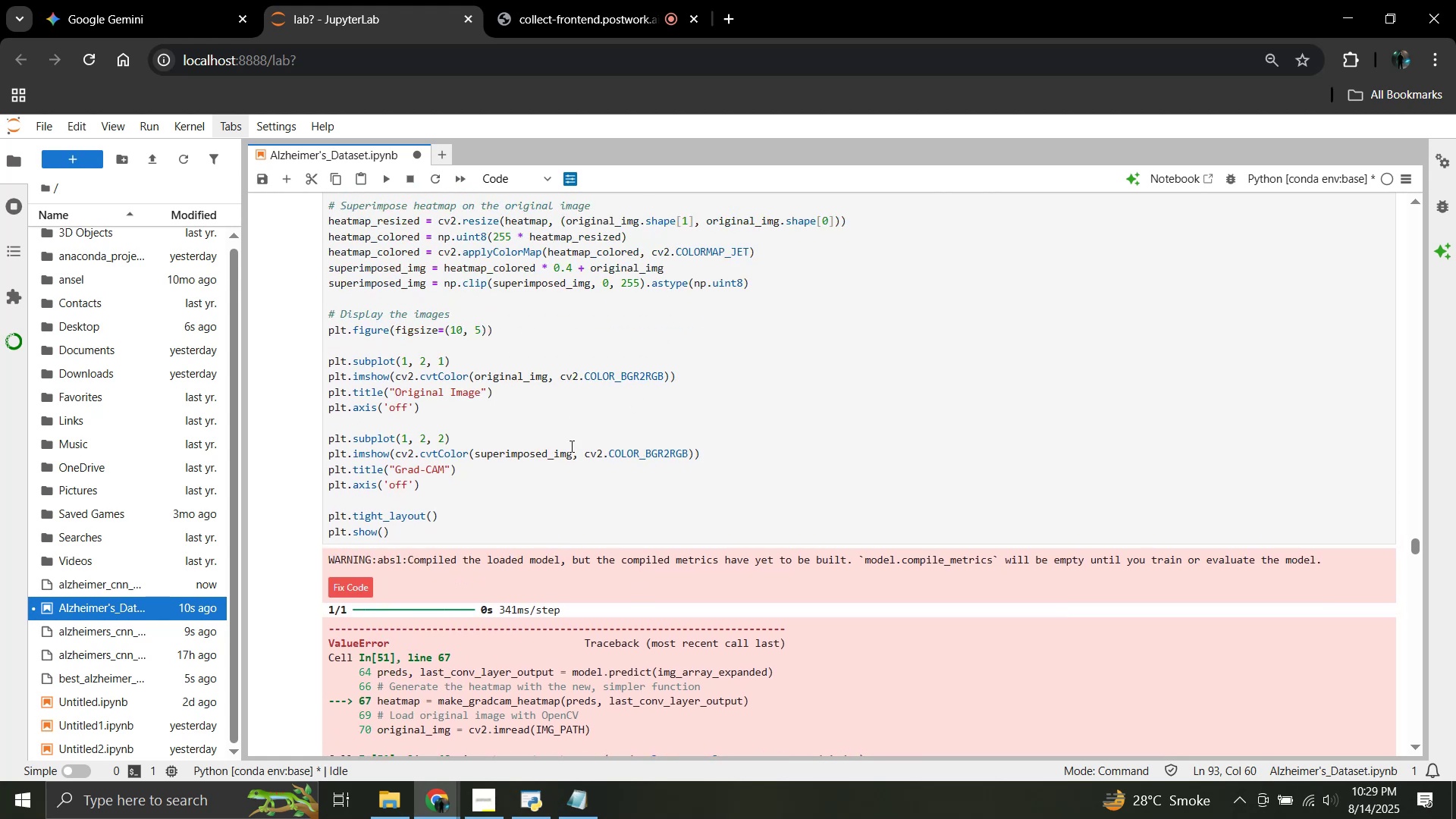 
double_click([569, 450])
 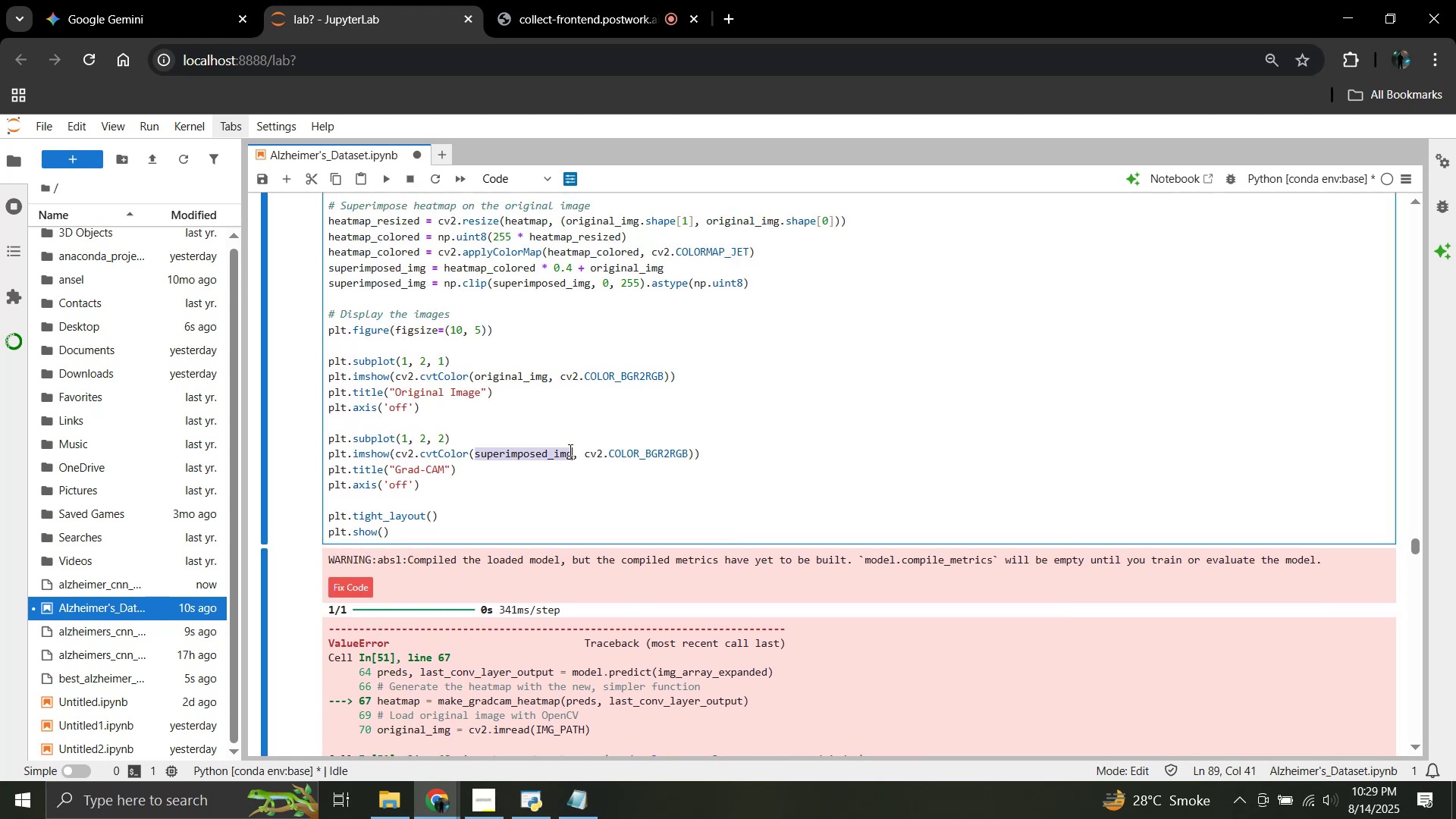 
key(Control+A)
 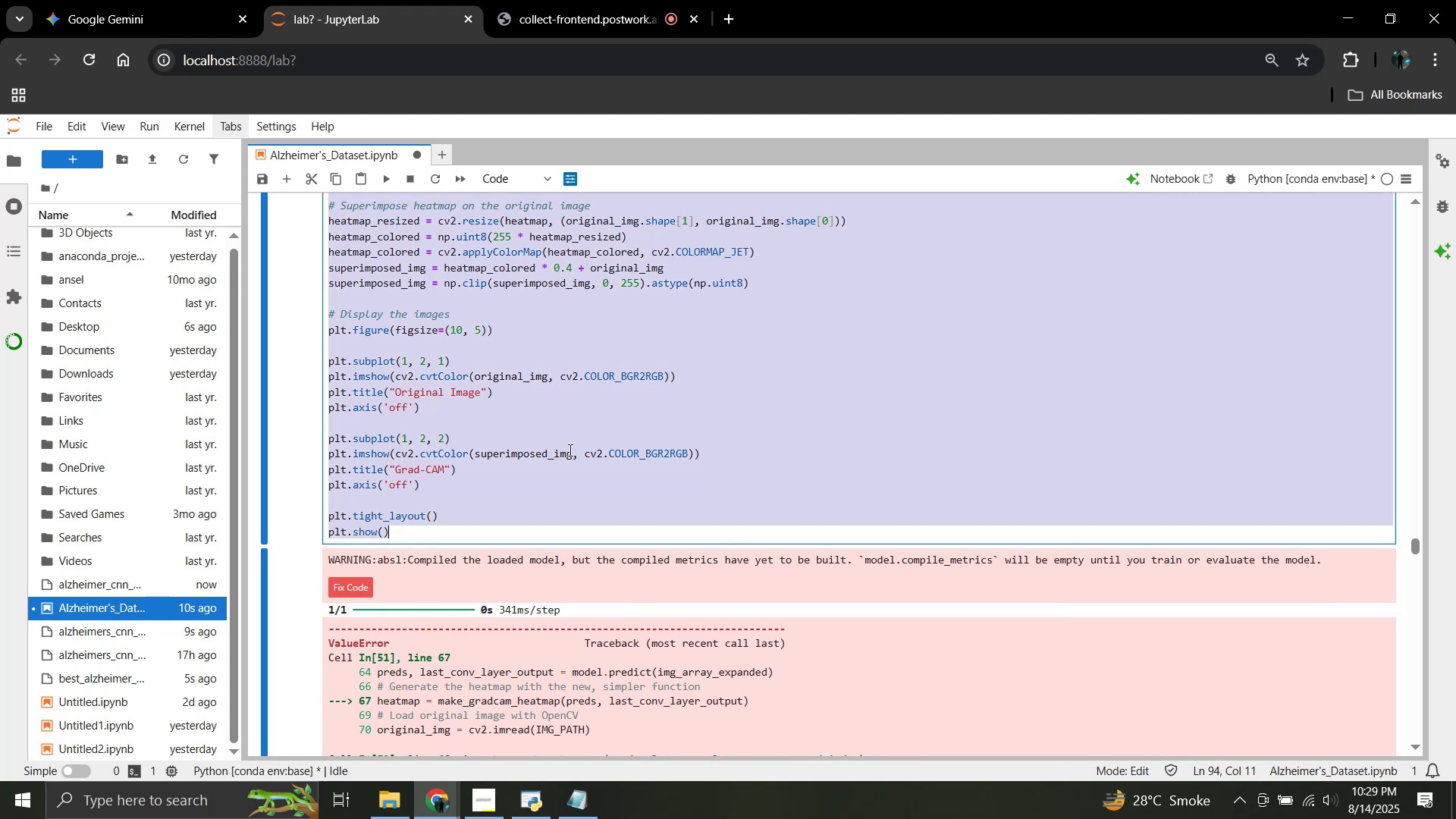 
key(Control+C)
 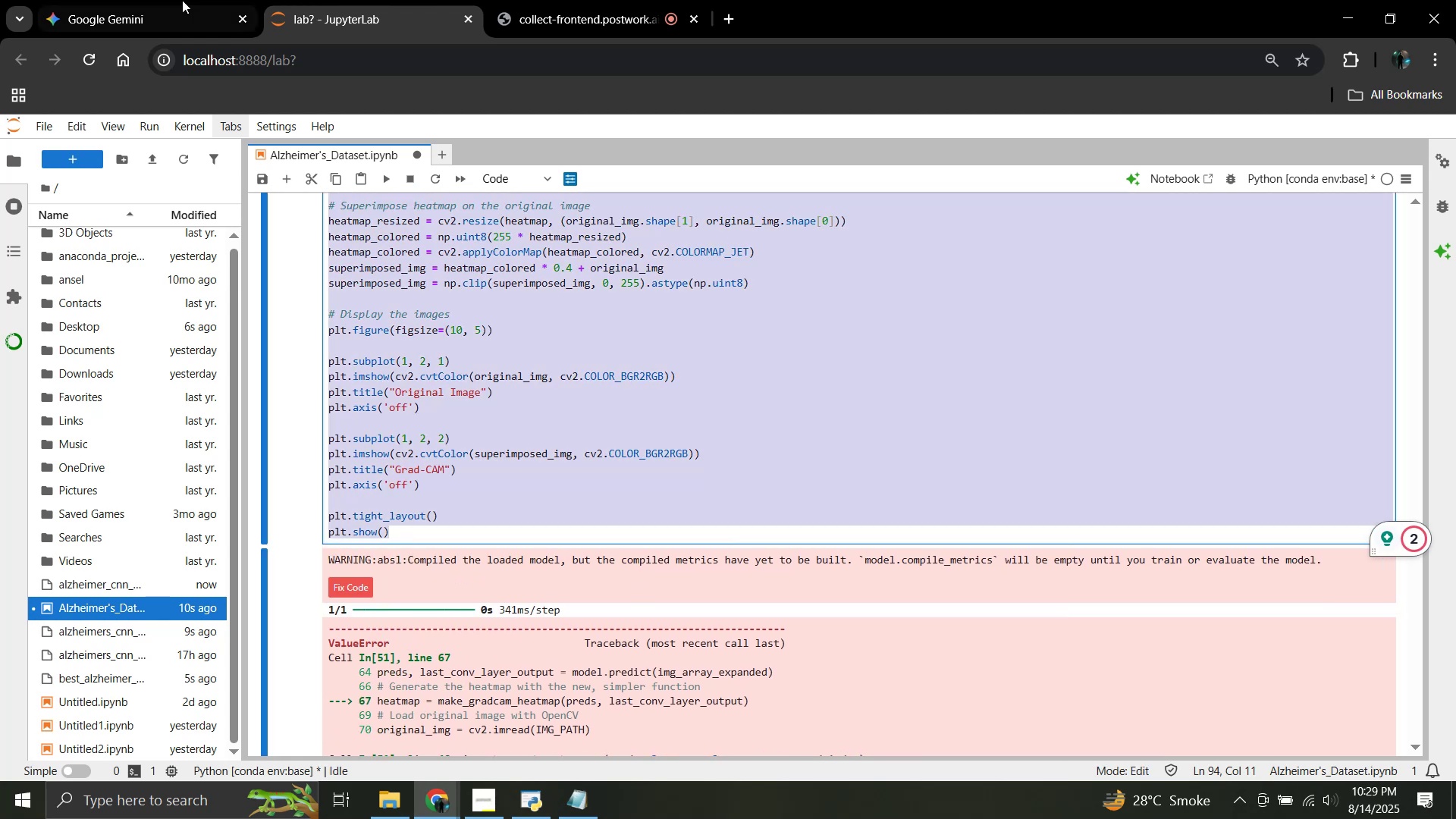 
left_click([161, 0])
 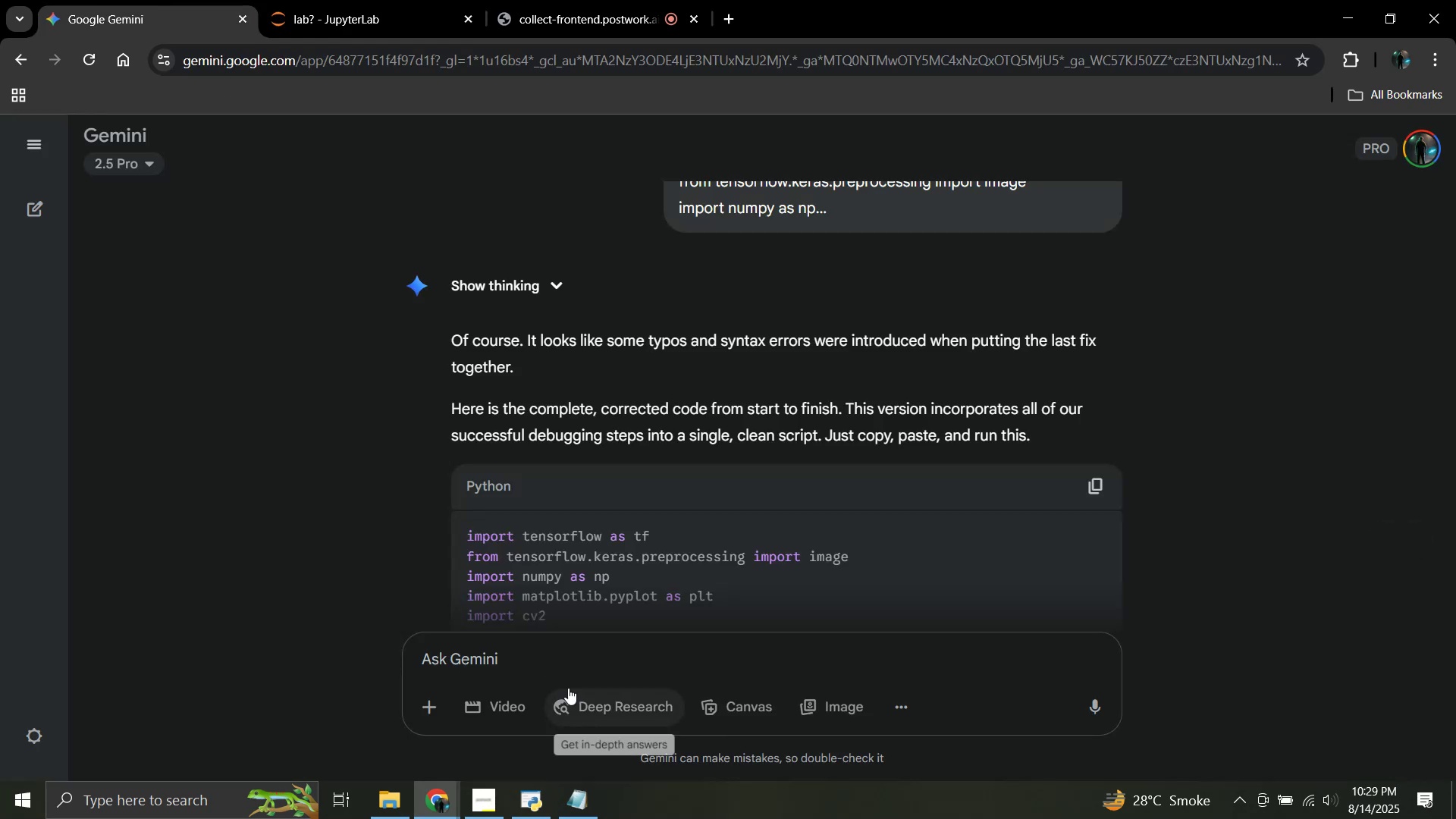 
left_click([573, 674])
 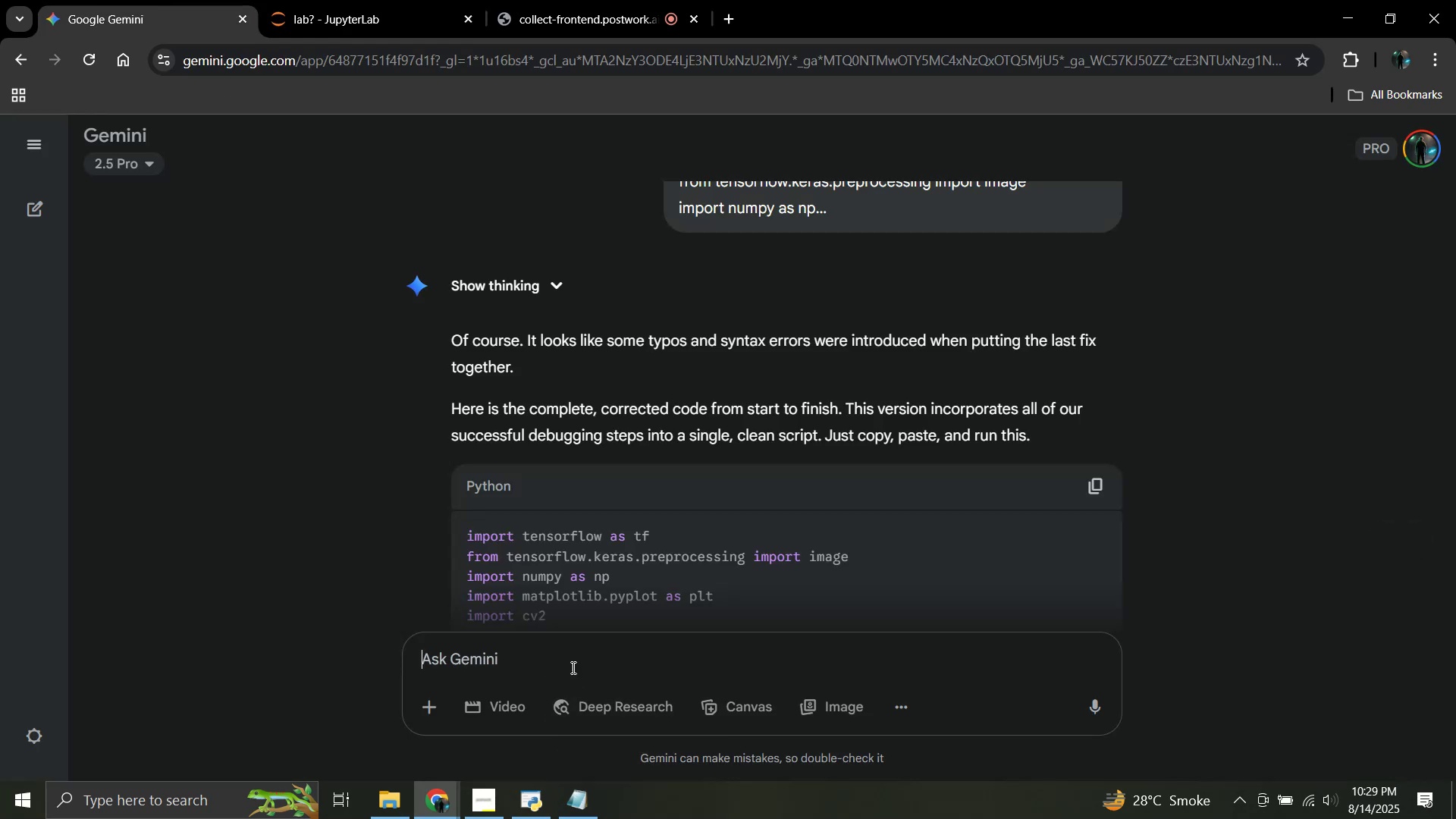 
key(Control+ControlLeft)
 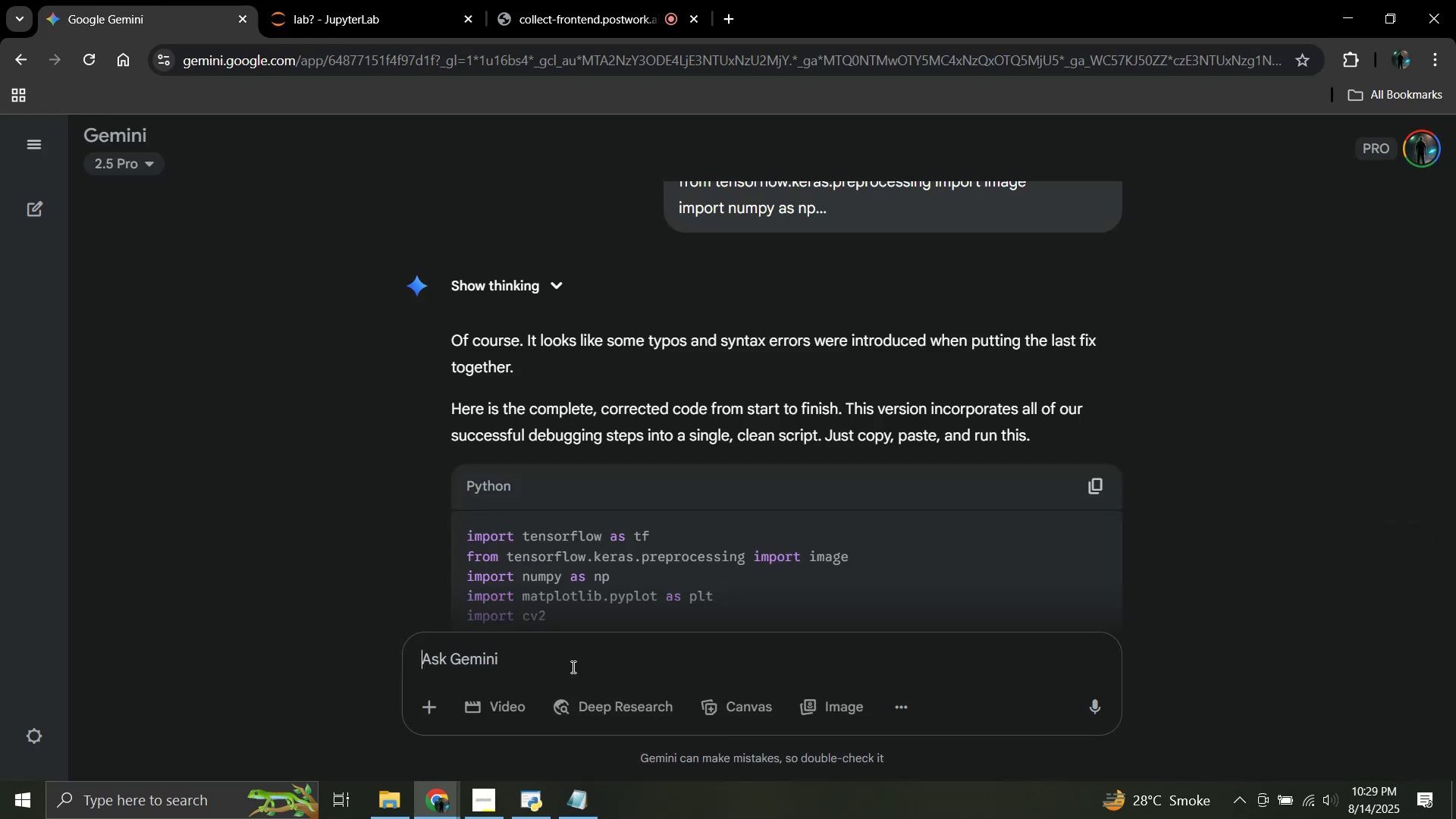 
key(Control+V)
 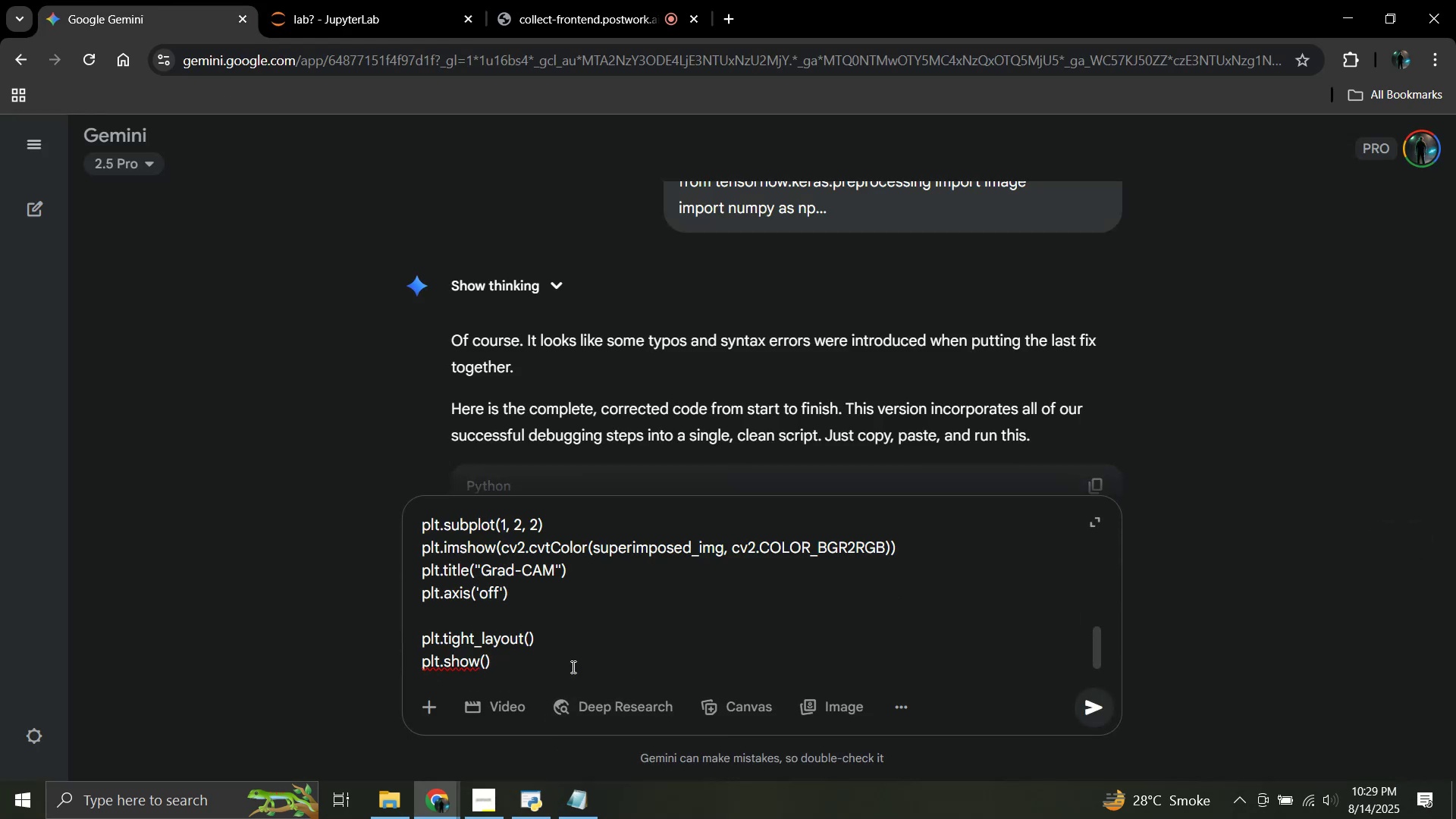 
key(Shift+Enter)
 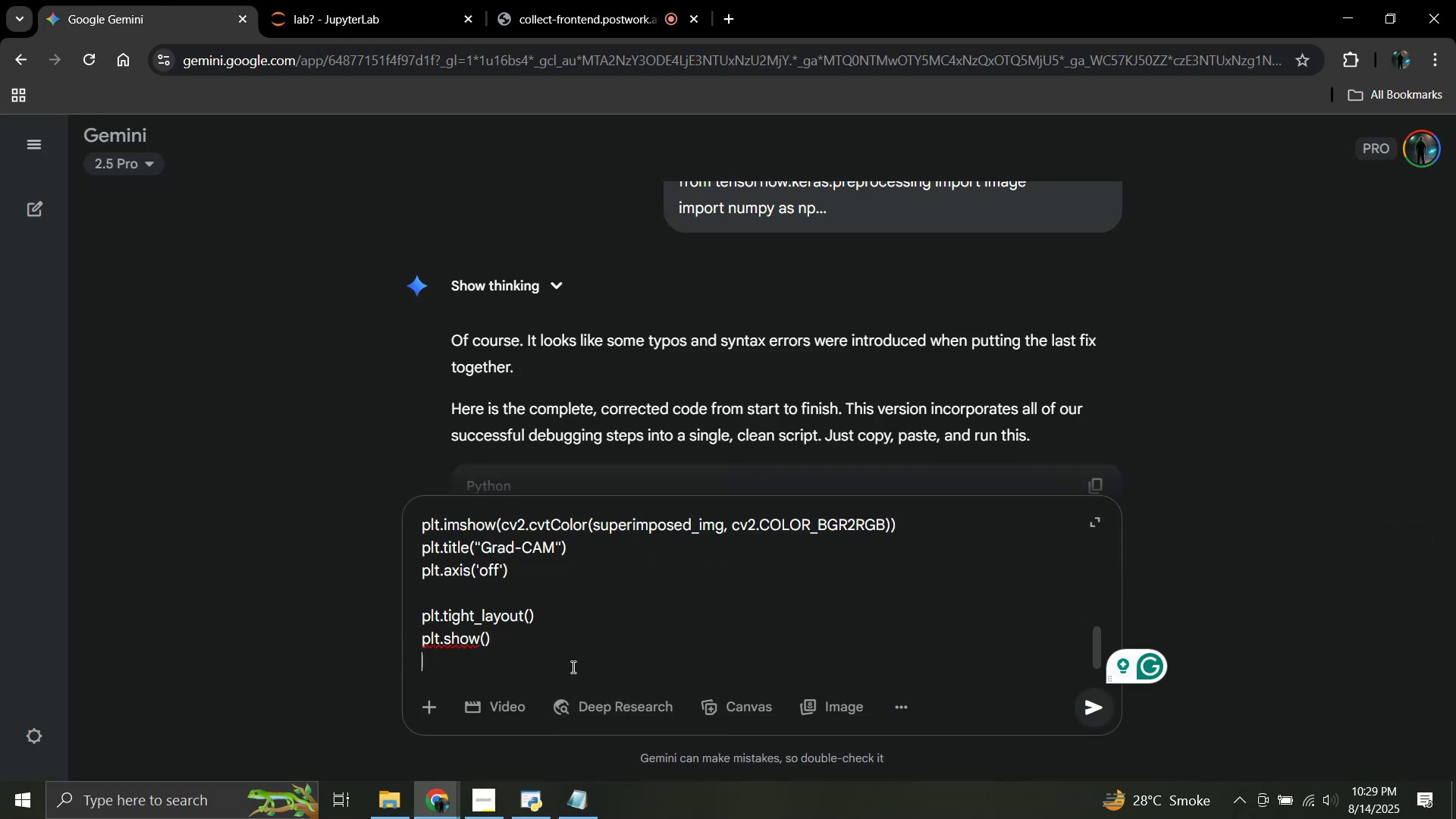 
key(Shift+Enter)
 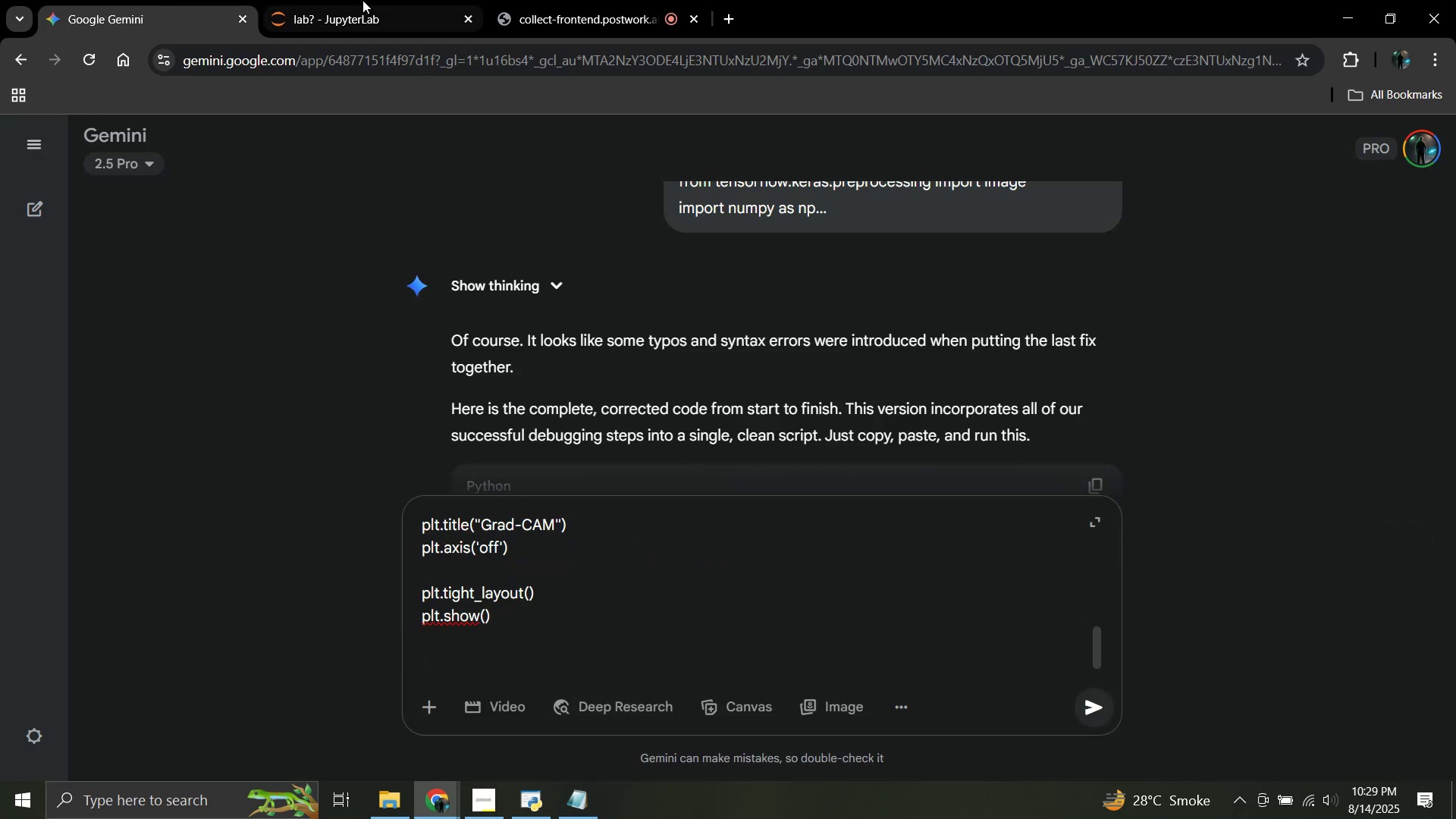 
left_click([364, 0])
 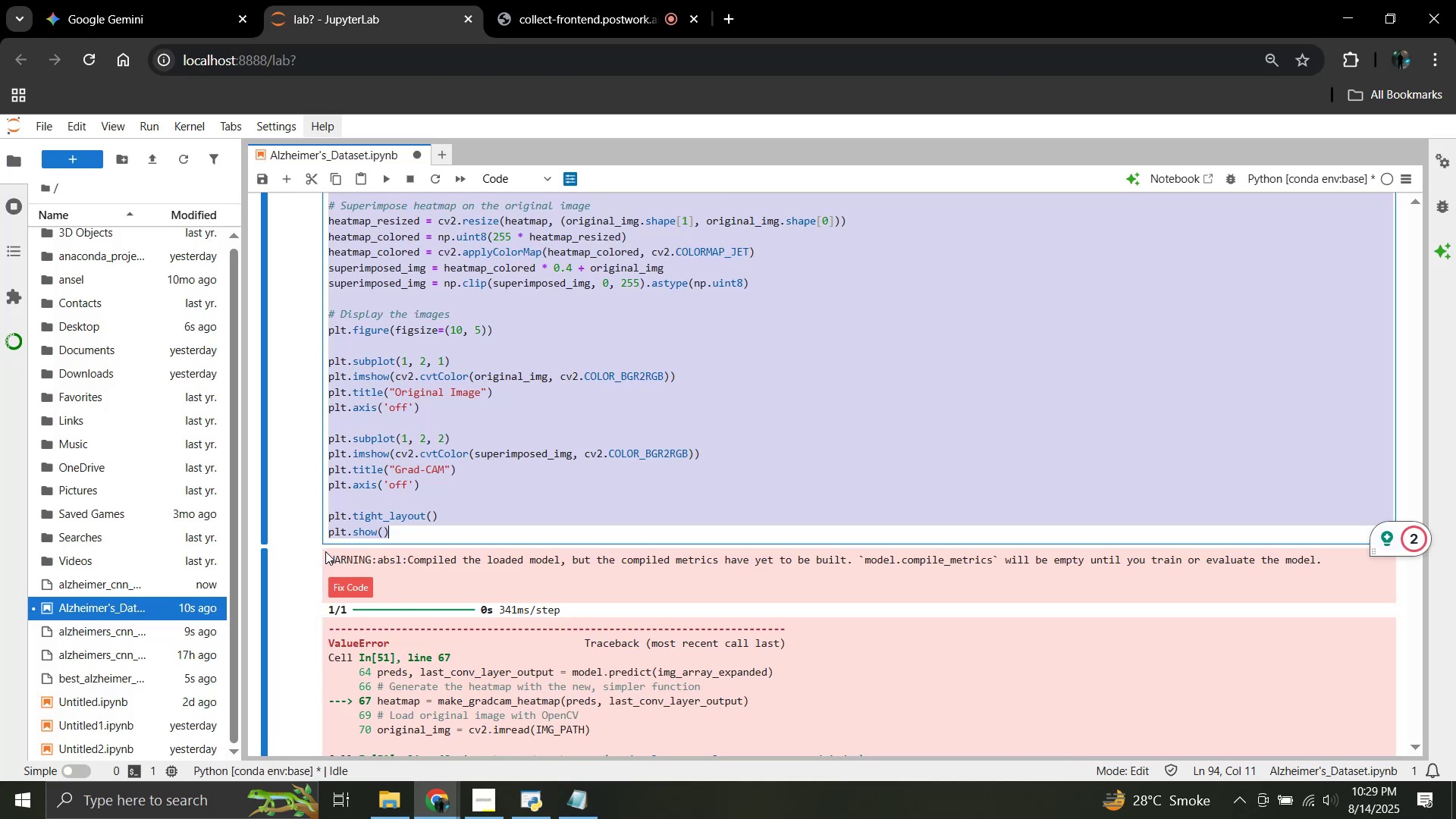 
left_click_drag(start_coordinate=[331, 555], to_coordinate=[949, 643])
 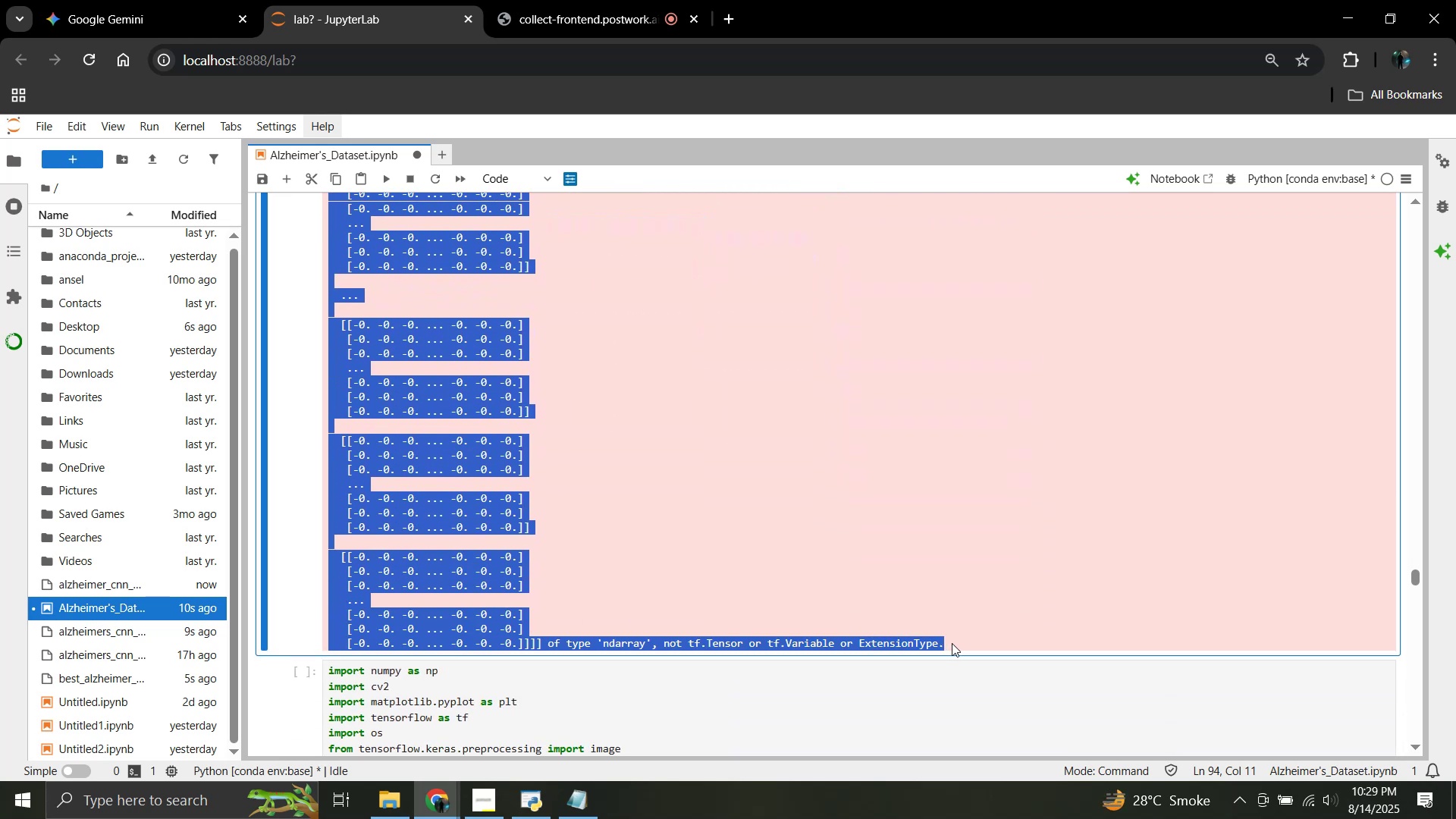 
scroll: coordinate [504, 616], scroll_direction: down, amount: 13.0
 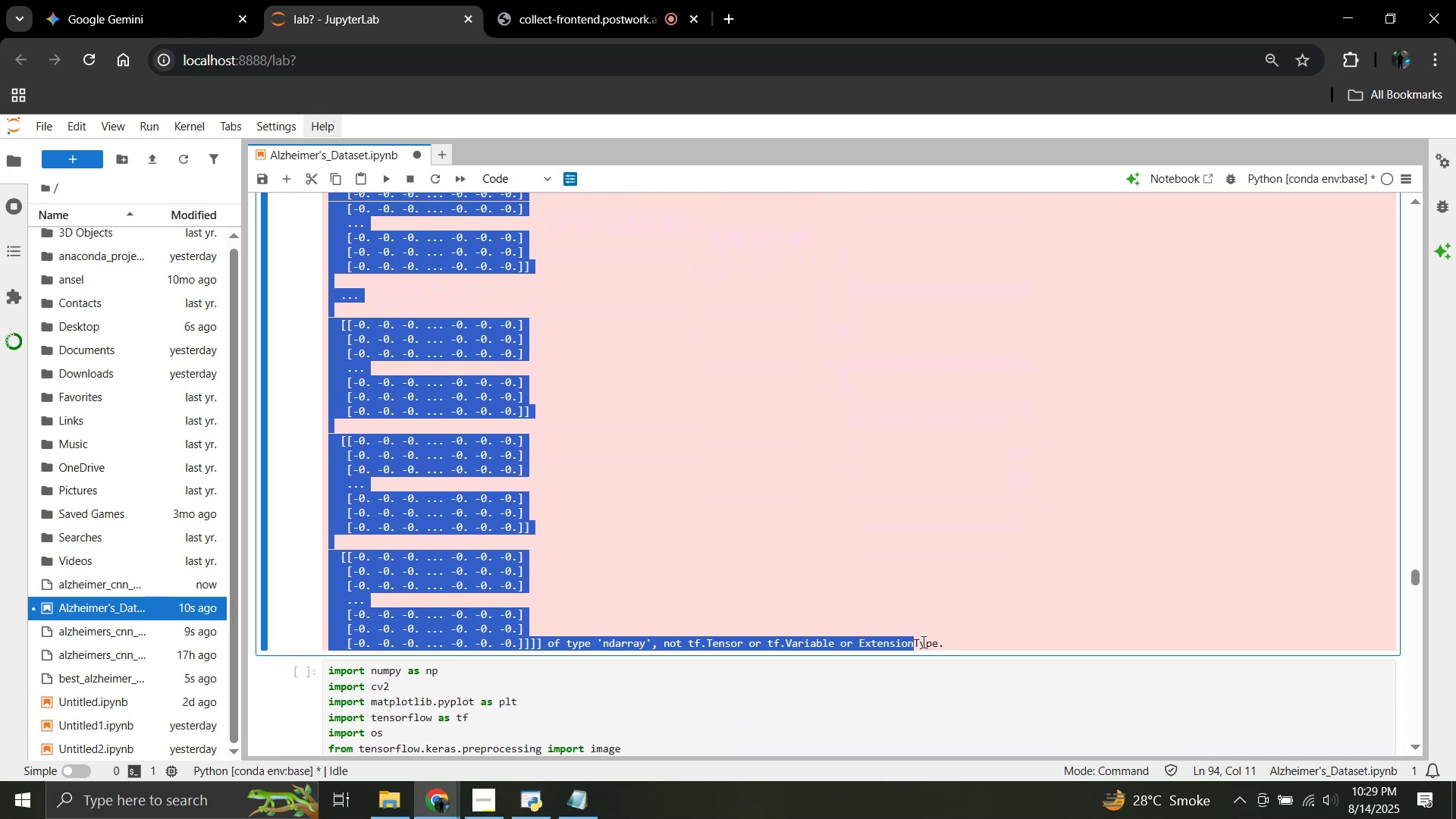 
key(Control+C)
 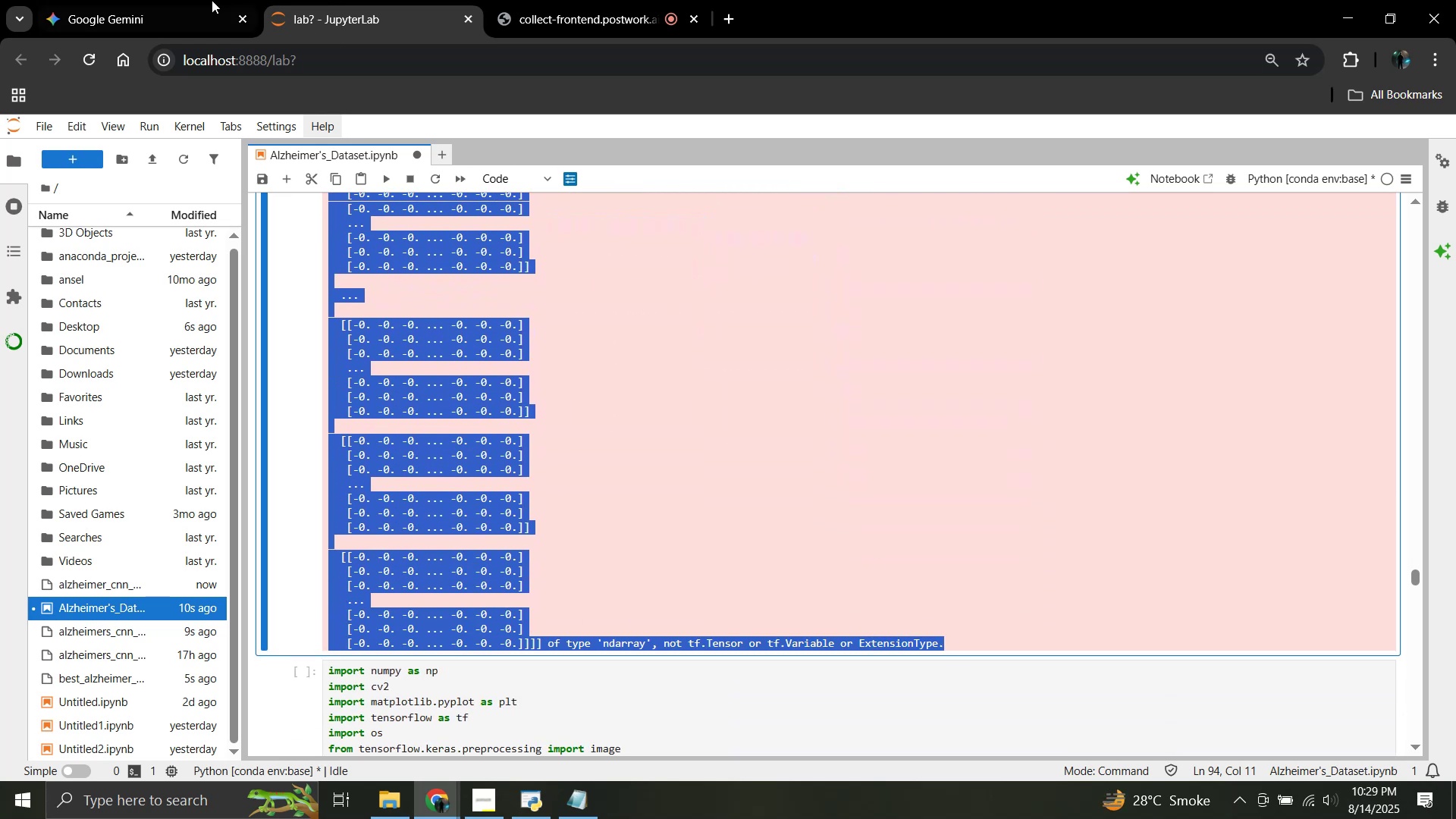 
left_click([118, 0])
 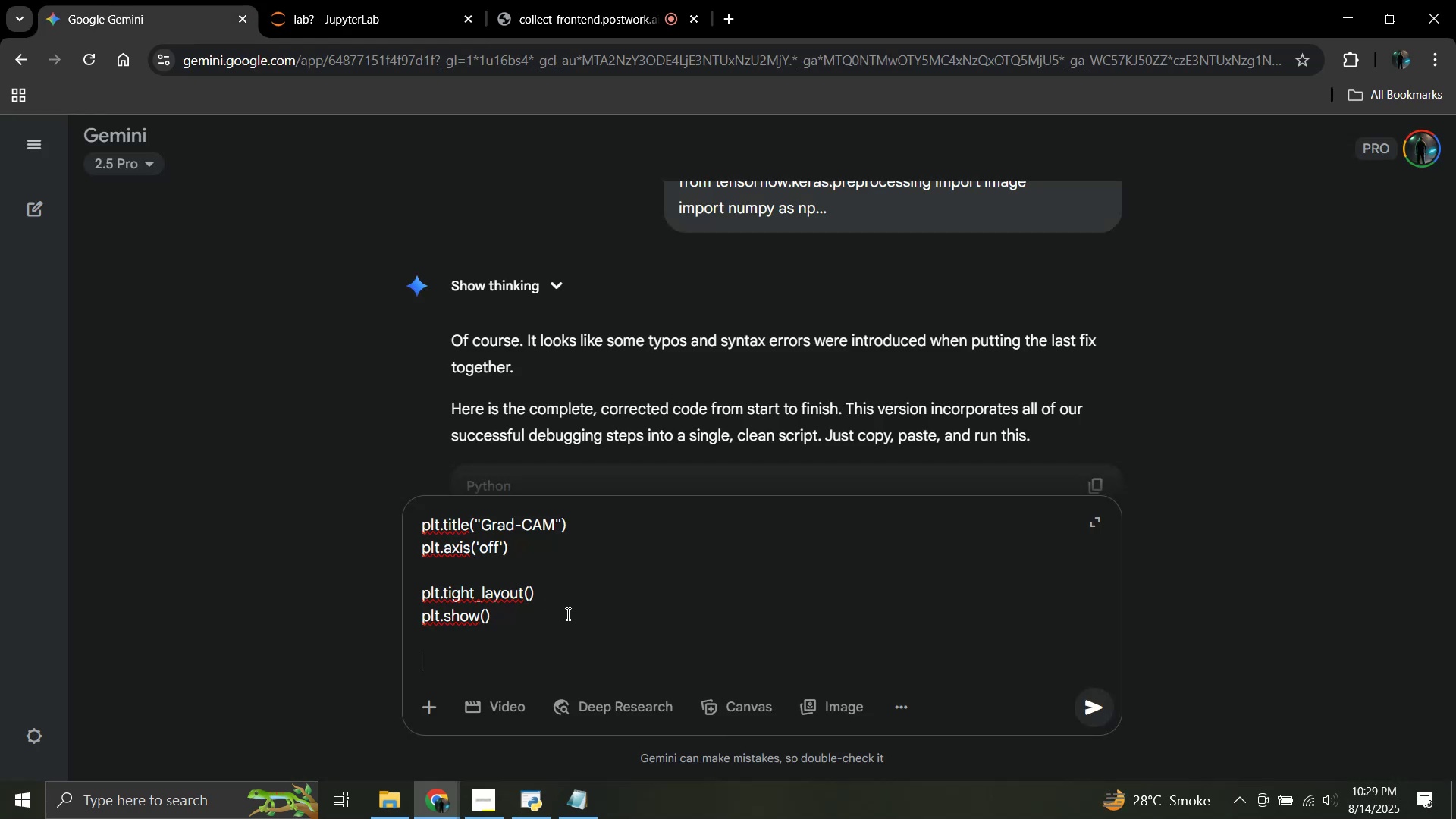 
key(Control+V)
 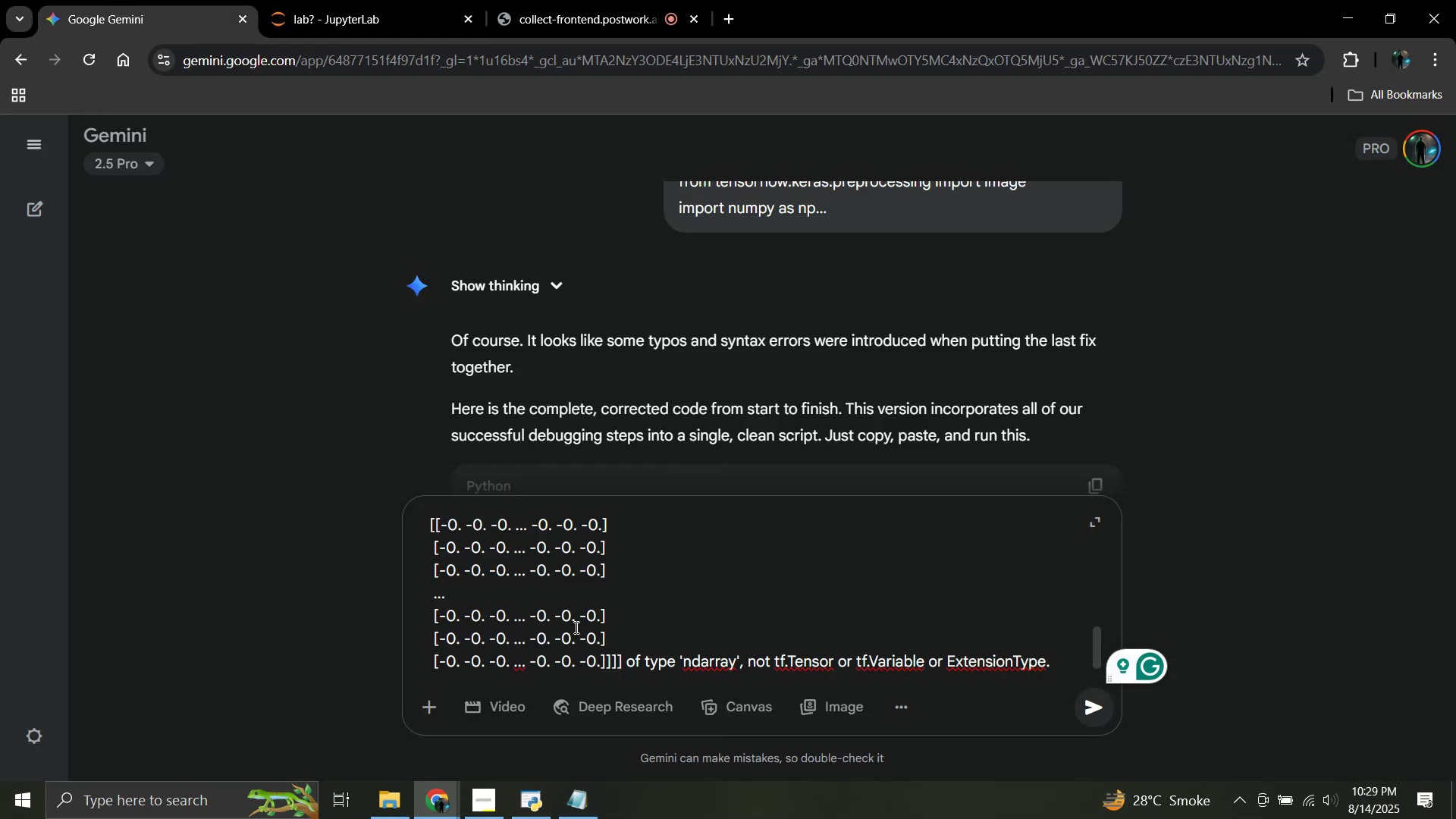 
key(Enter)
 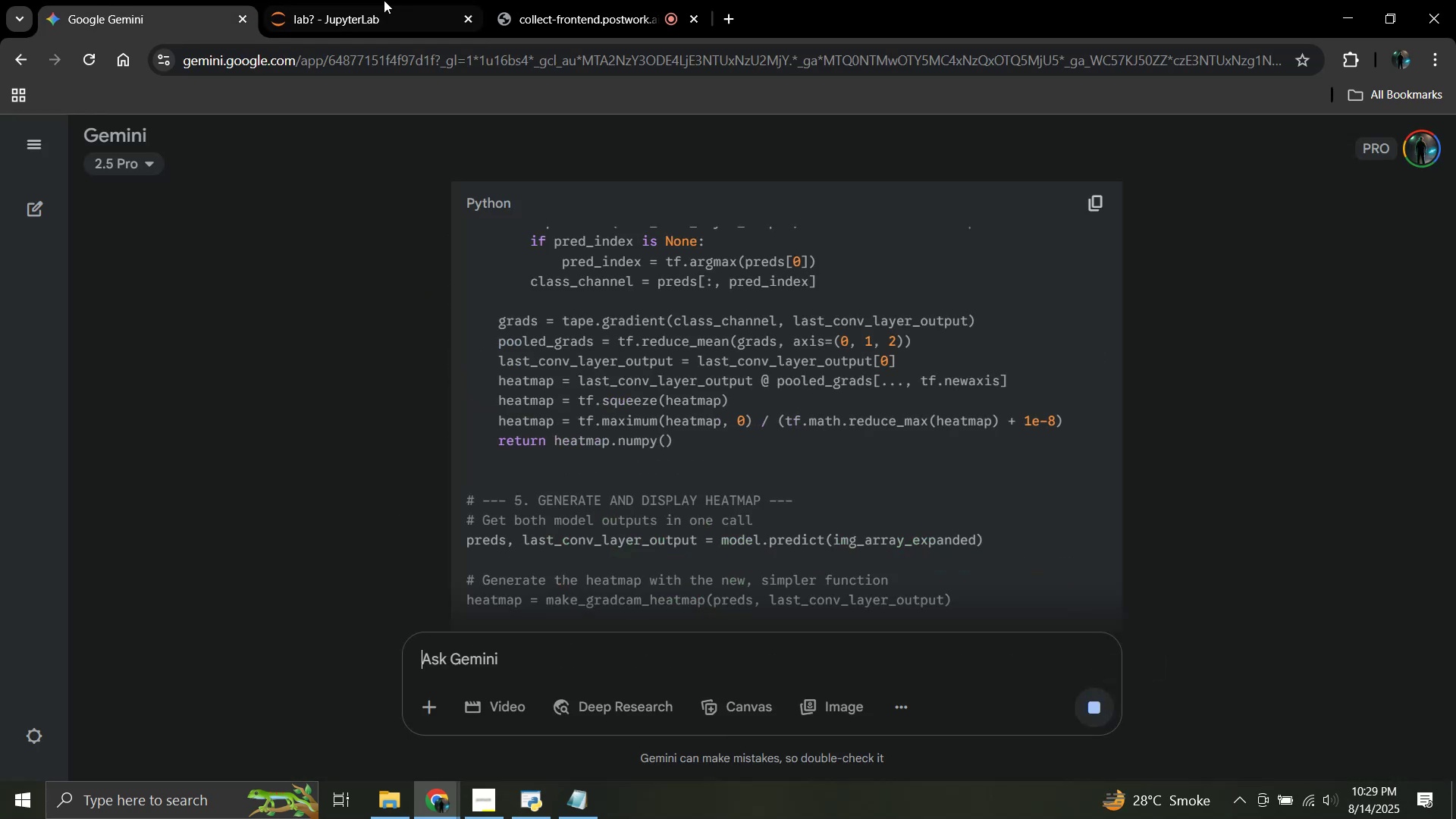 
left_click([318, 0])
 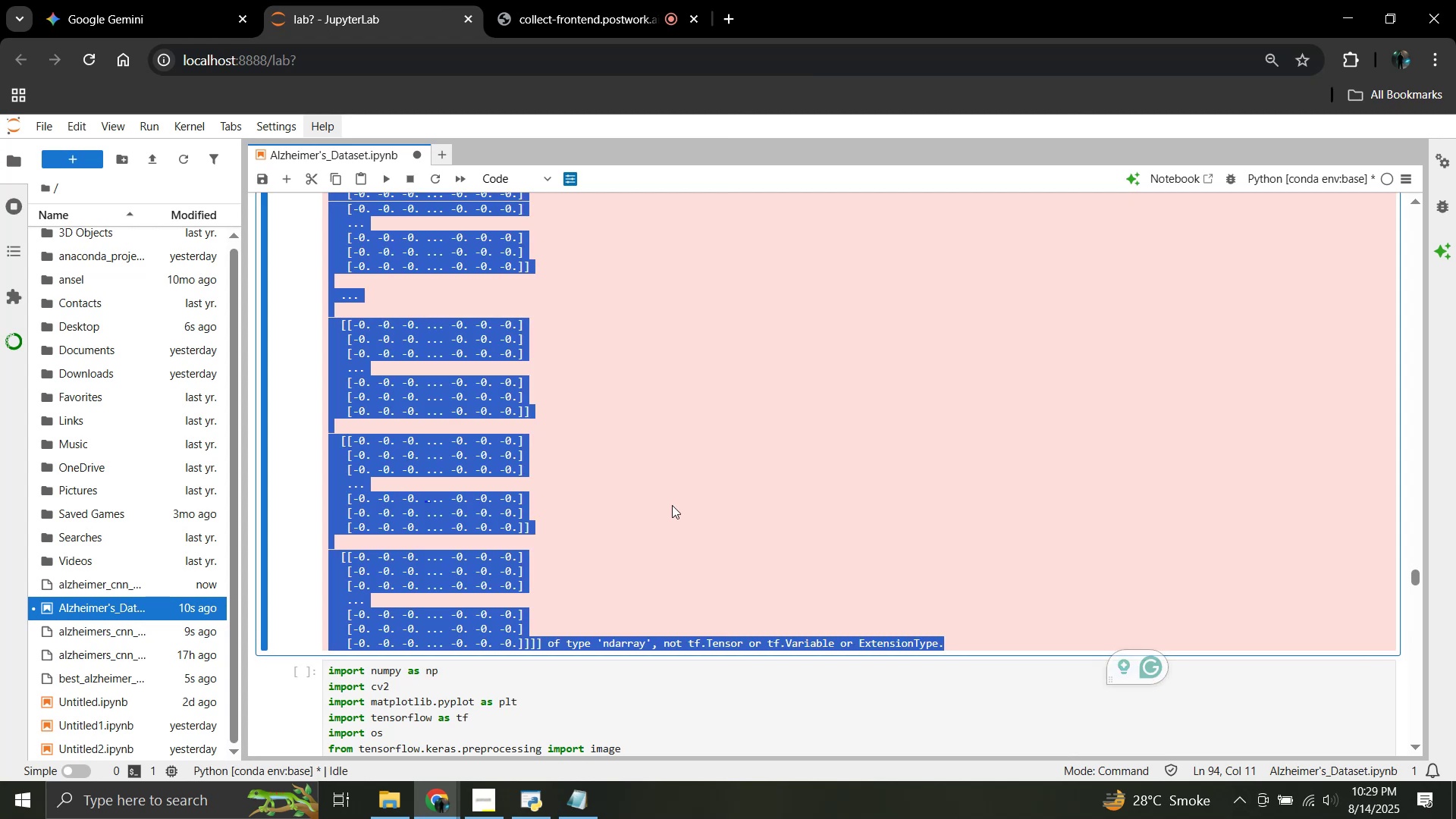 
left_click([672, 505])
 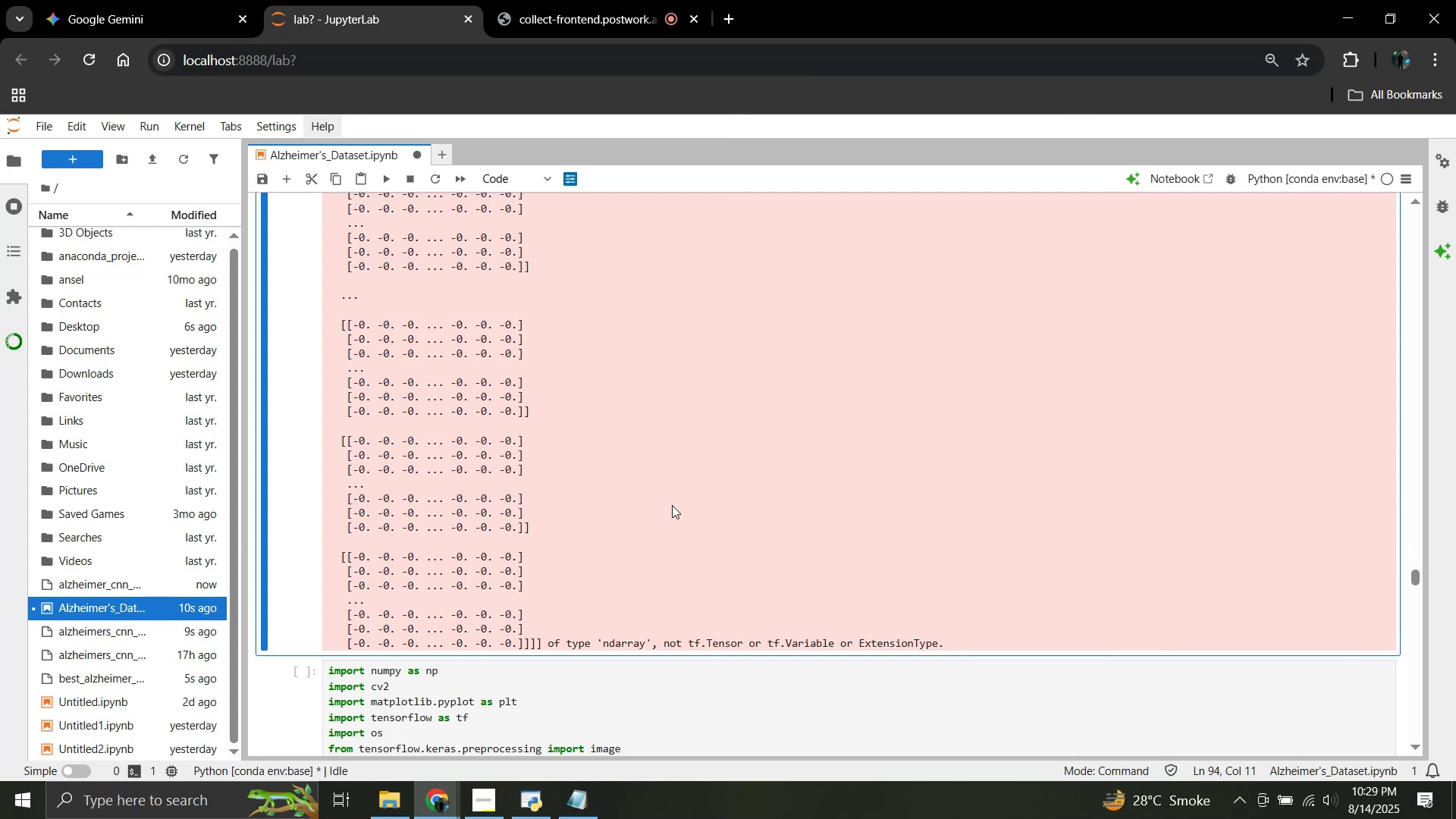 
scroll: coordinate [672, 505], scroll_direction: up, amount: 14.0
 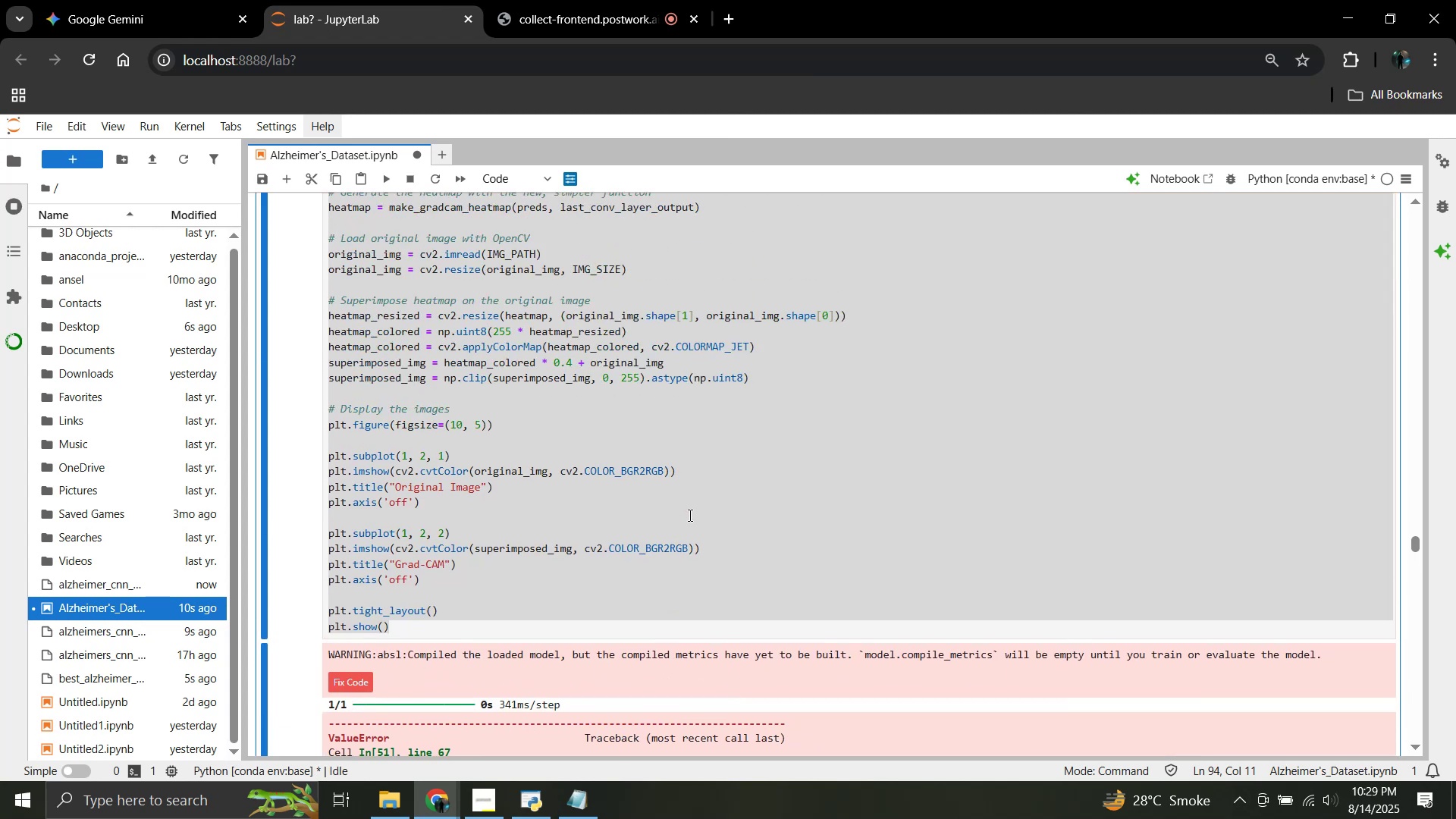 
left_click([695, 516])
 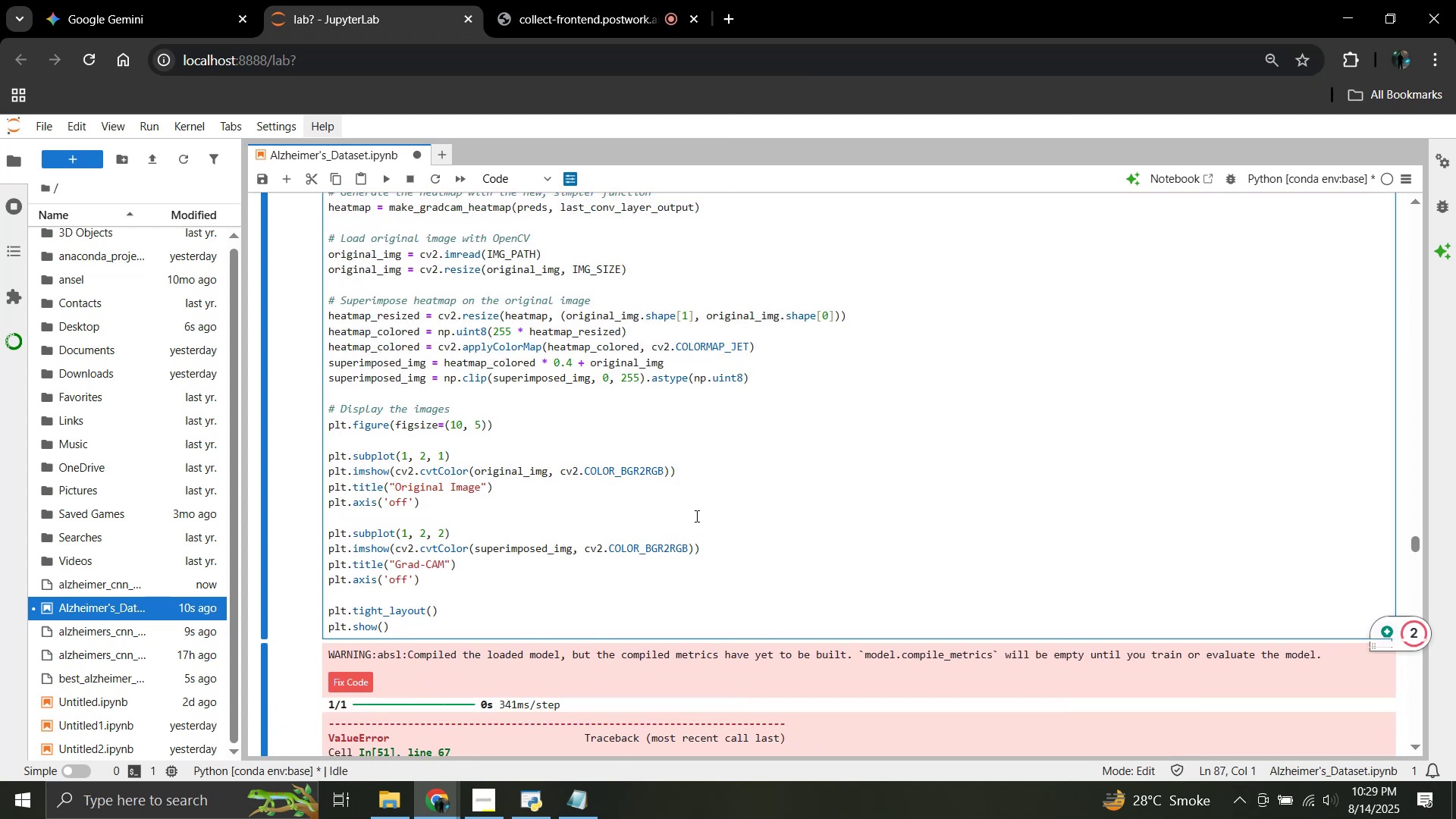 
scroll: coordinate [695, 516], scroll_direction: up, amount: 3.0
 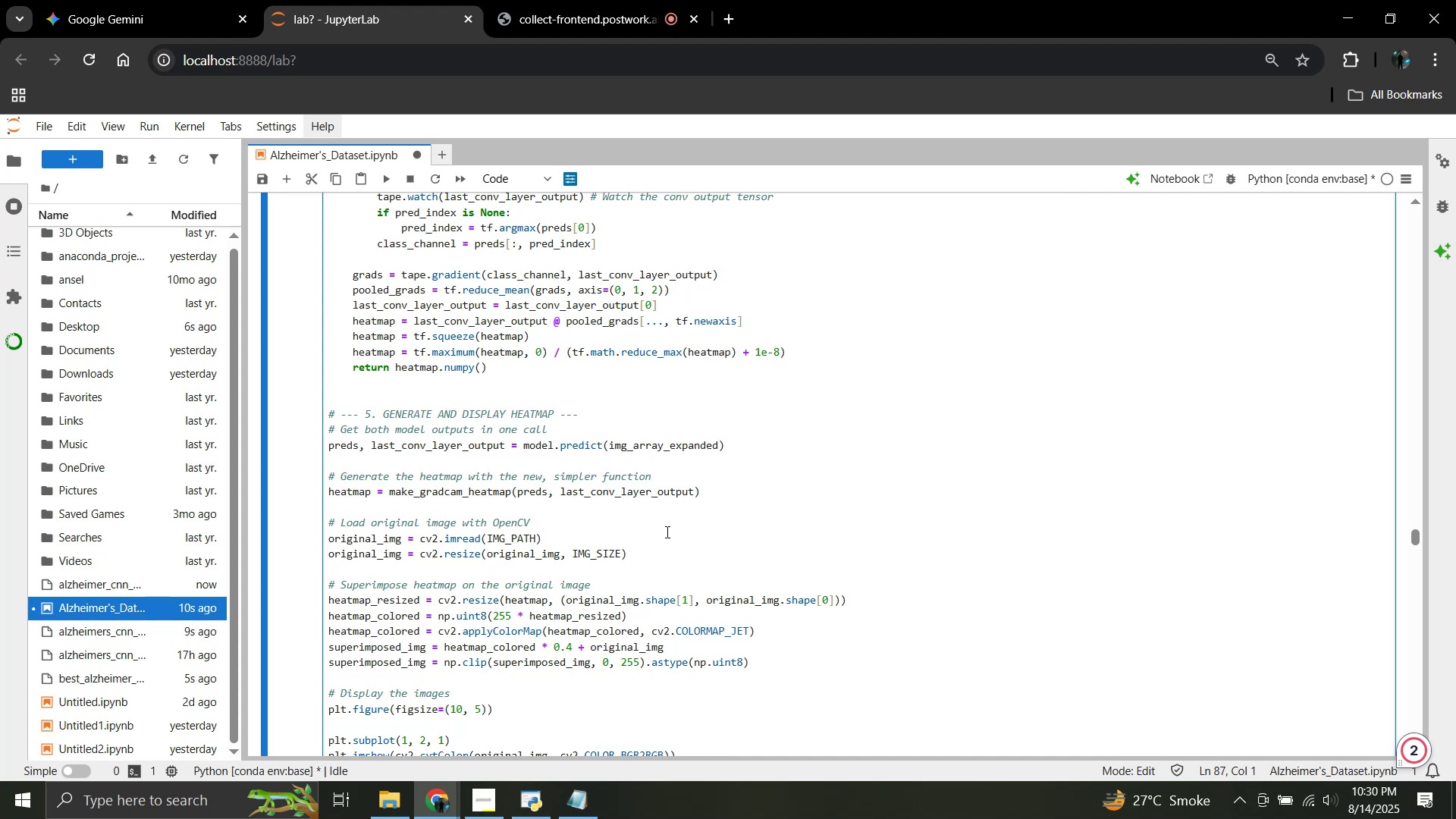 
wait(25.68)
 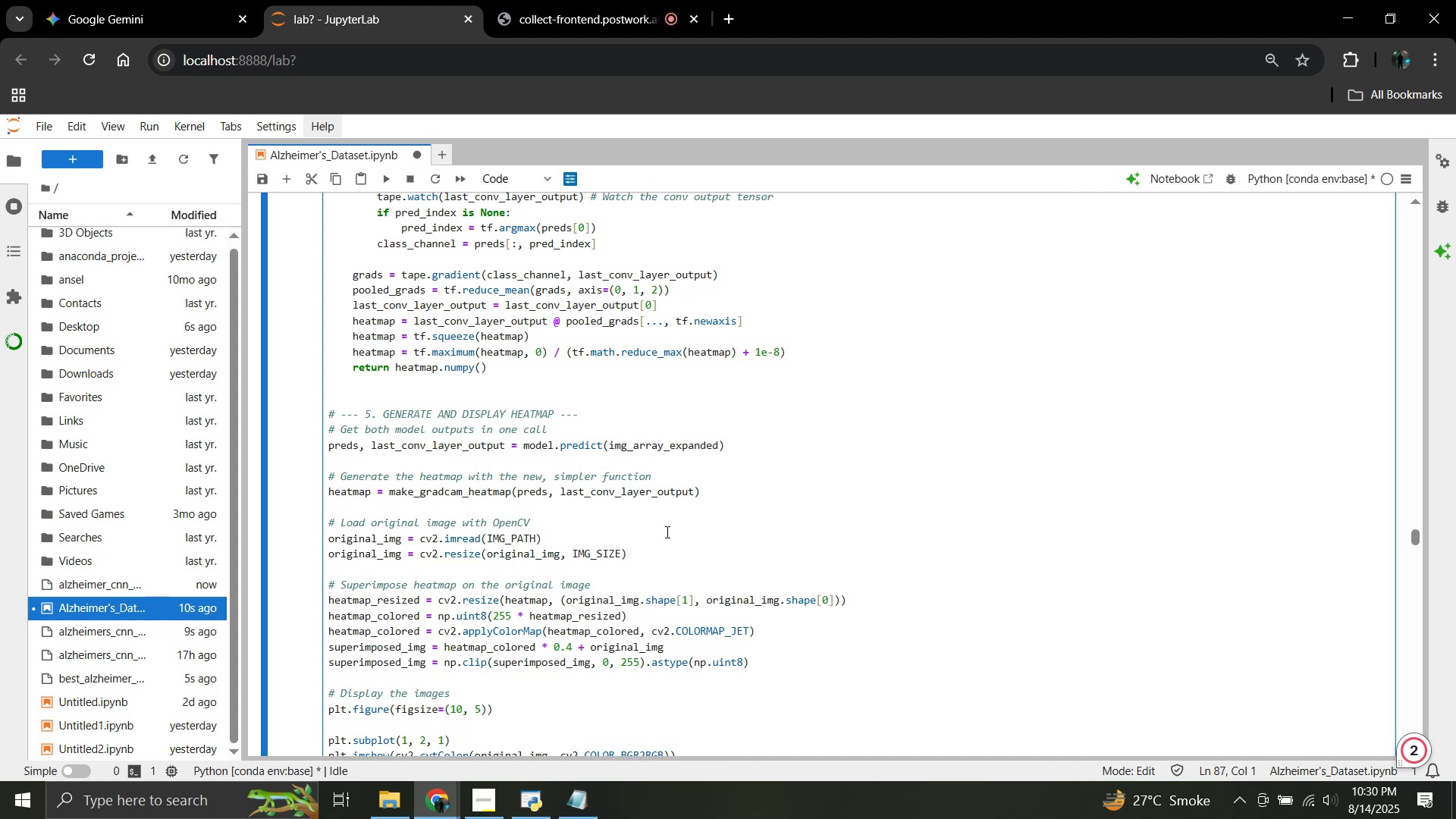 
scroll: coordinate [664, 531], scroll_direction: up, amount: 2.0
 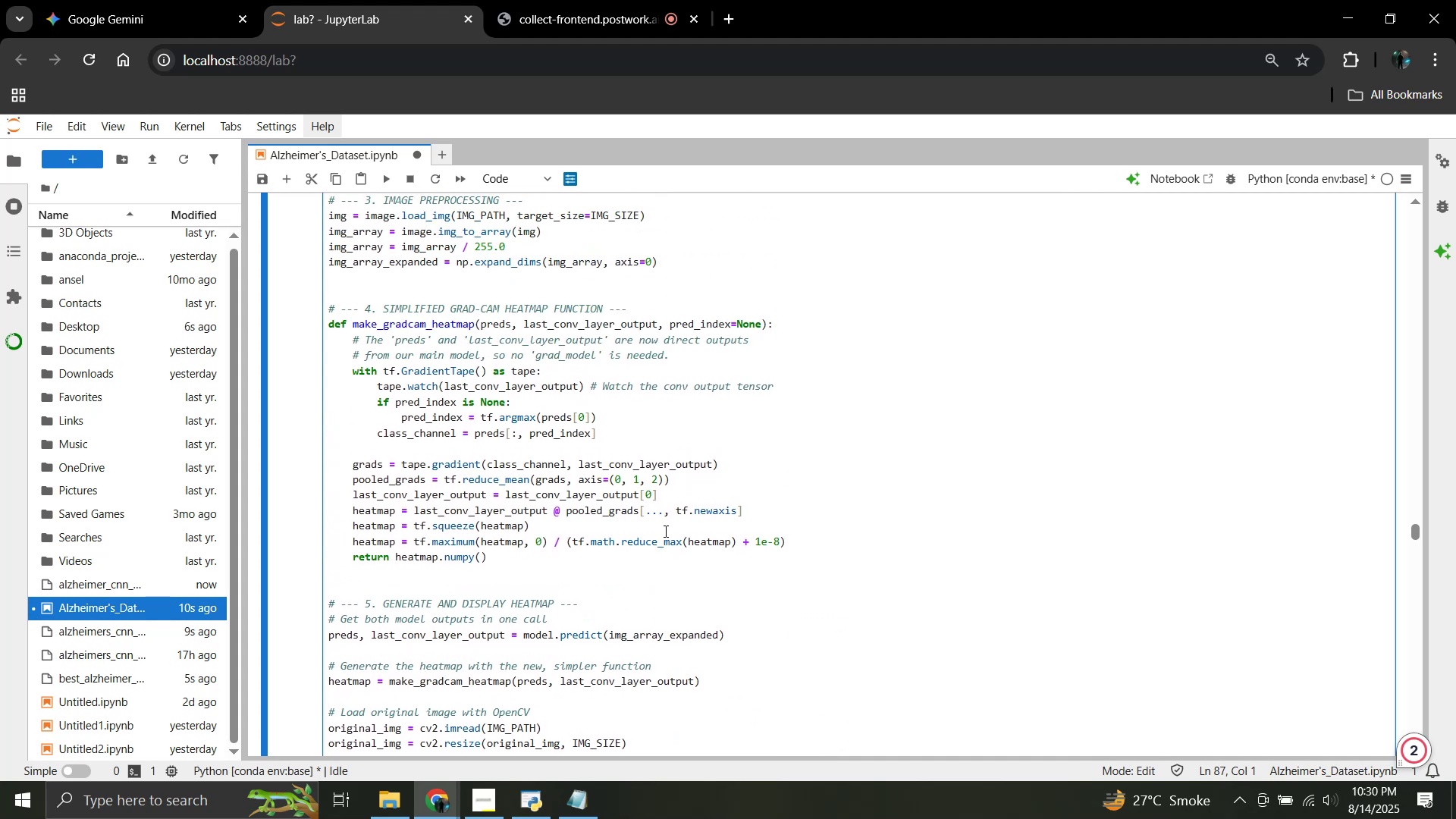 
scroll: coordinate [664, 531], scroll_direction: down, amount: 4.0
 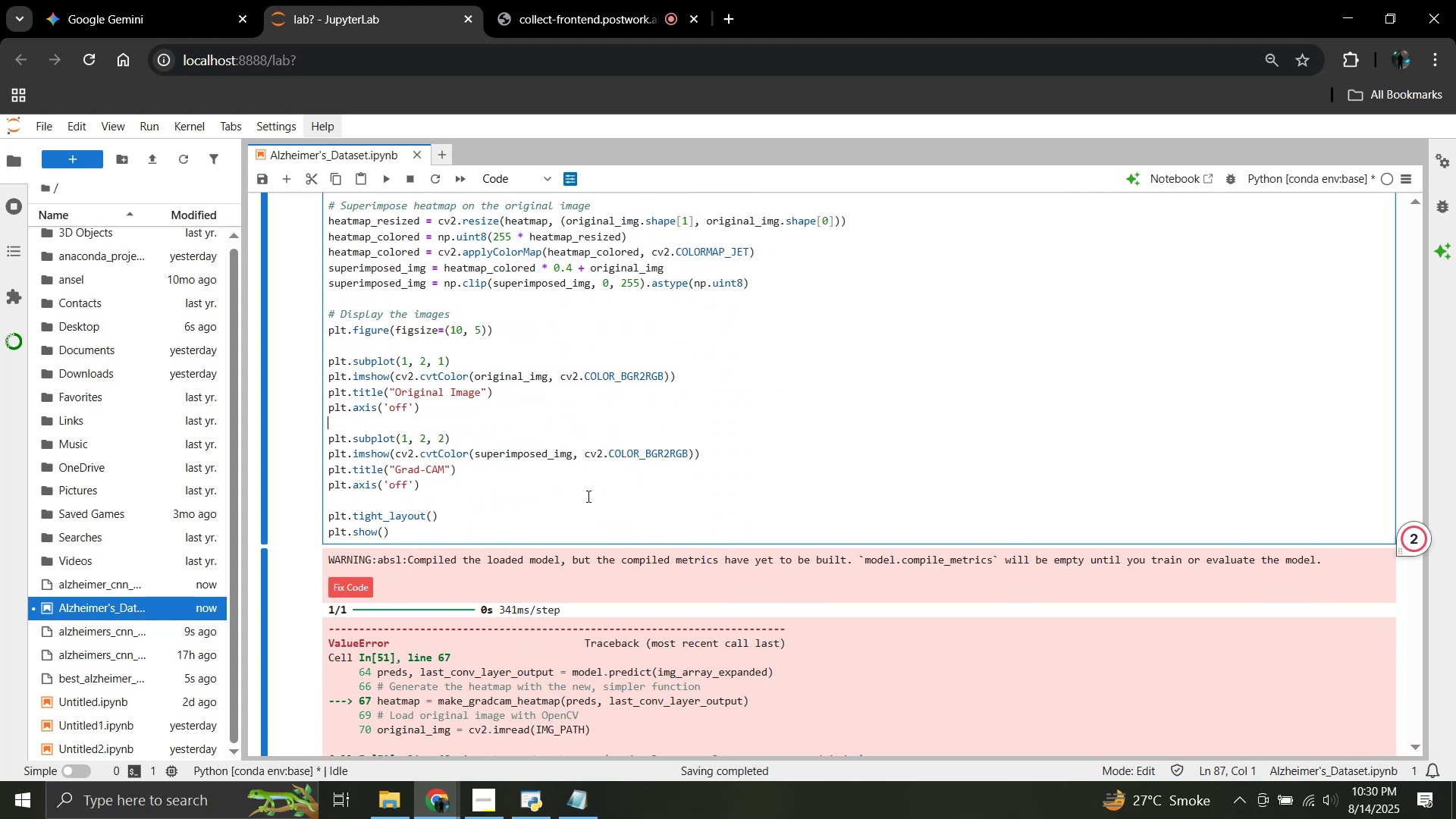 
left_click([133, 0])
 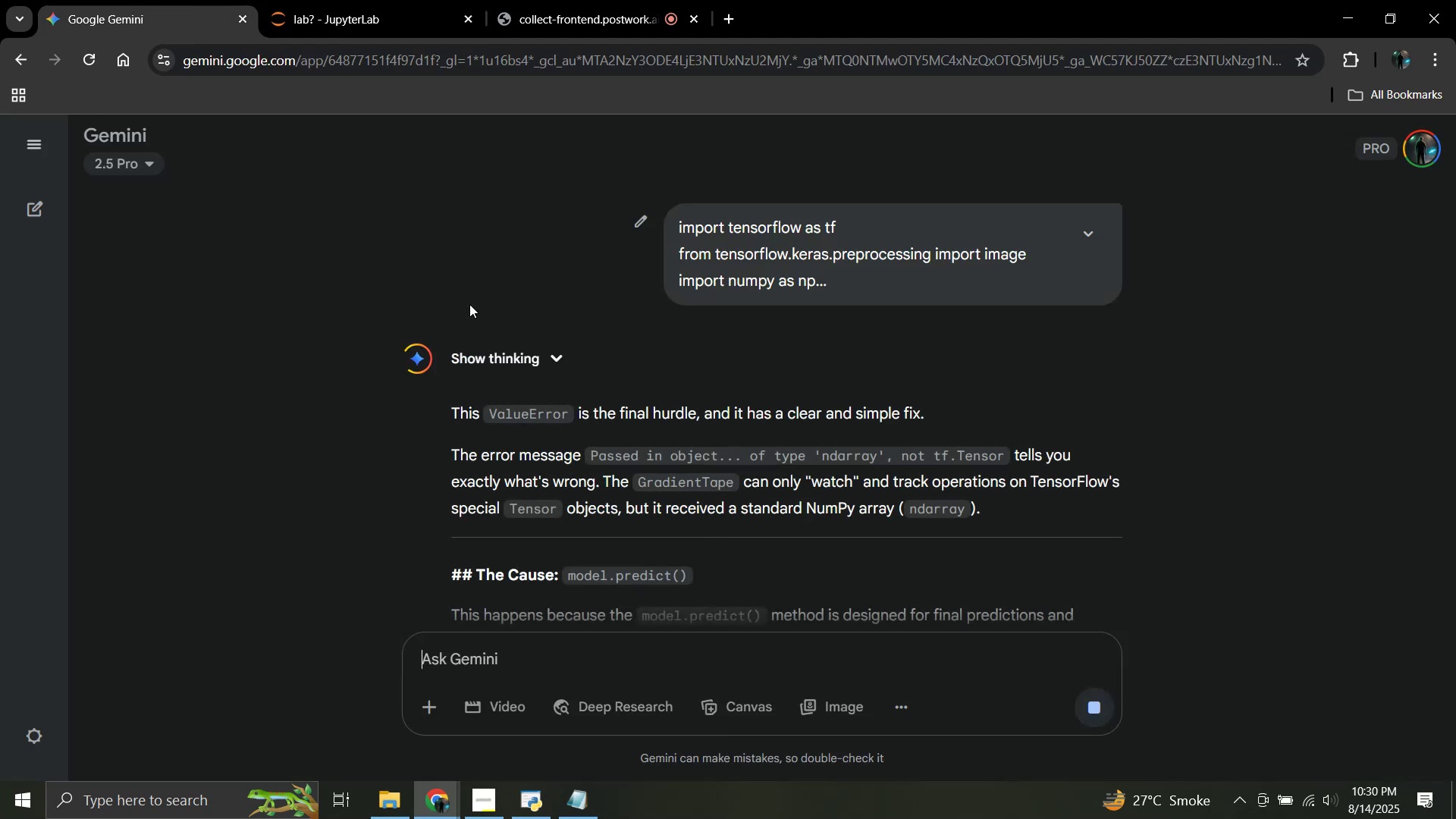 
scroll: coordinate [482, 314], scroll_direction: down, amount: 5.0
 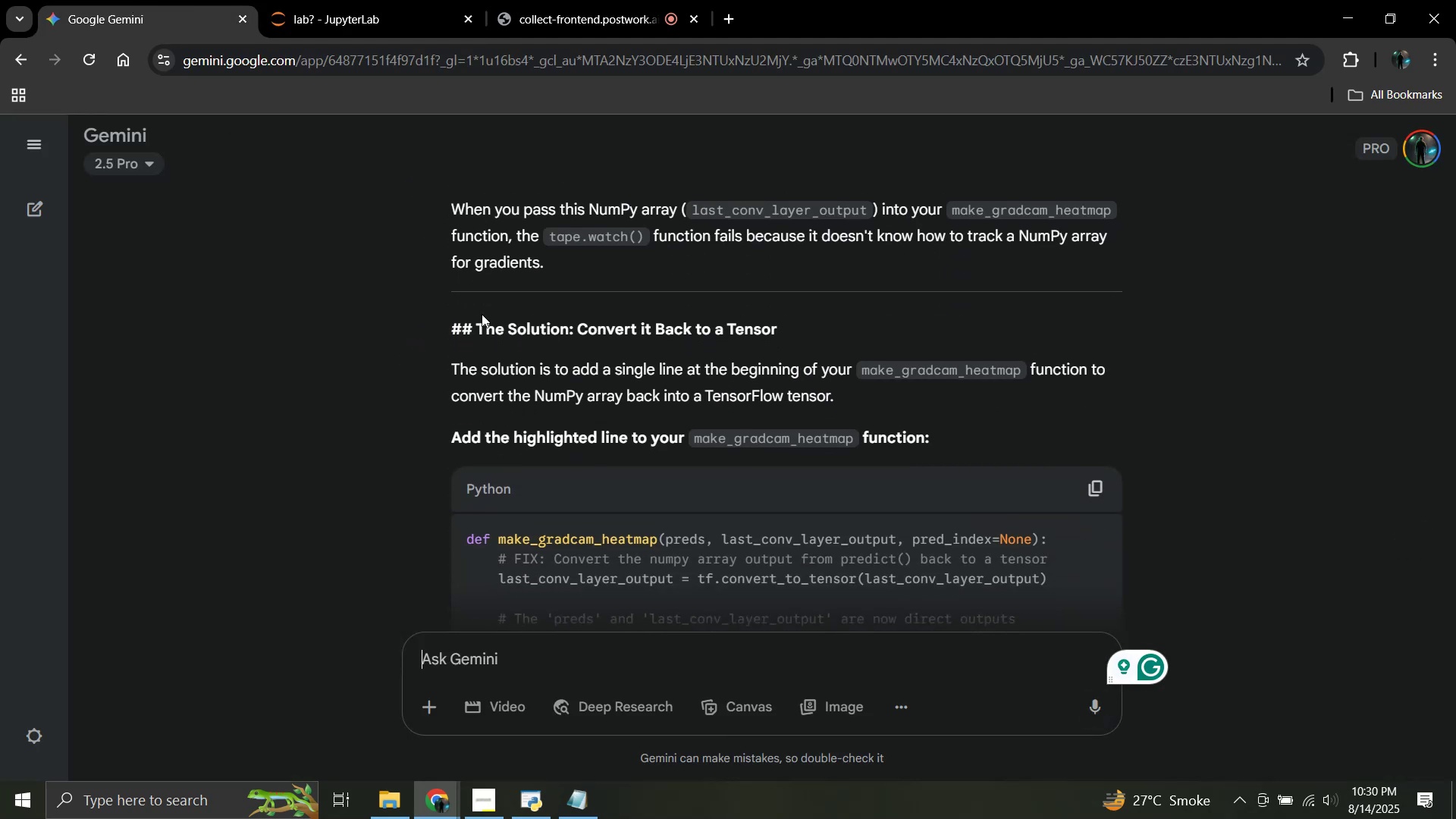 
scroll: coordinate [482, 314], scroll_direction: up, amount: 3.0
 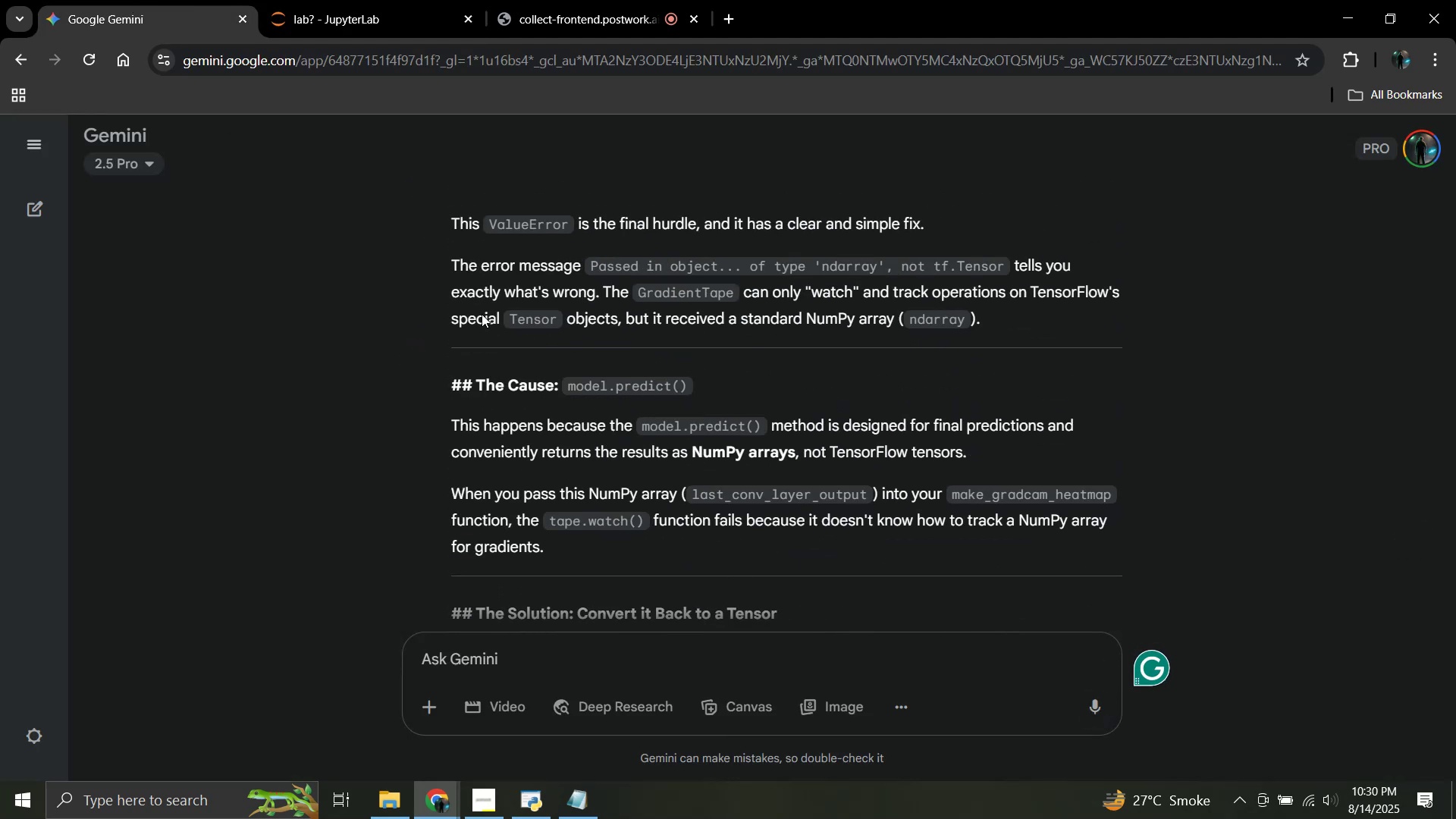 
left_click([376, 0])
 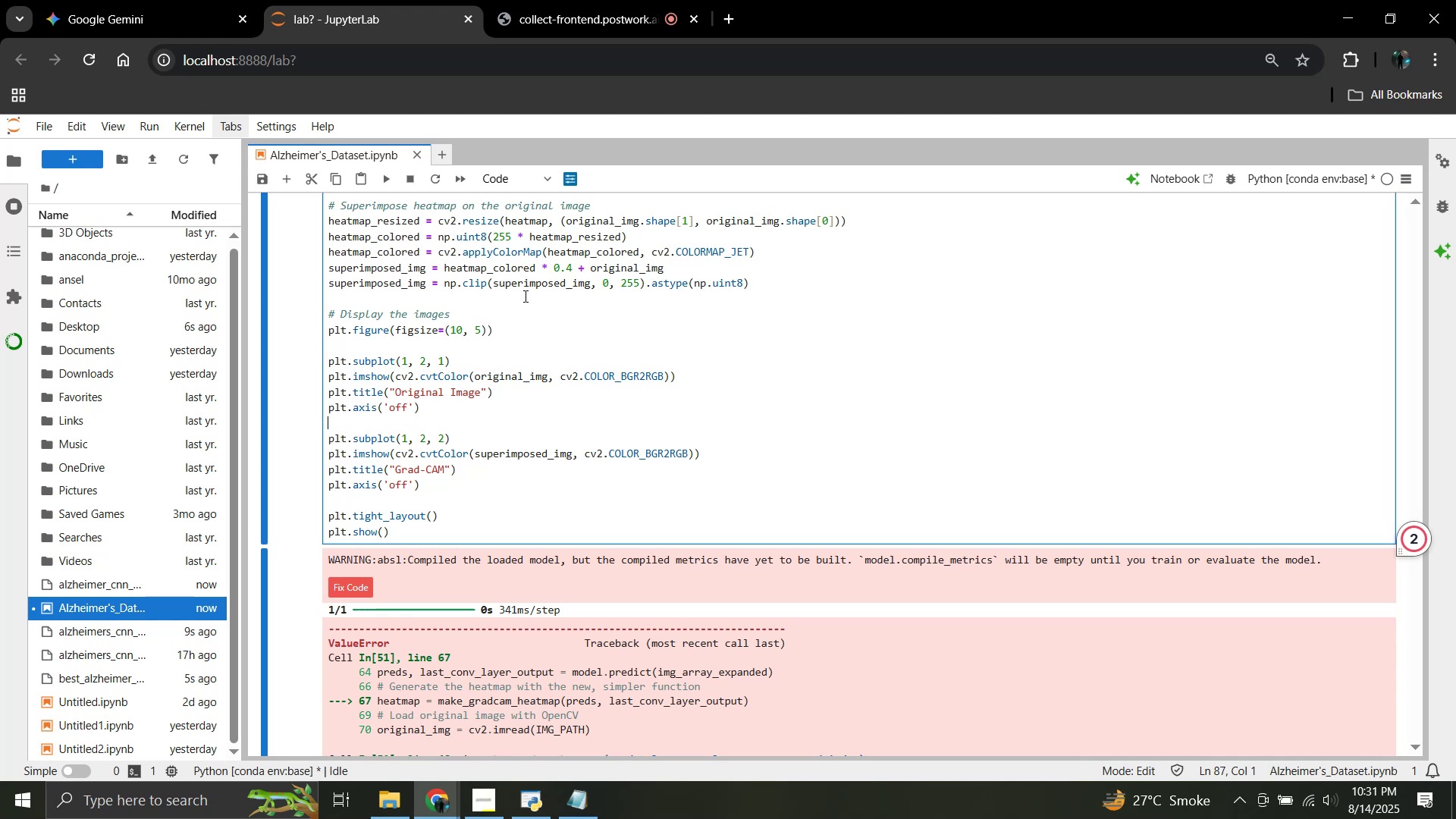 
wait(38.01)
 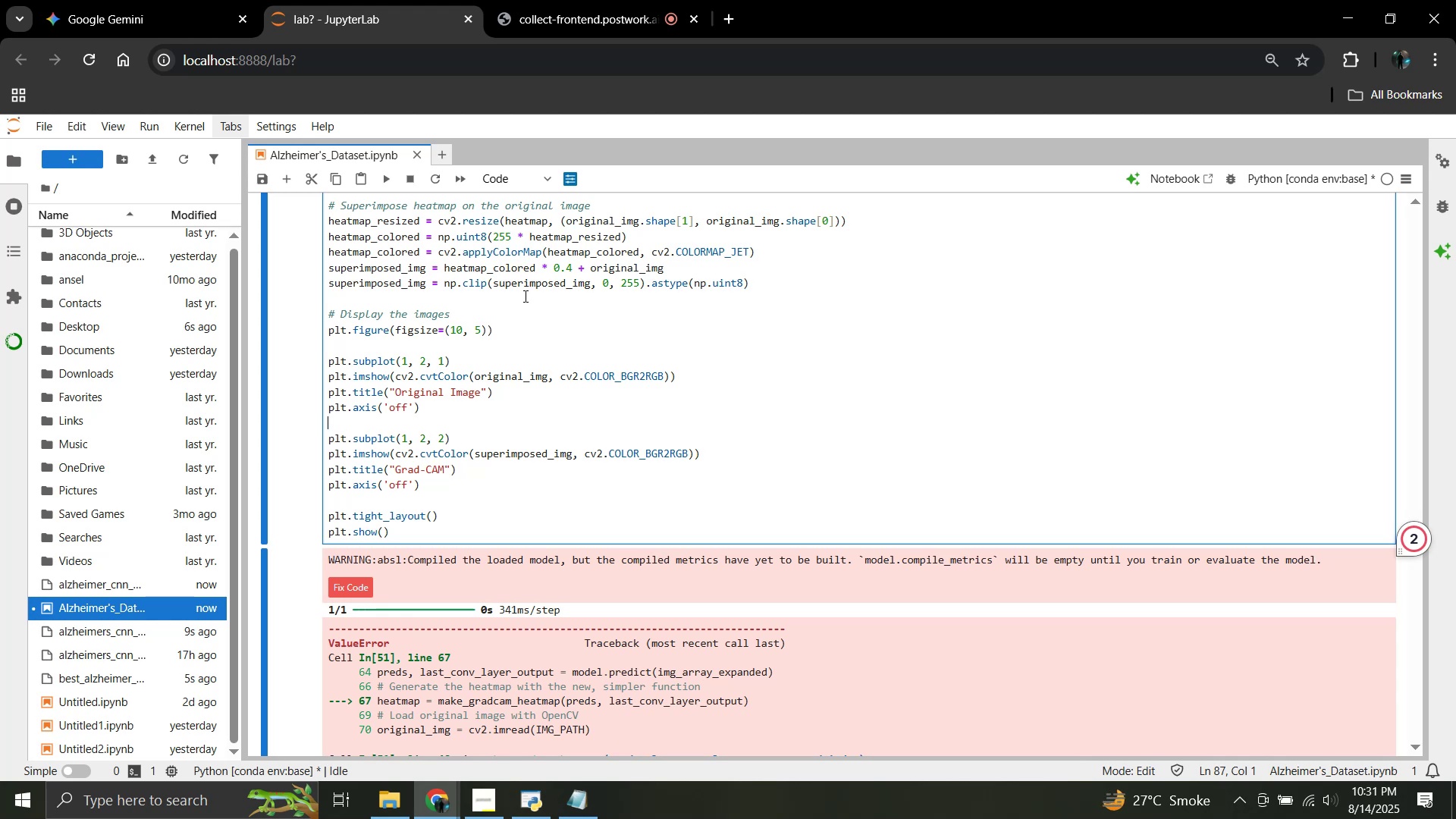 
left_click([169, 0])
 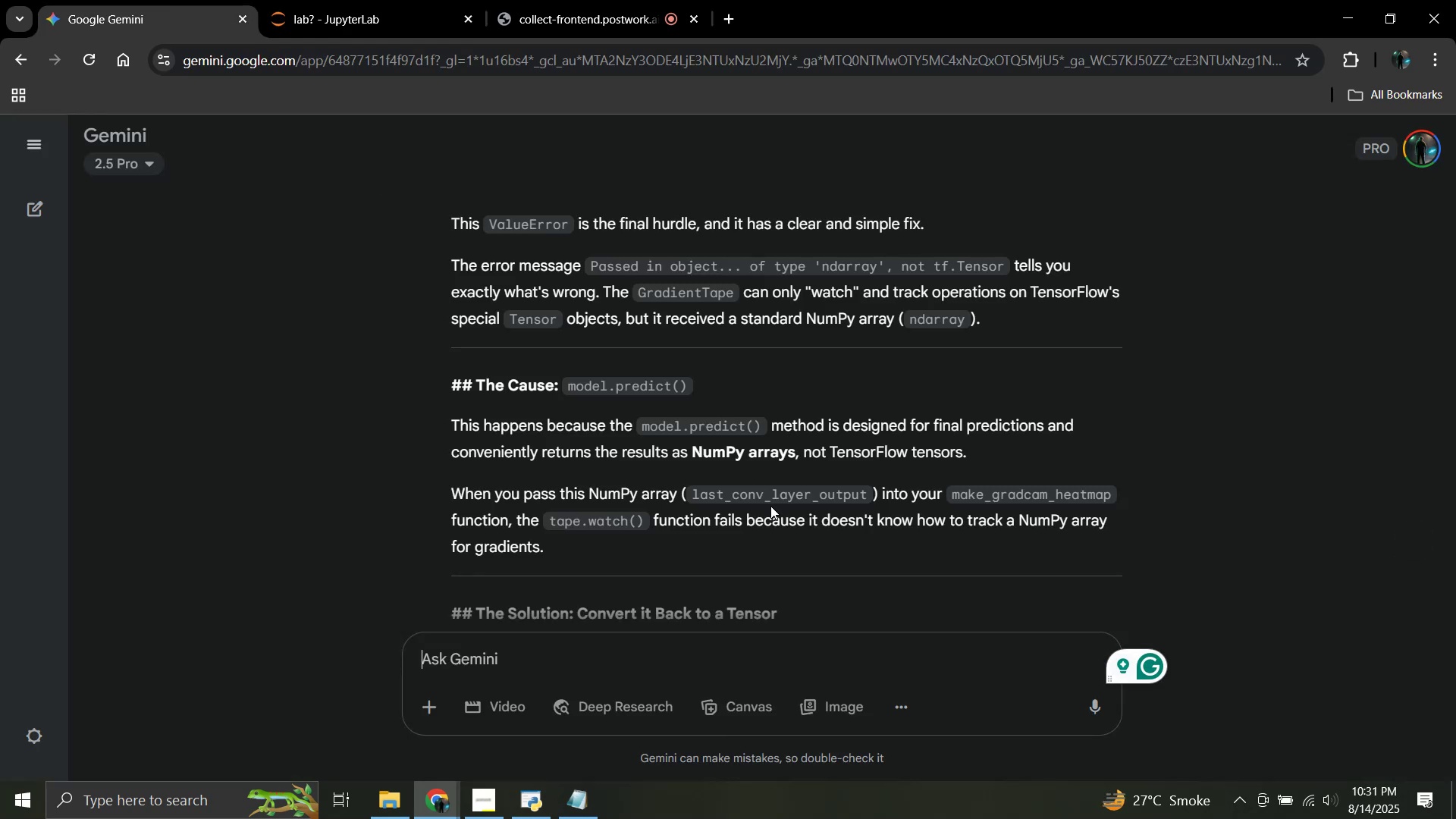 
scroll: coordinate [756, 466], scroll_direction: up, amount: 1.0
 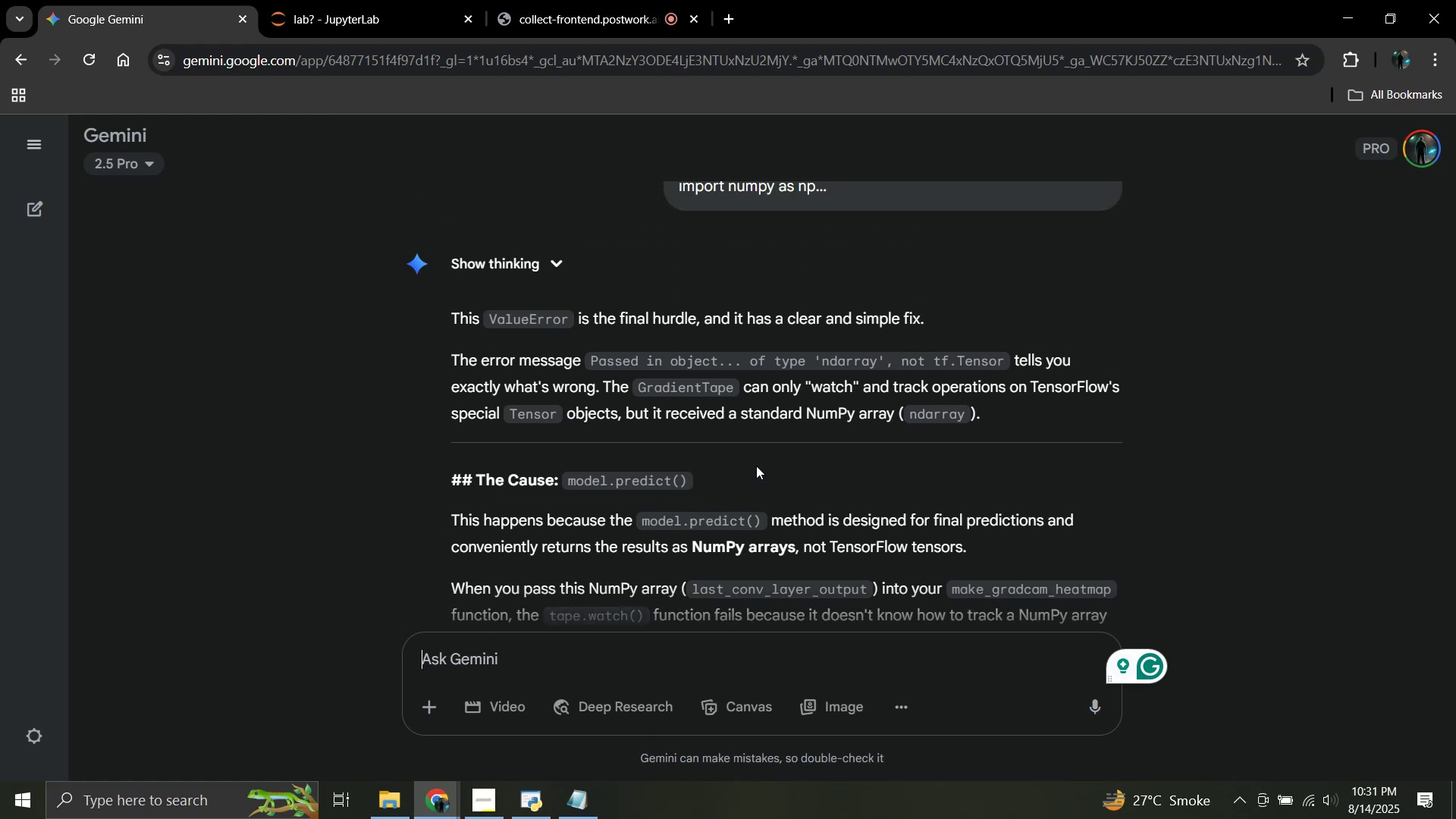 
scroll: coordinate [756, 466], scroll_direction: down, amount: 1.0
 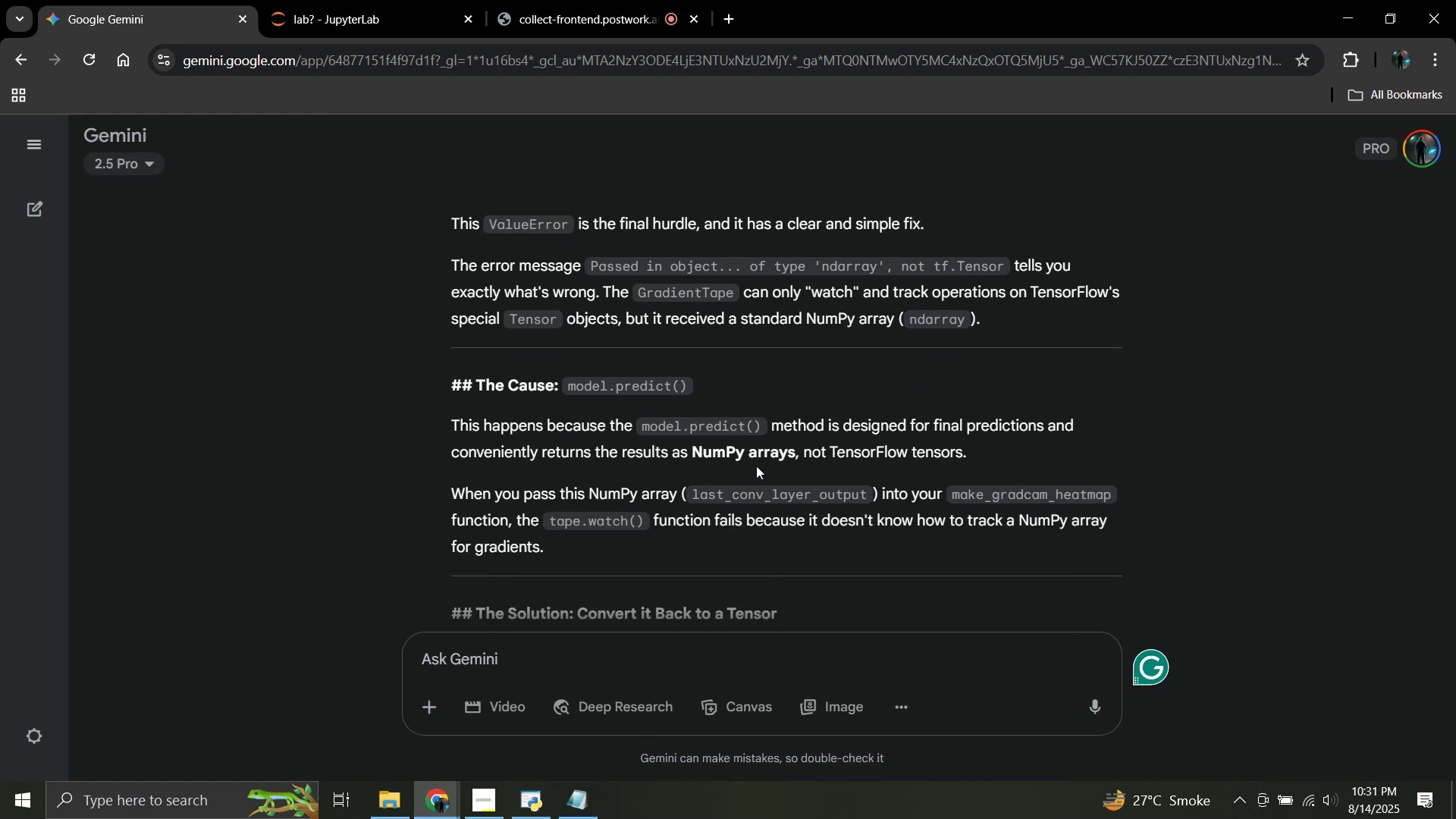 
wait(5.01)
 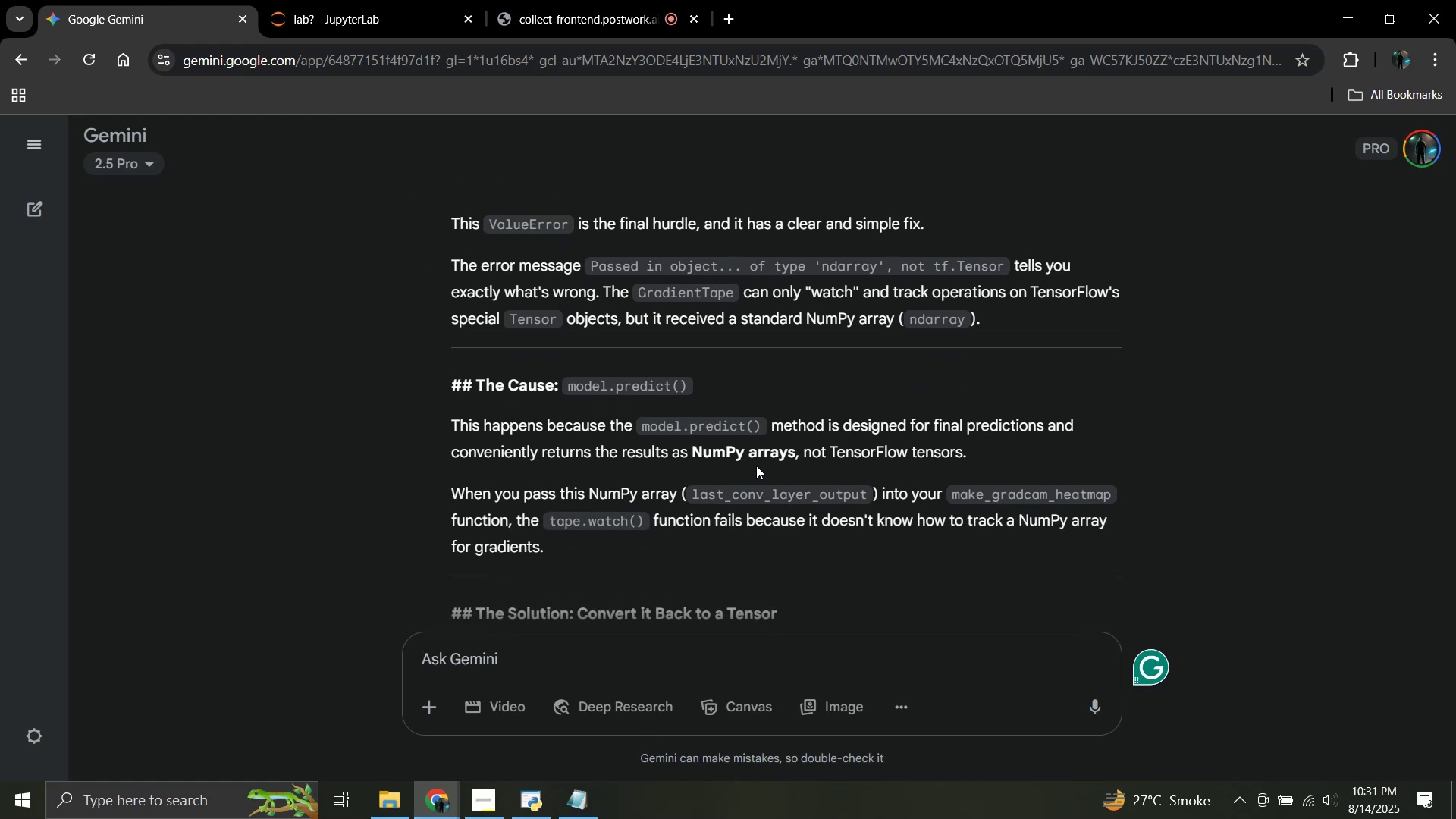 
scroll: coordinate [756, 466], scroll_direction: down, amount: 1.0
 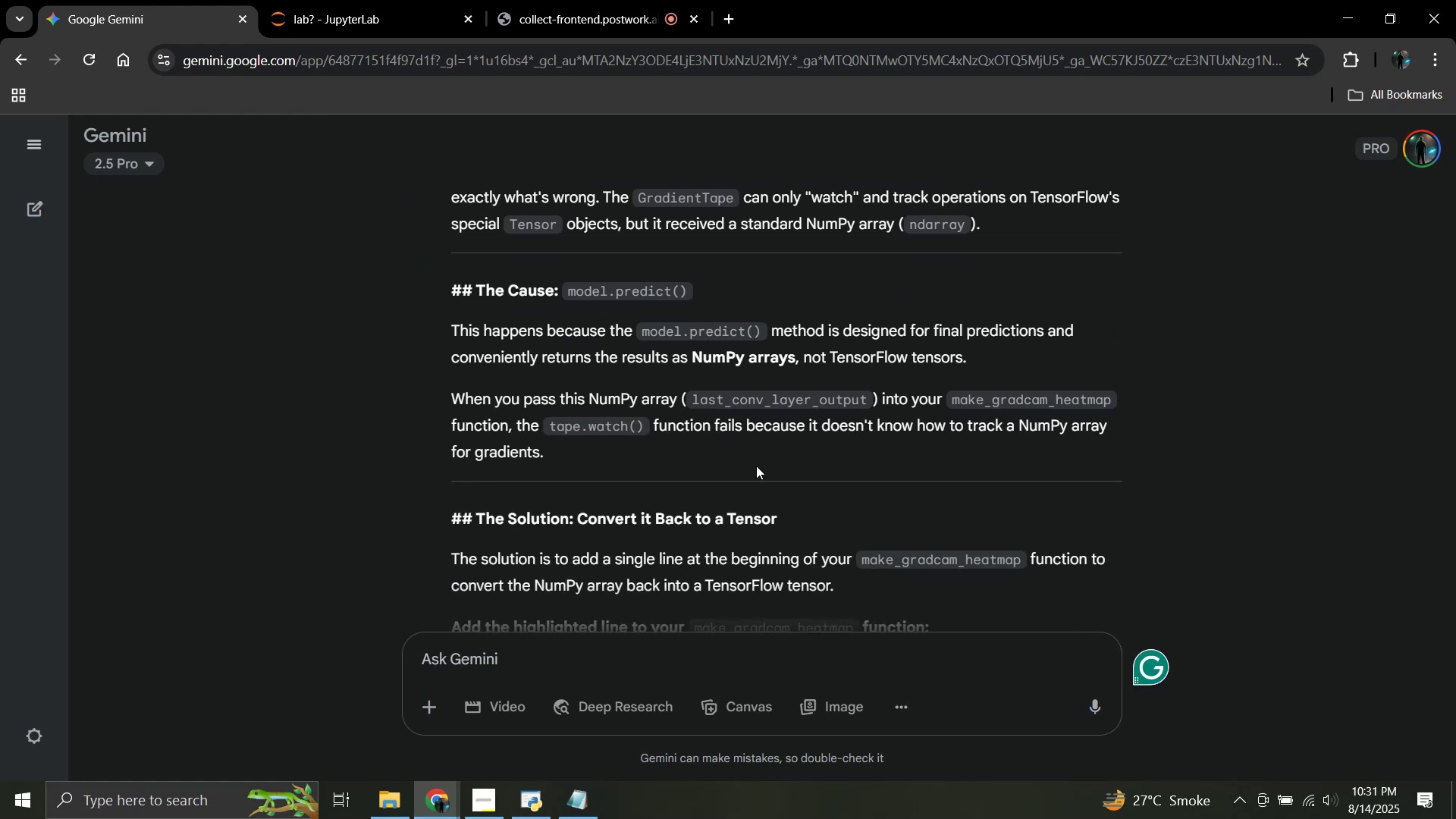 
scroll: coordinate [756, 466], scroll_direction: up, amount: 1.0
 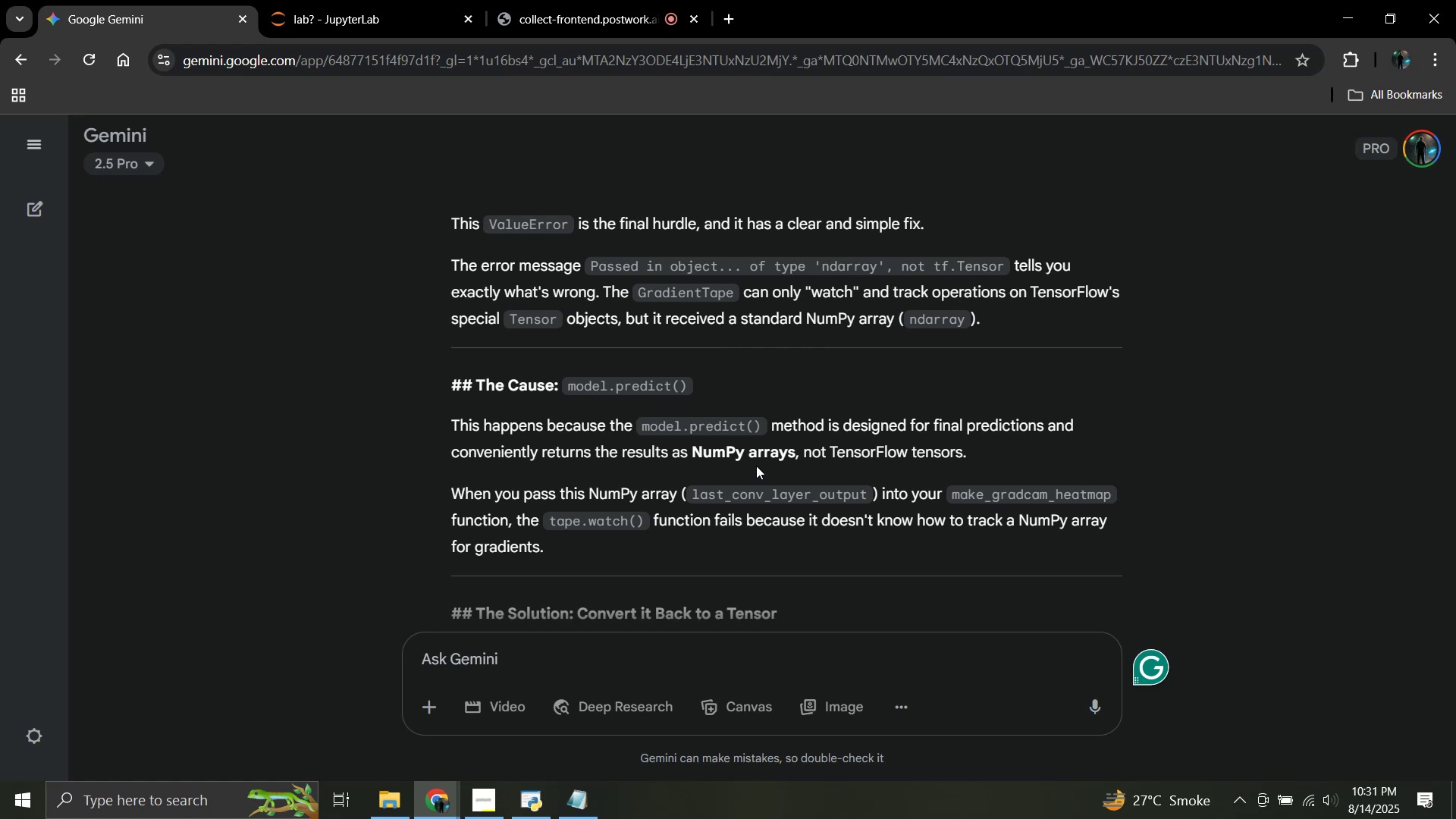 
wait(14.65)
 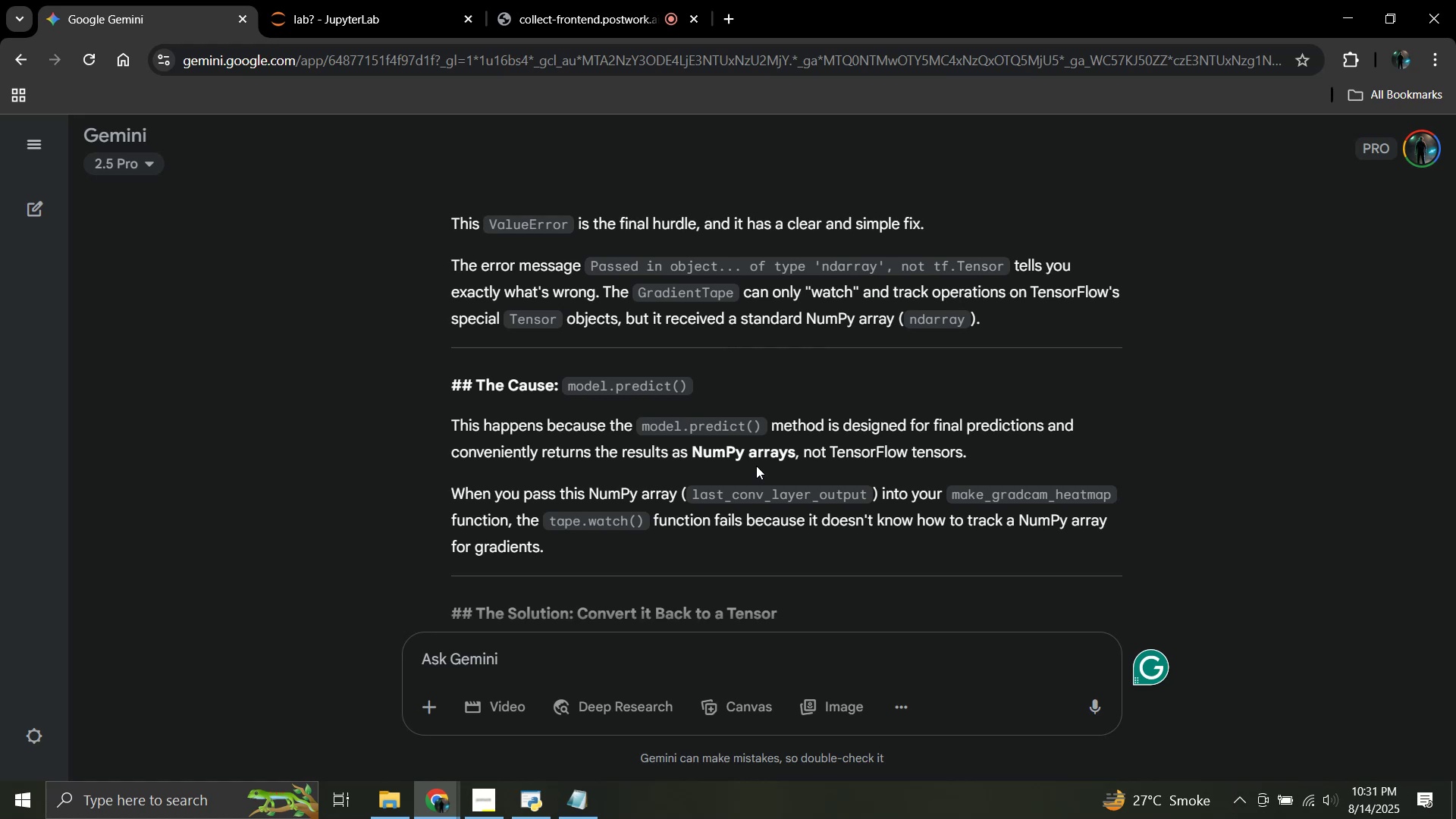 
scroll: coordinate [944, 513], scroll_direction: down, amount: 3.0
 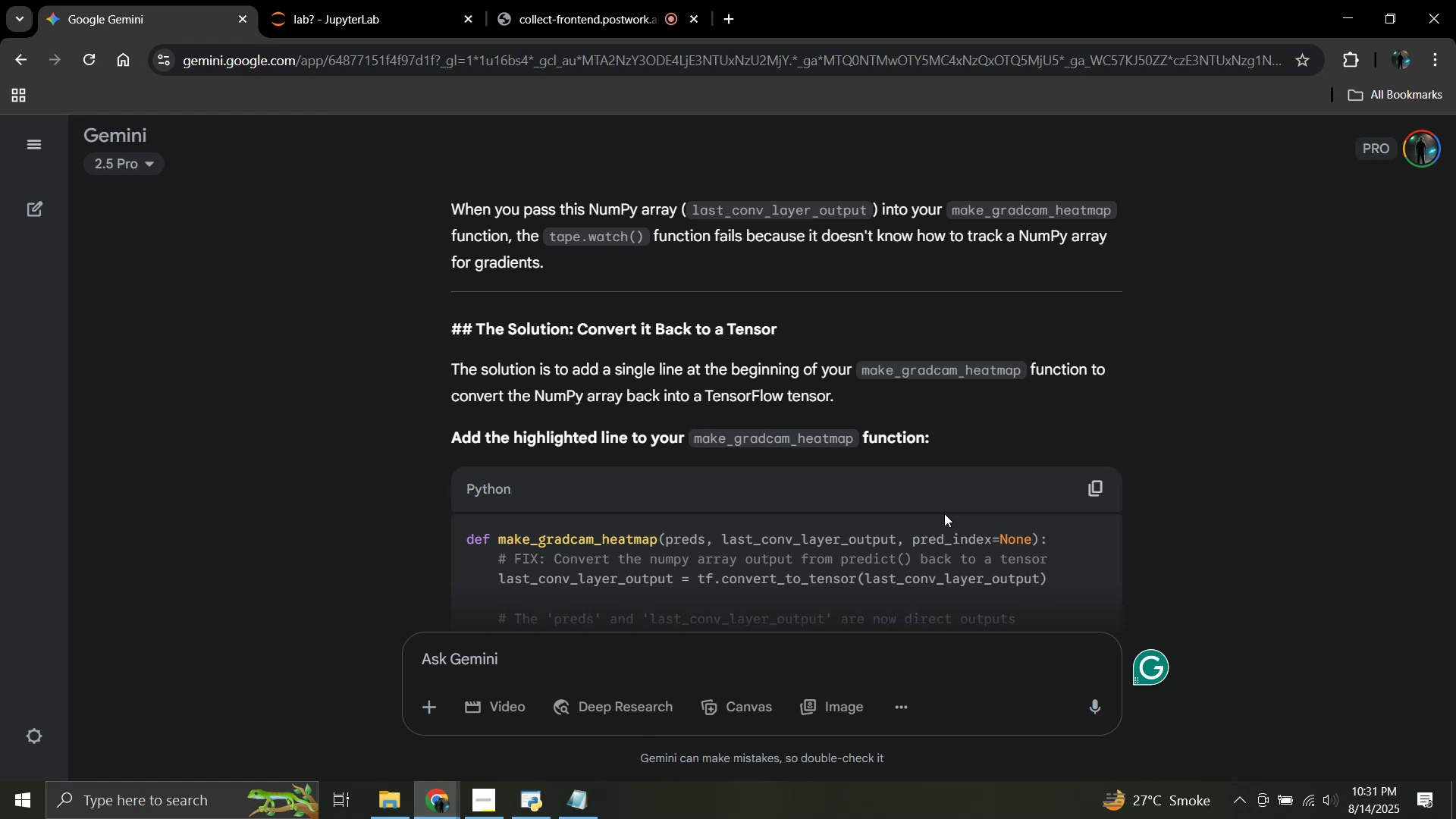 
wait(21.38)
 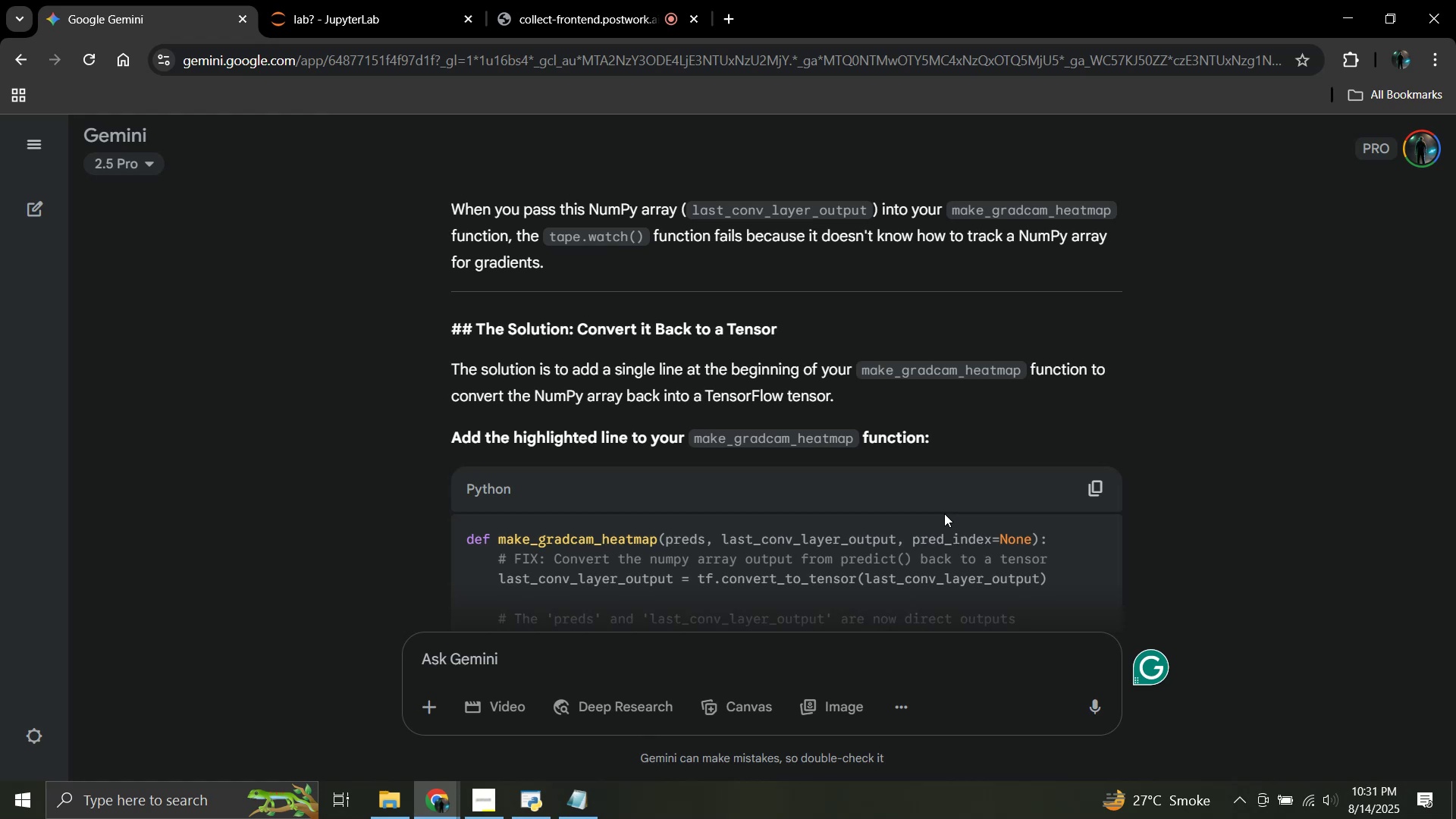 
scroll: coordinate [944, 513], scroll_direction: down, amount: 13.0
 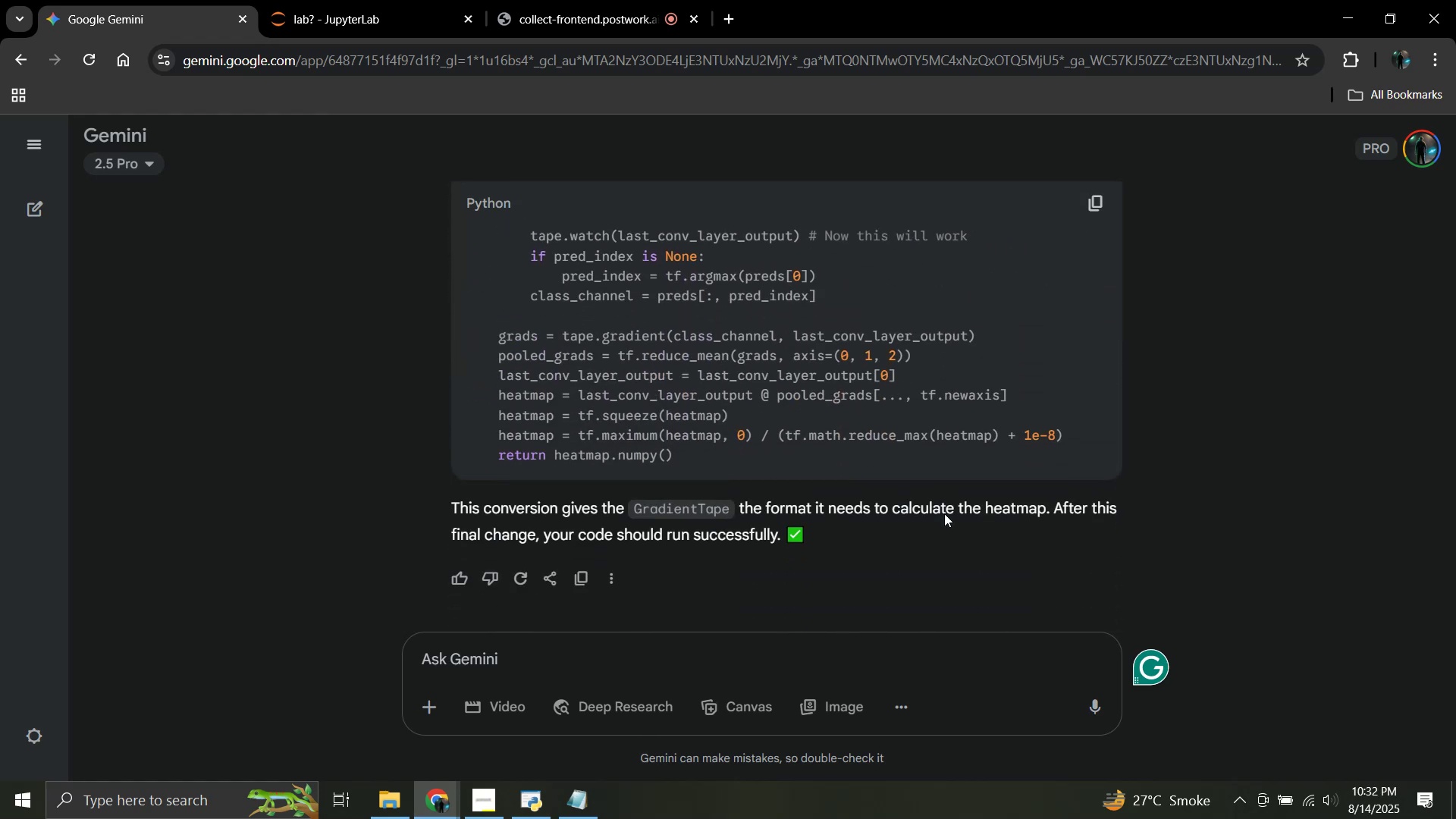 
scroll: coordinate [944, 513], scroll_direction: up, amount: 4.0
 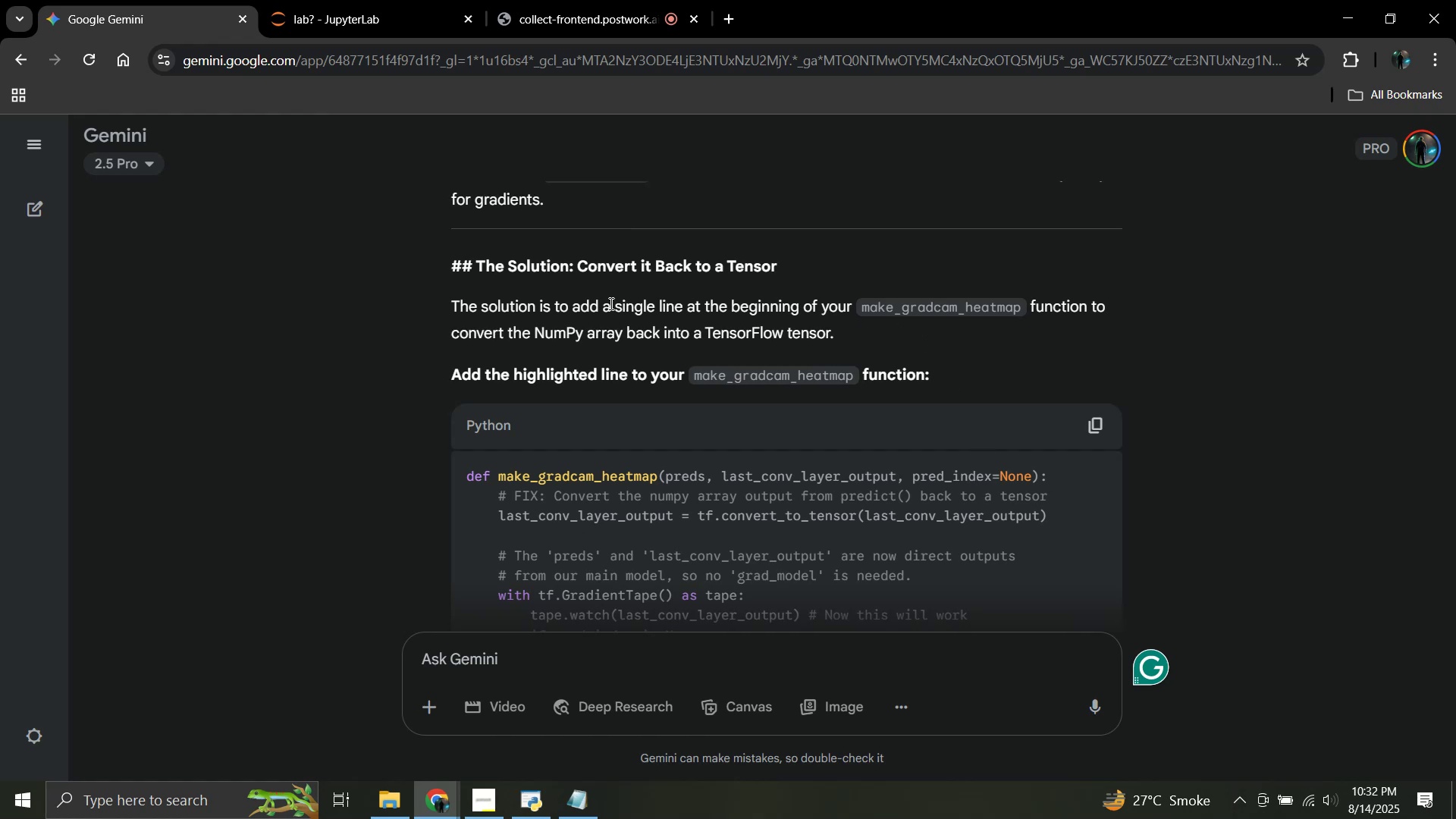 
wait(10.11)
 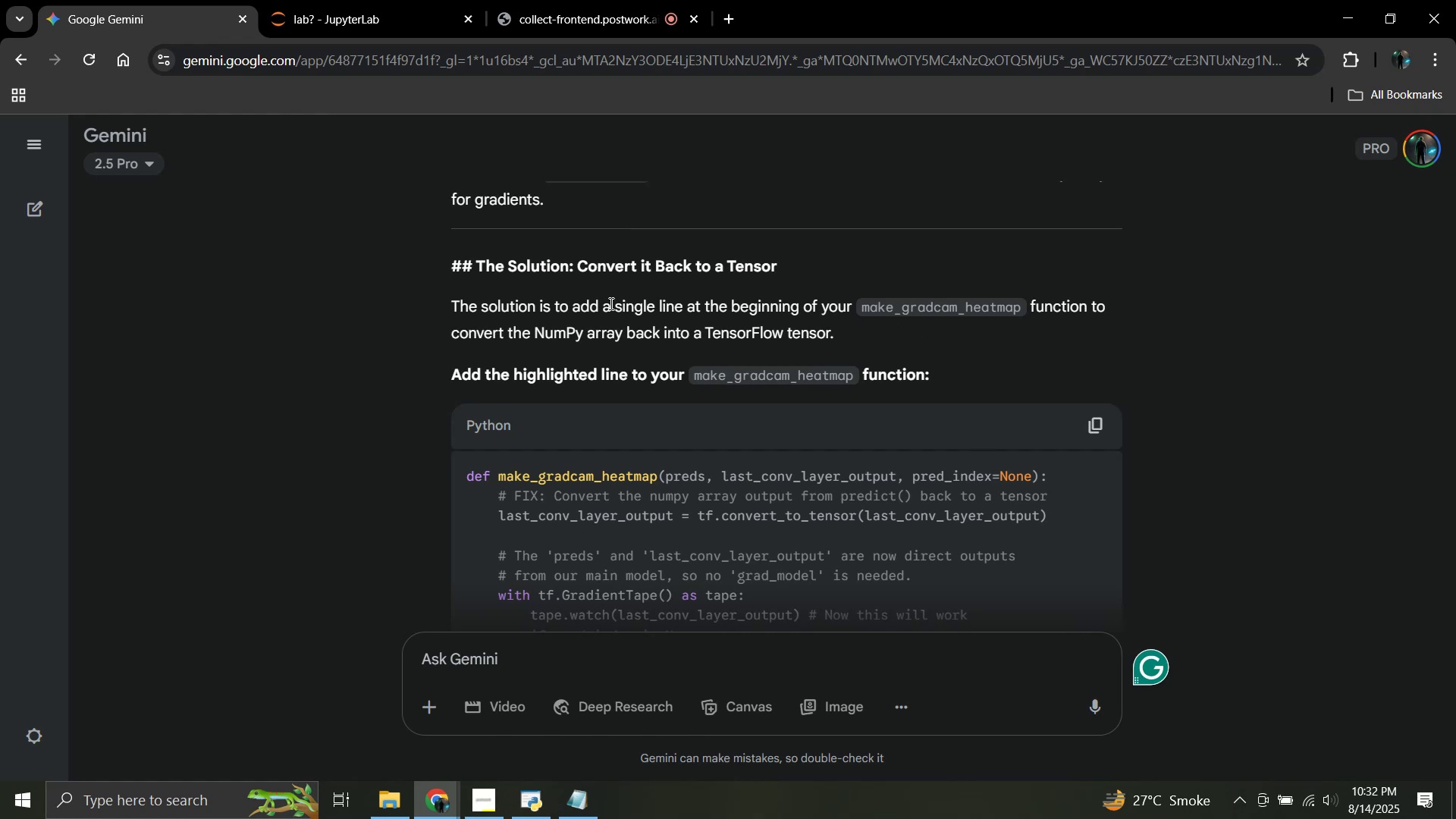 
scroll: coordinate [843, 356], scroll_direction: down, amount: 2.0
 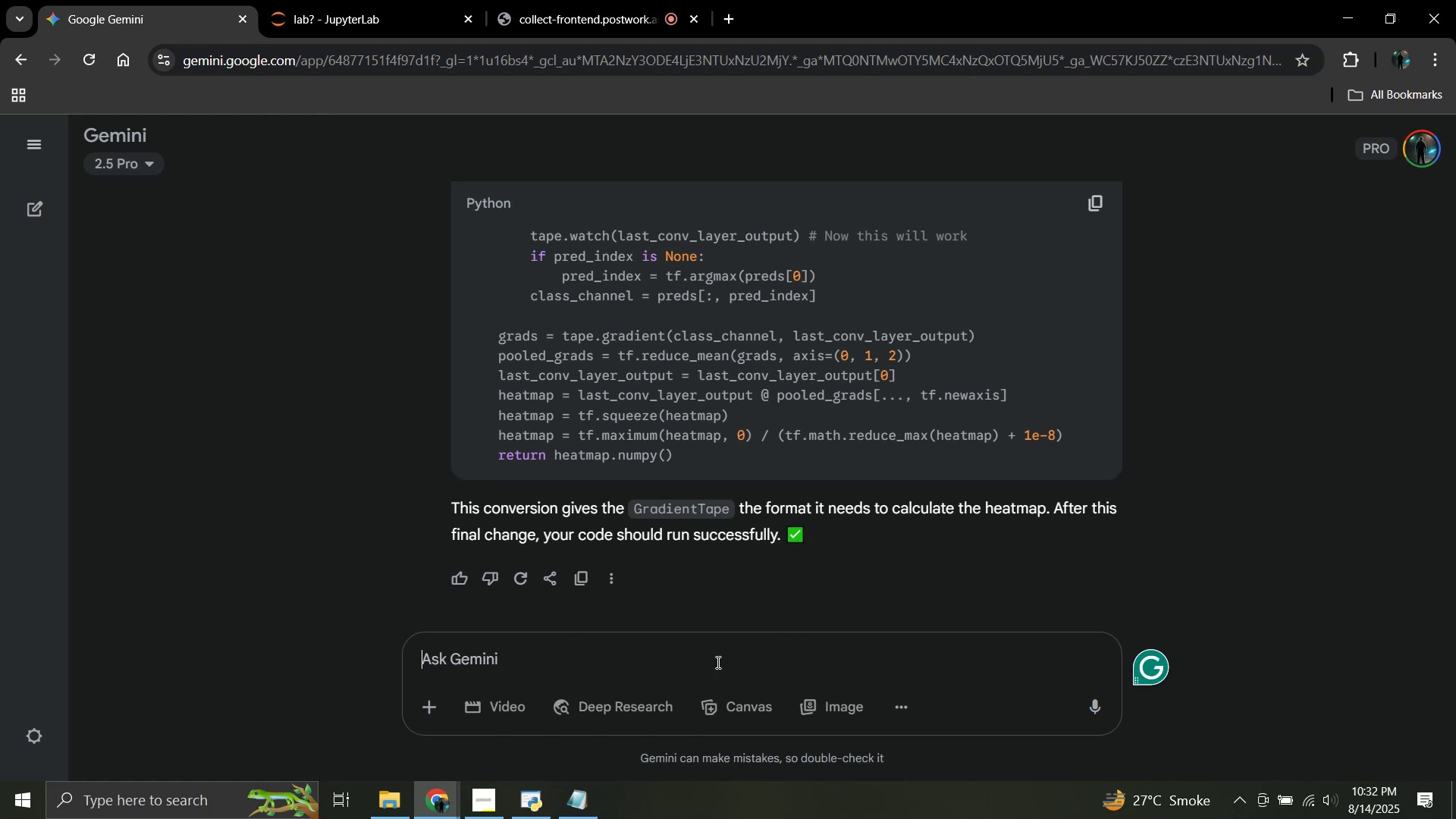 
type(complete code)
 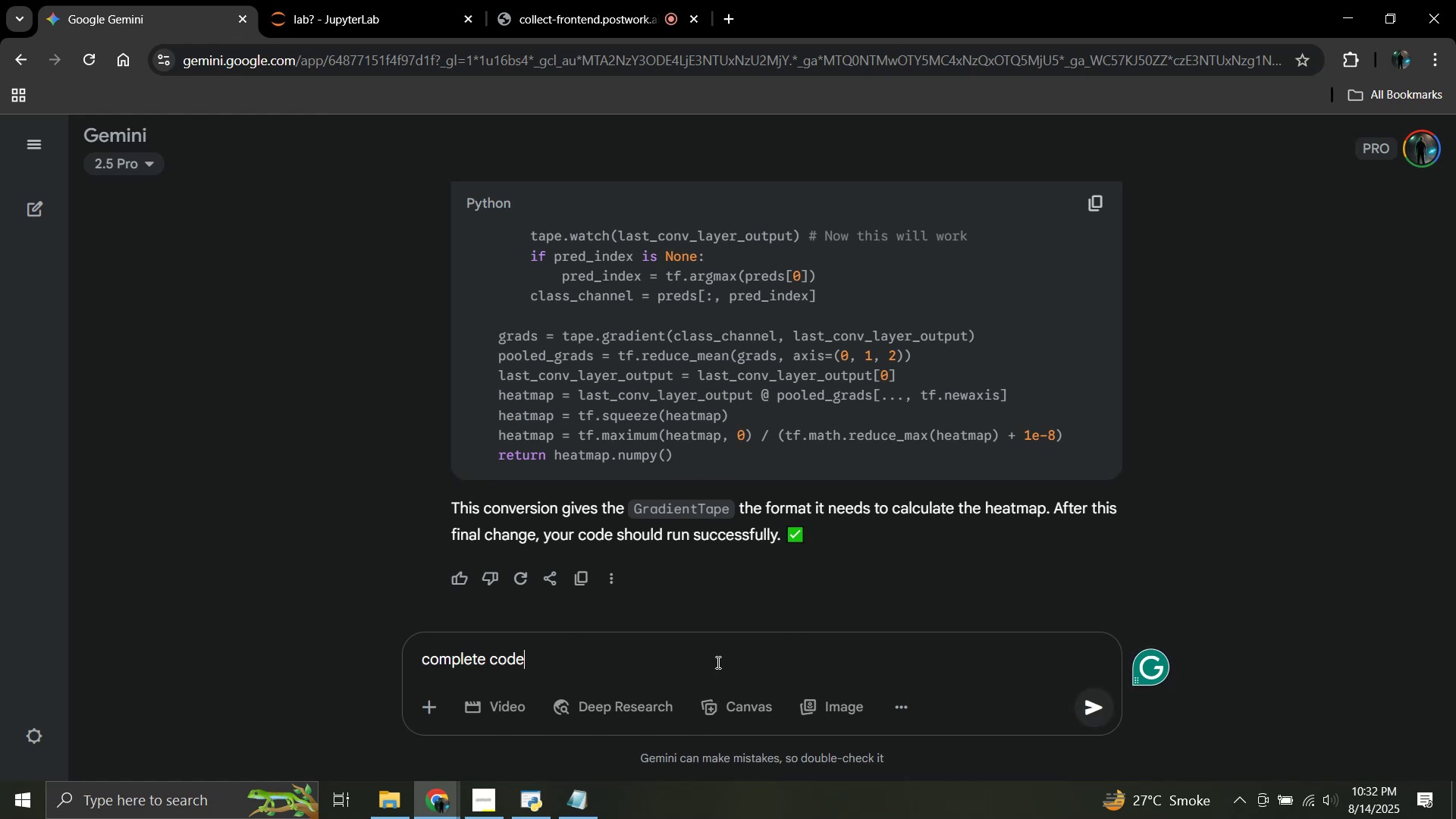 
key(Enter)
 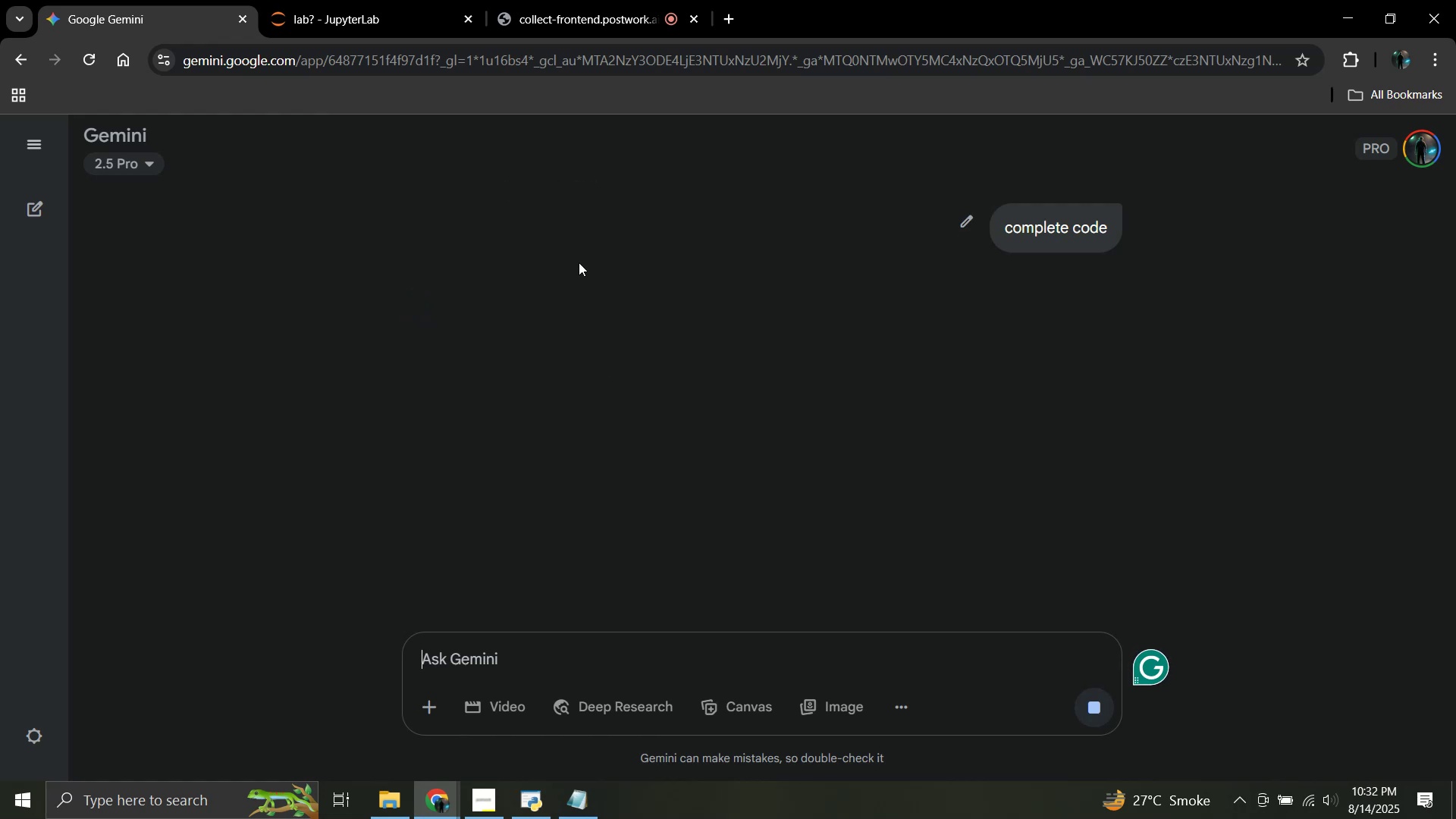 
left_click([355, 0])
 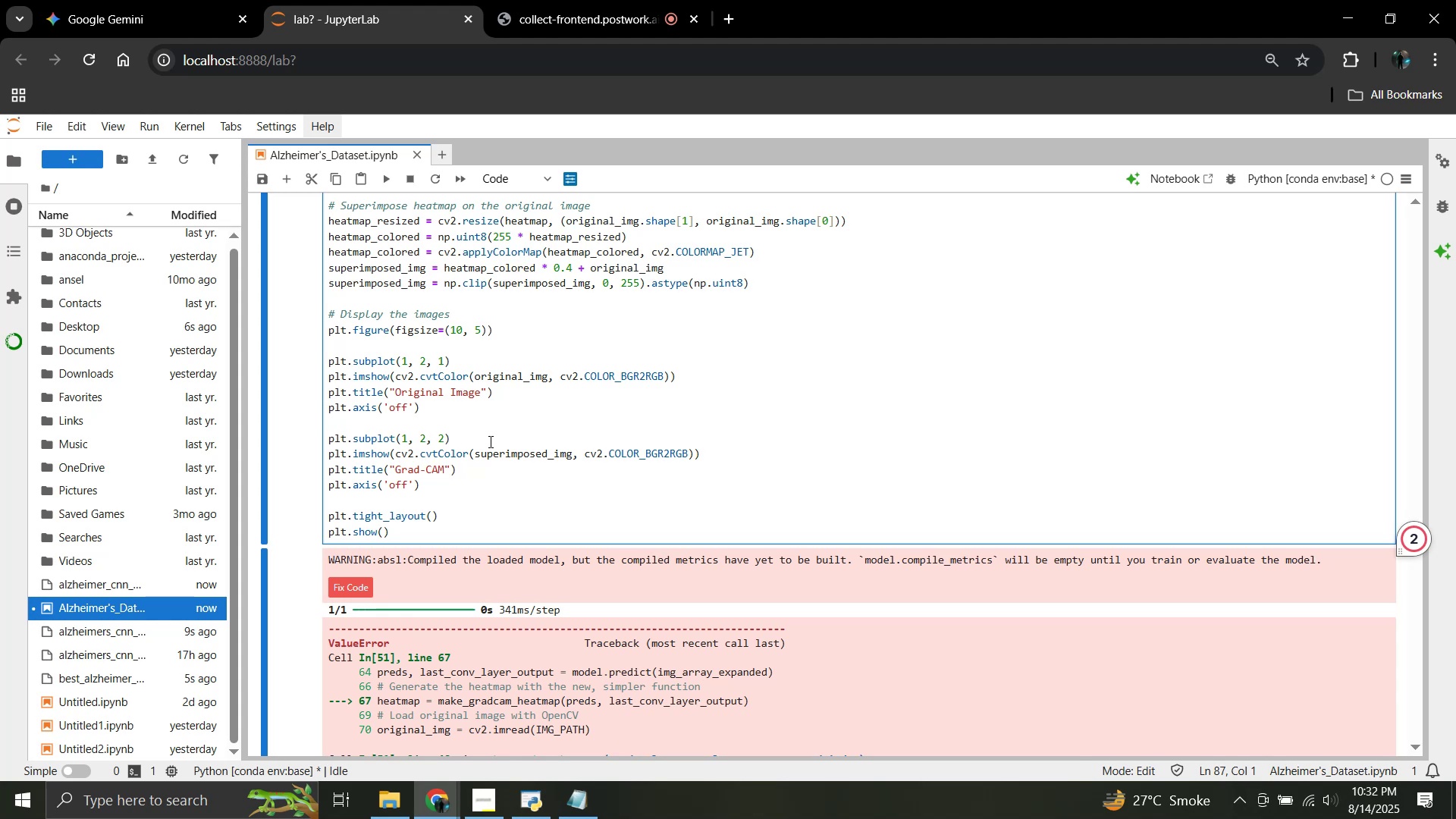 
wait(29.82)
 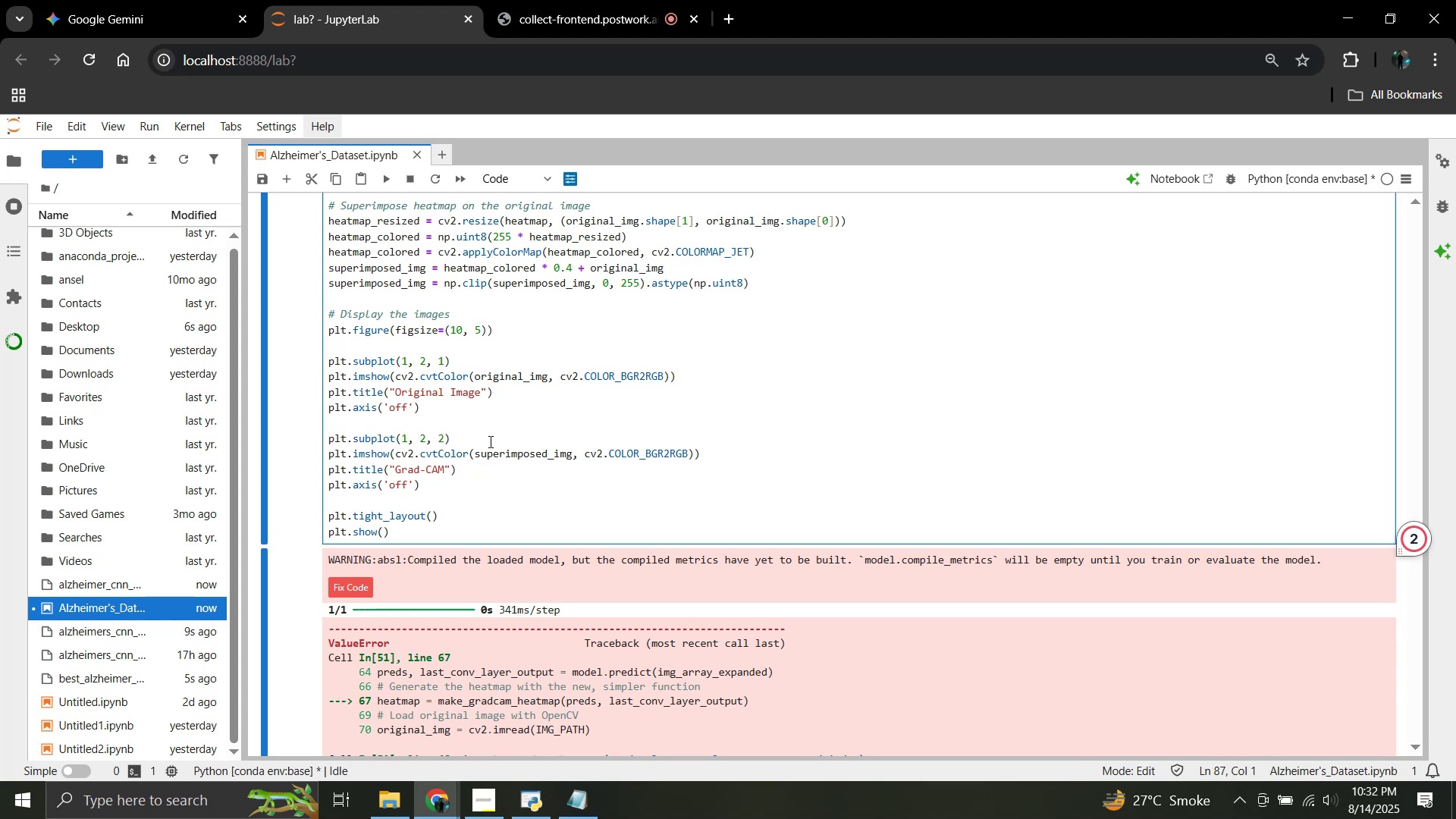 
left_click([101, 0])
 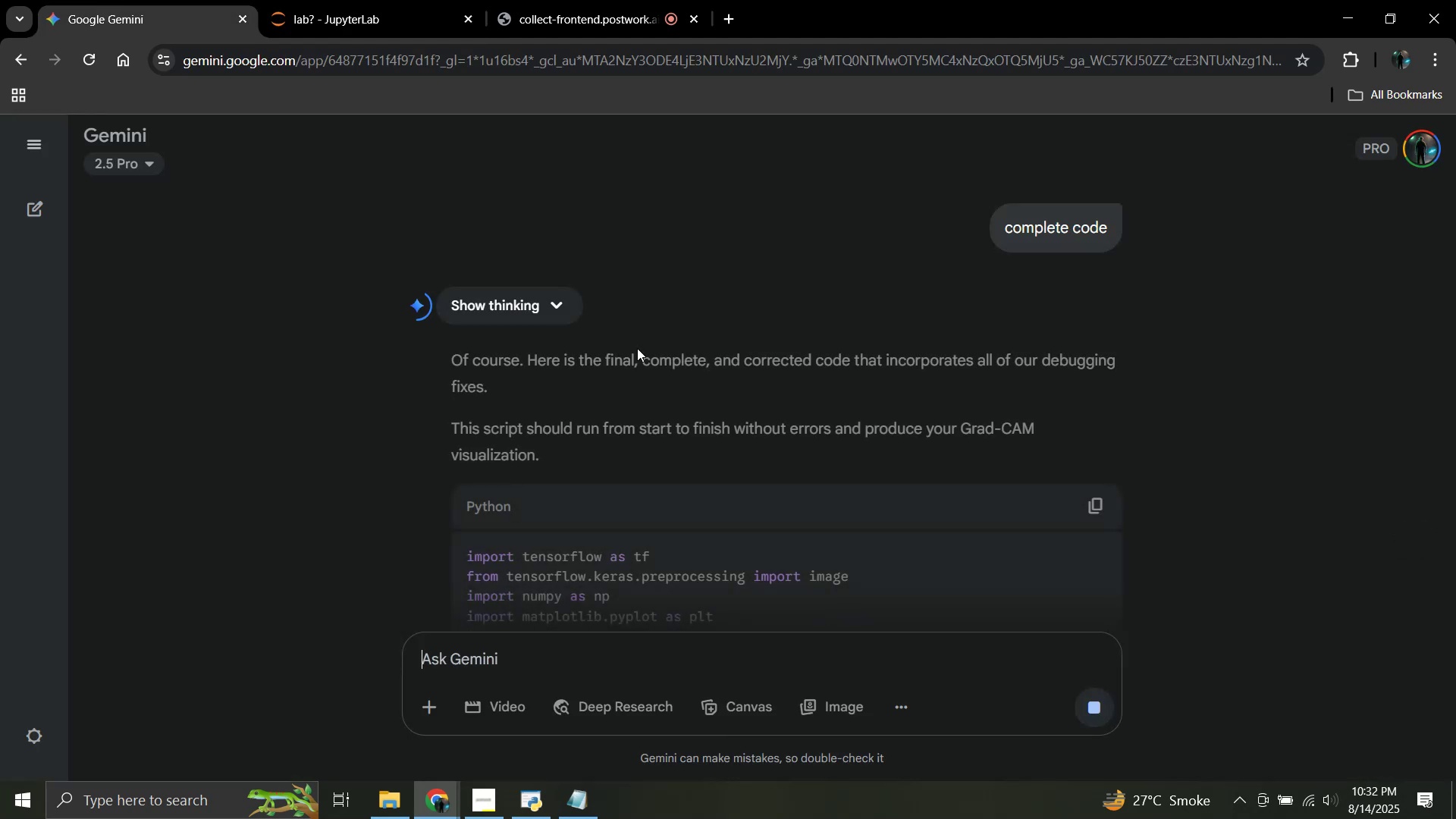 
scroll: coordinate [674, 396], scroll_direction: down, amount: 28.0
 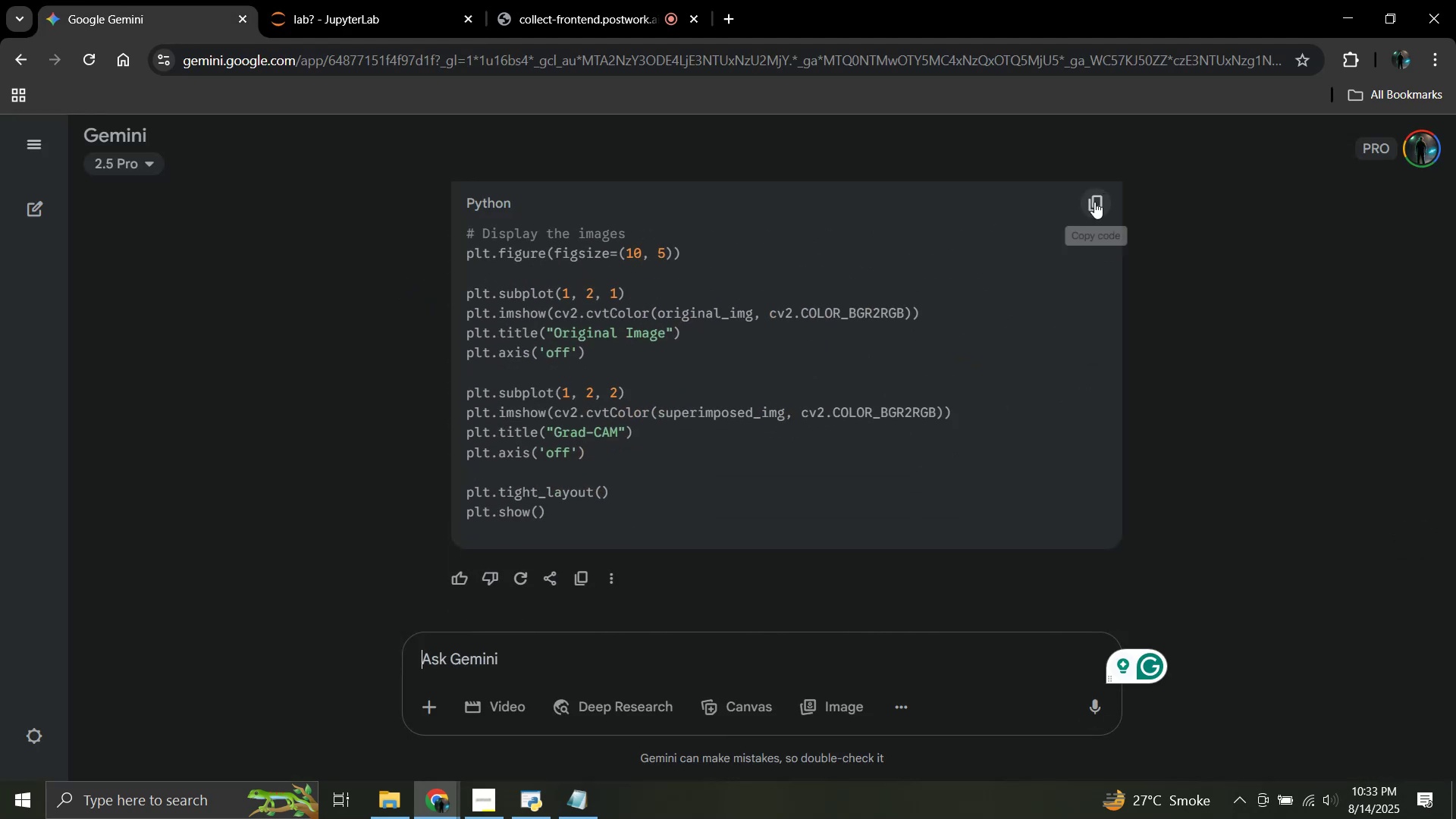 
left_click([1092, 205])
 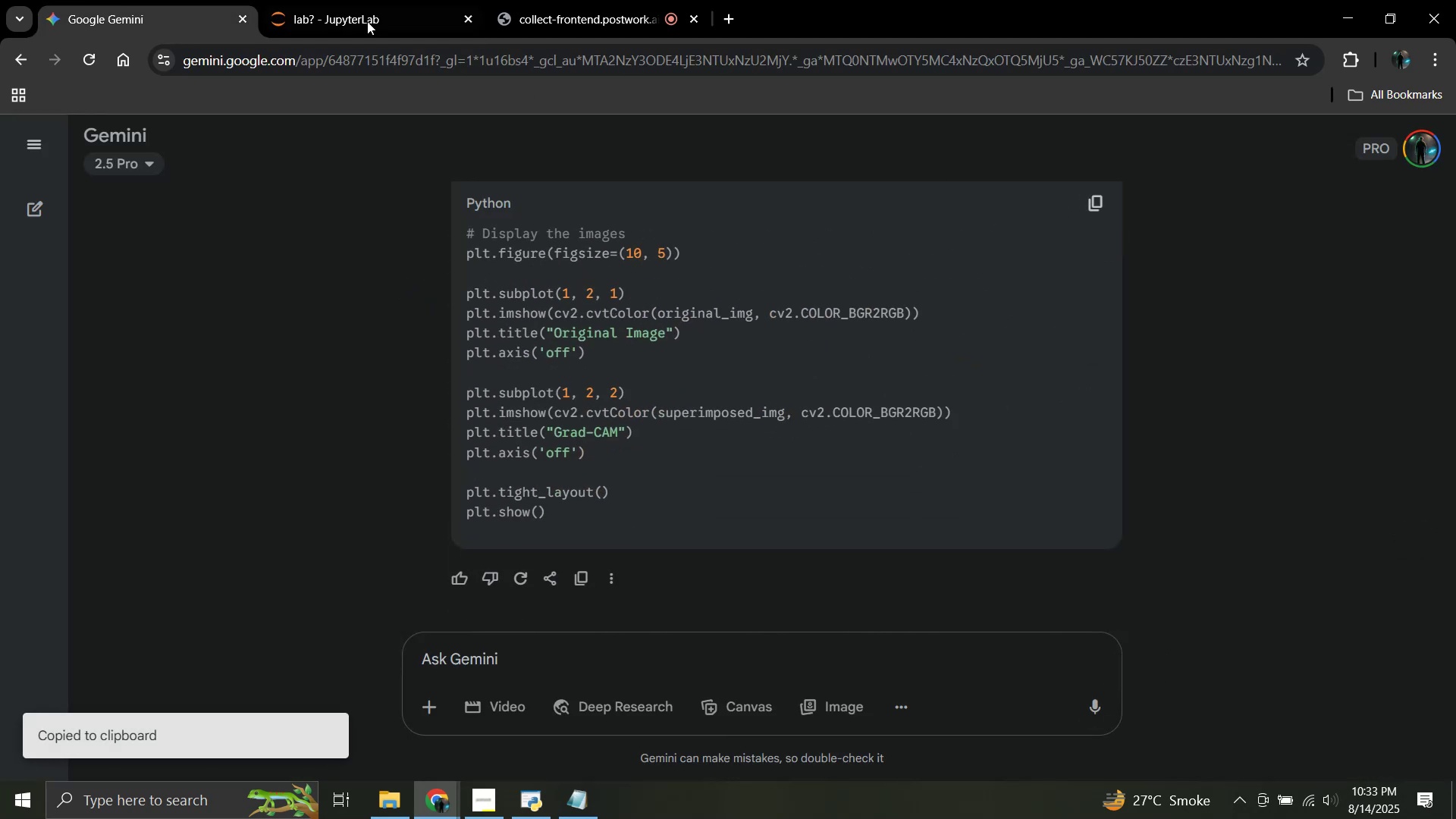 
left_click([336, 4])
 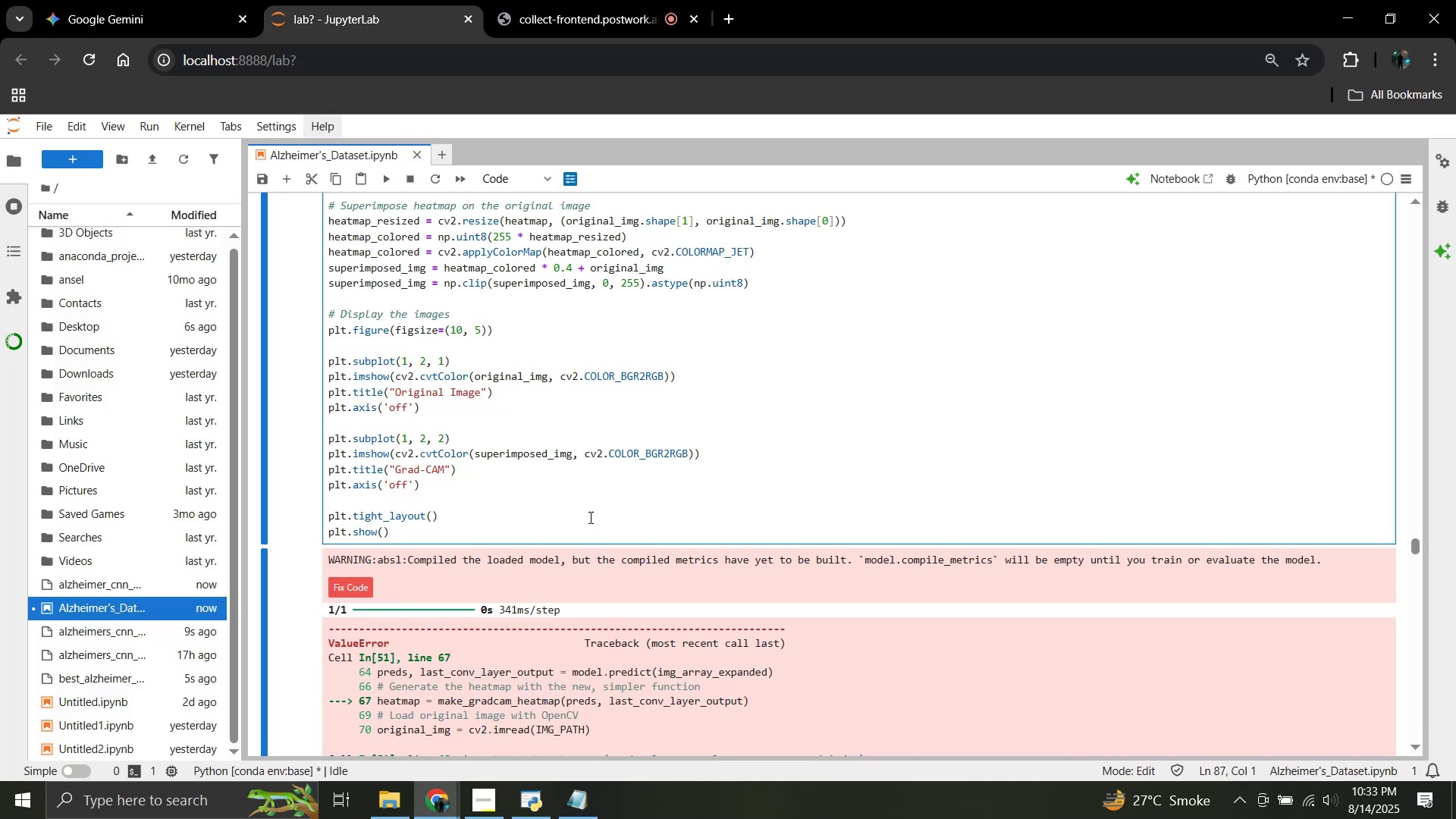 
left_click([576, 510])
 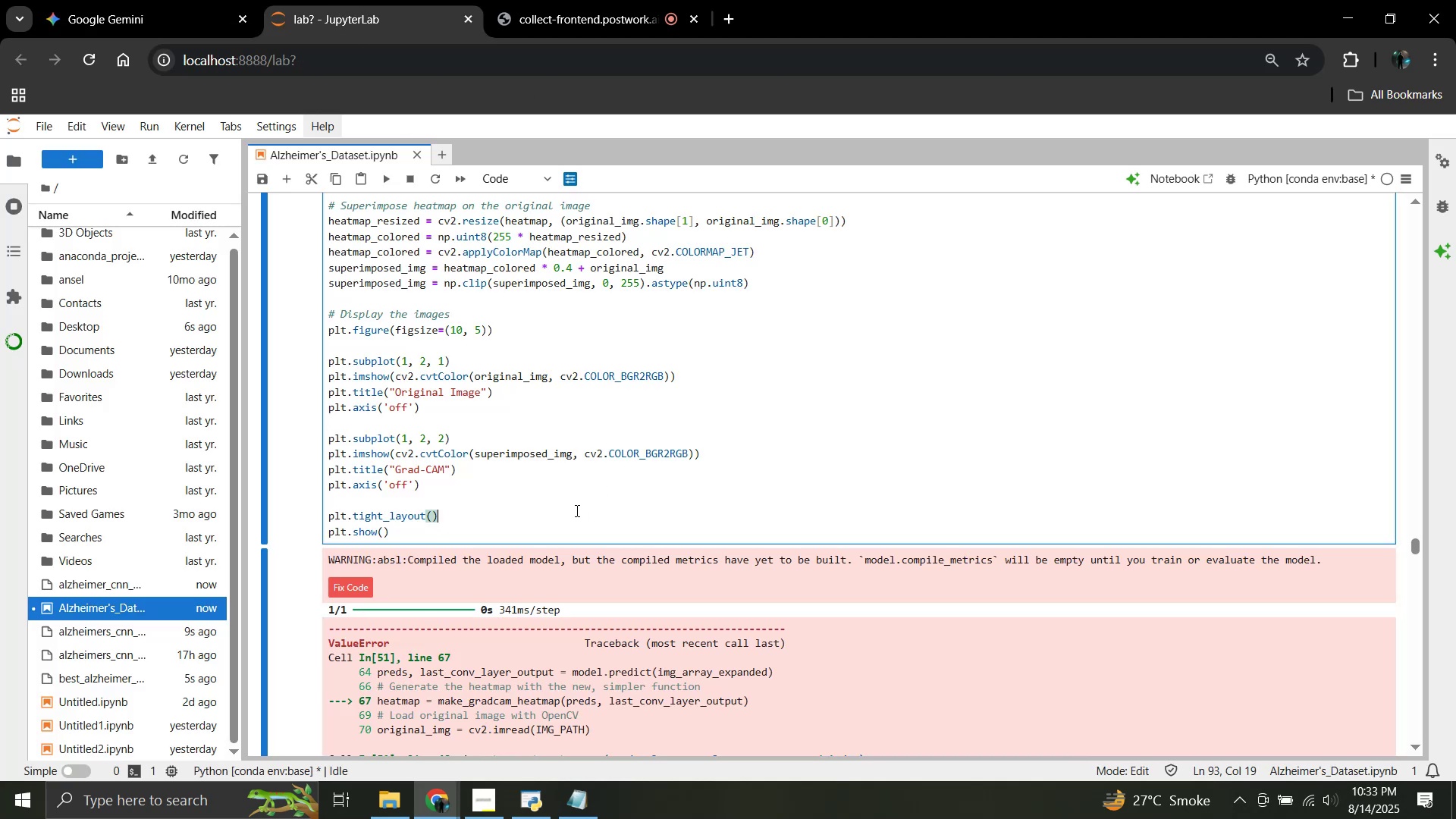 
key(Control+A)
 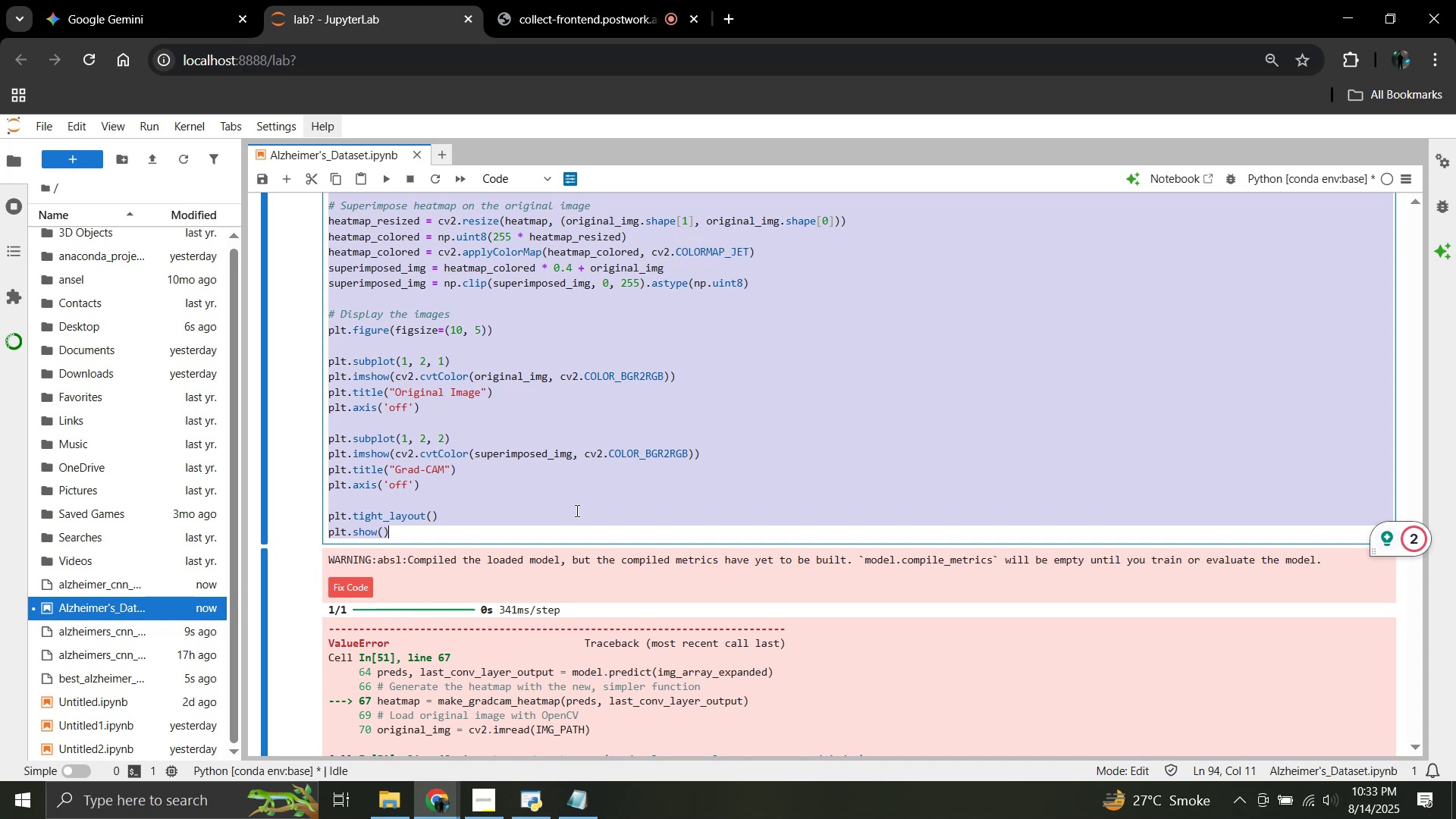 
key(Control+V)
 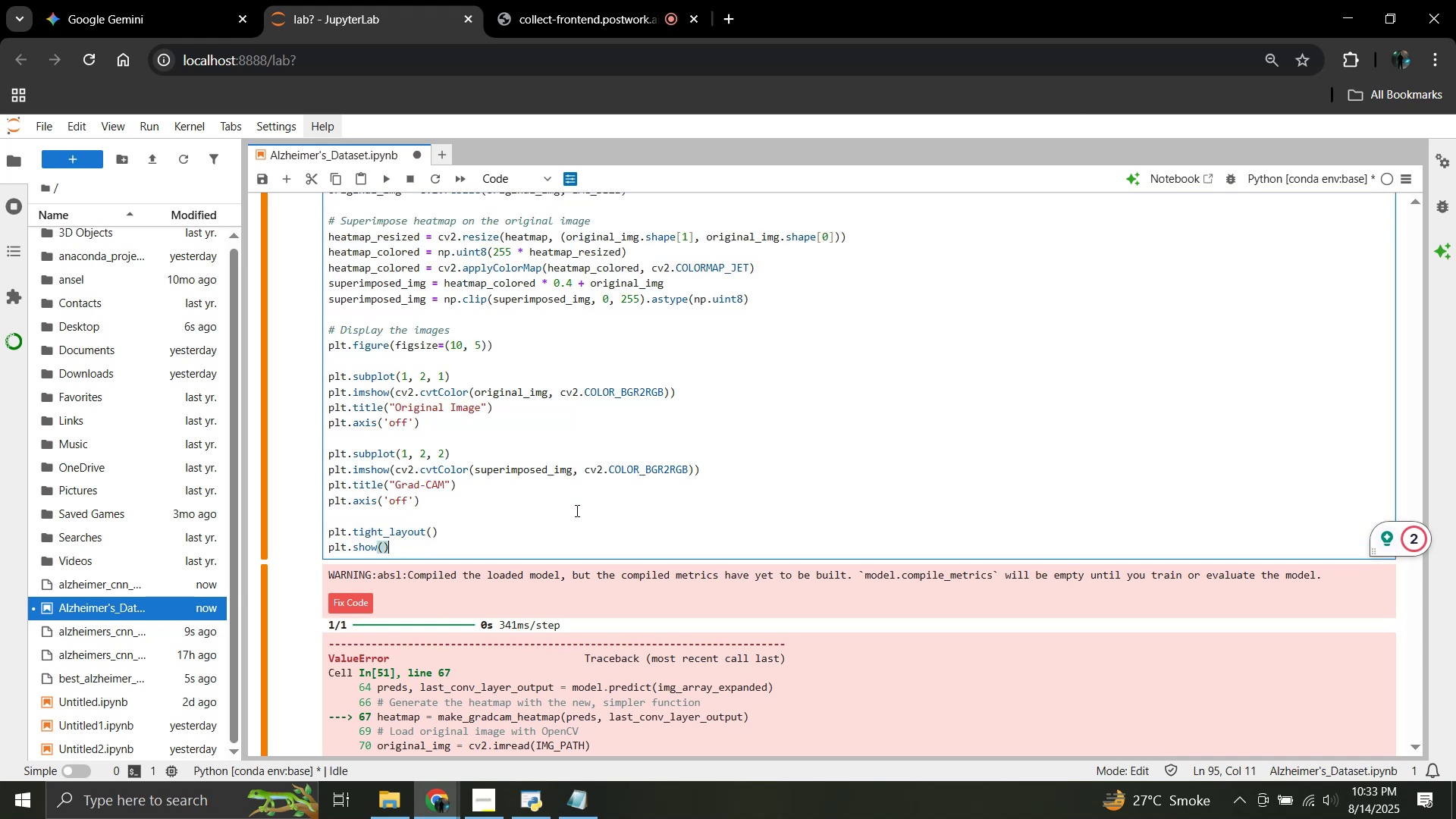 
left_click([576, 510])
 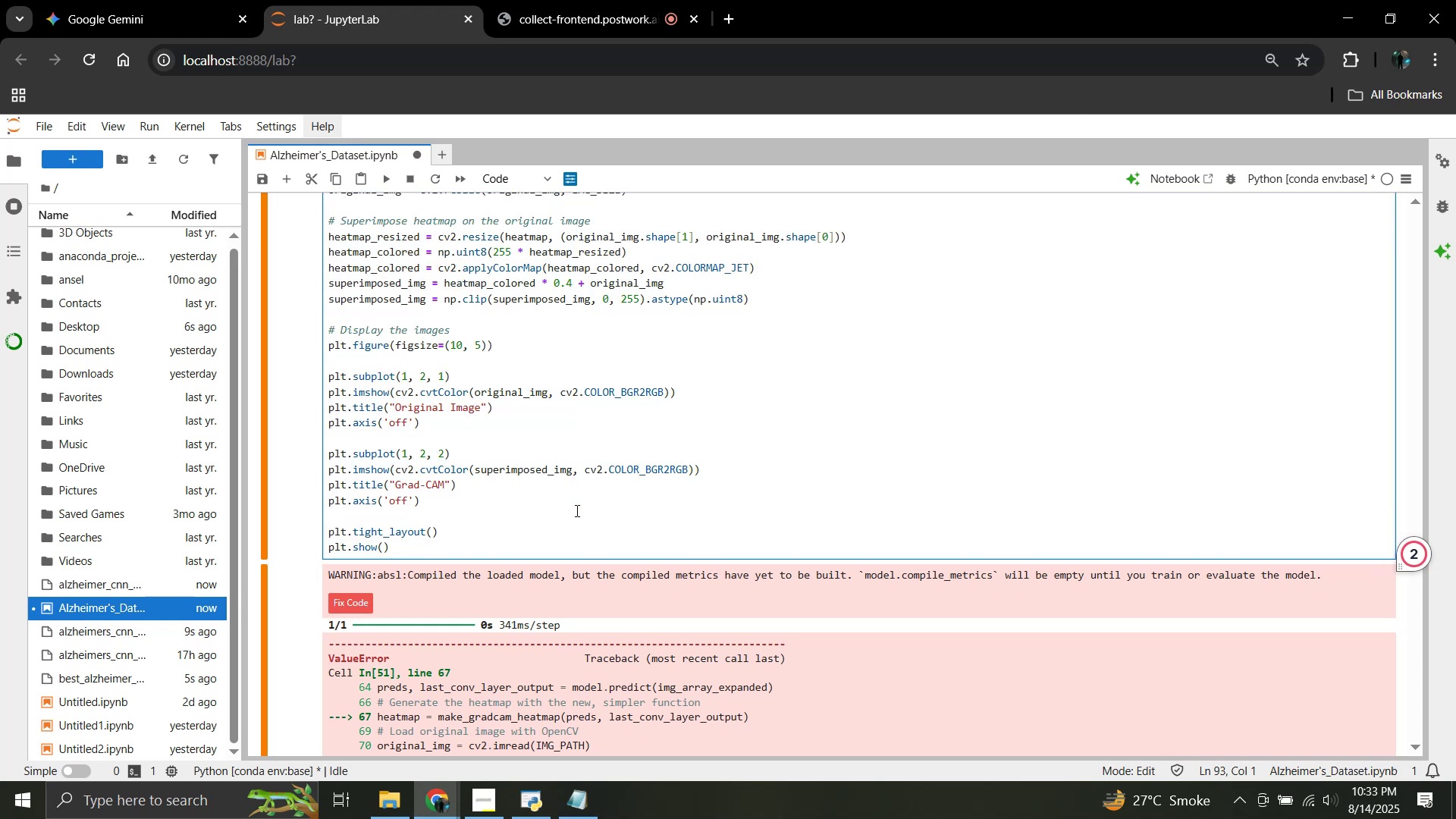 
key(Shift+Enter)
 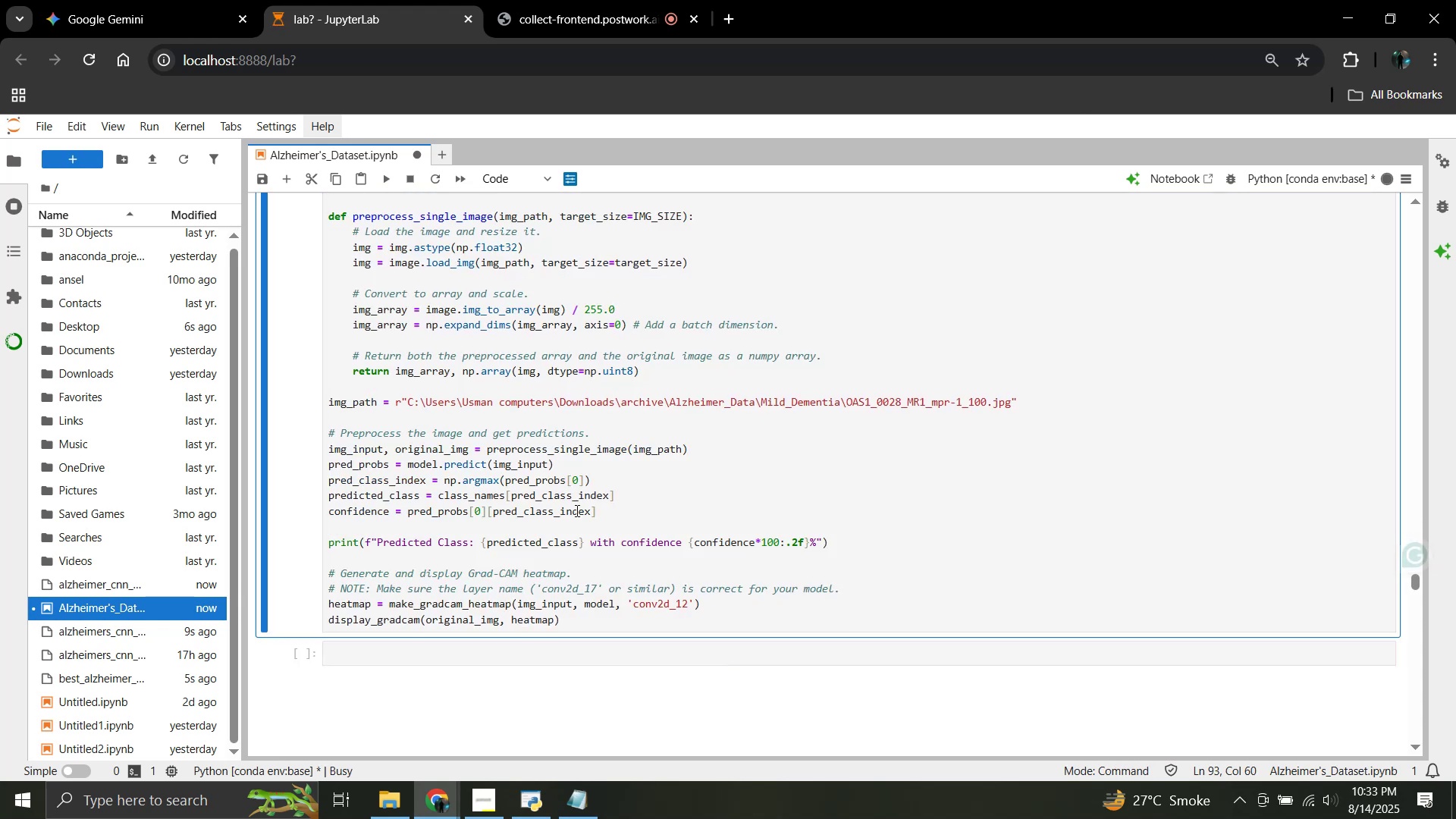 
scroll: coordinate [576, 510], scroll_direction: up, amount: 2.0
 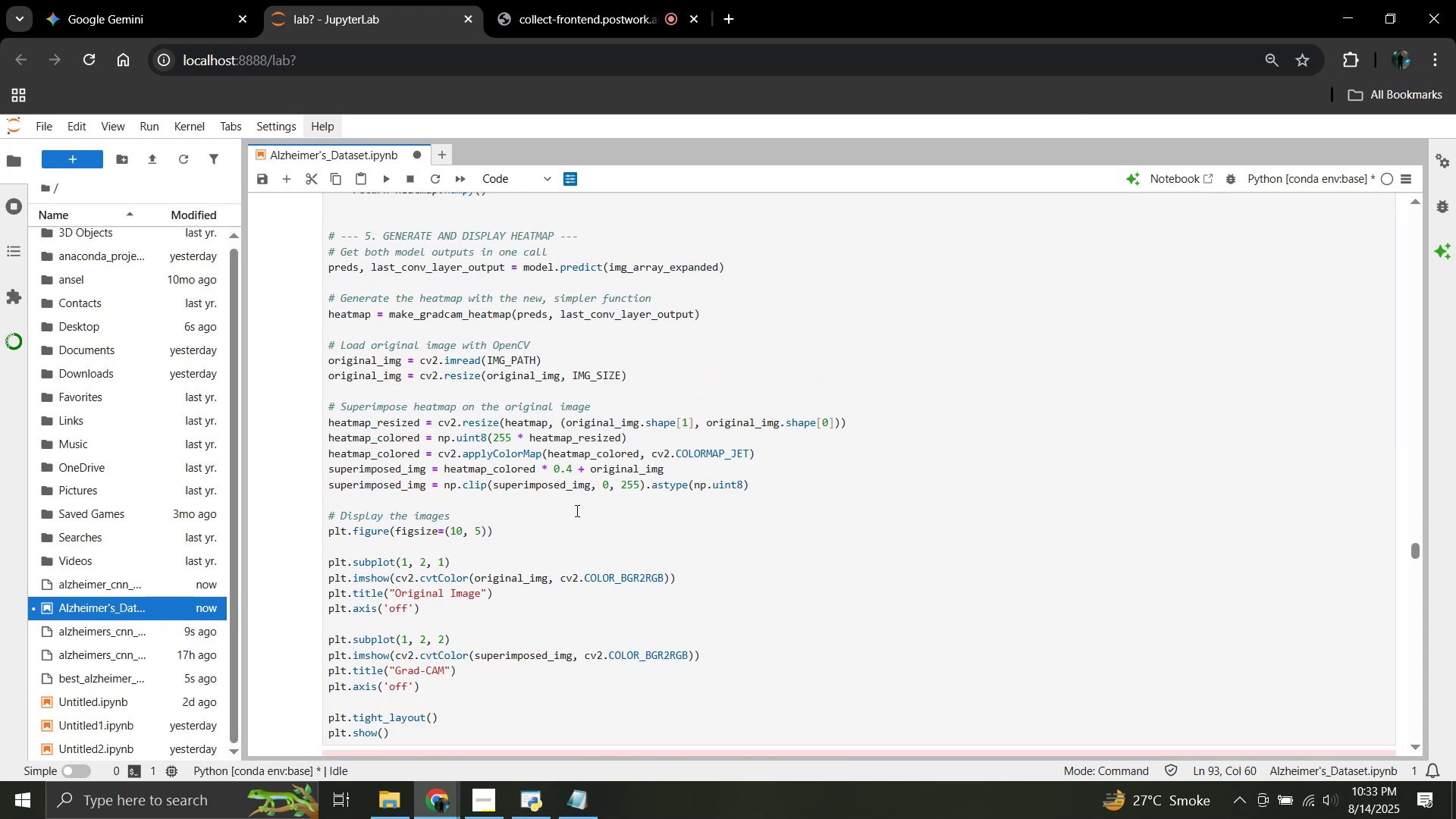 
scroll: coordinate [576, 510], scroll_direction: down, amount: 10.0
 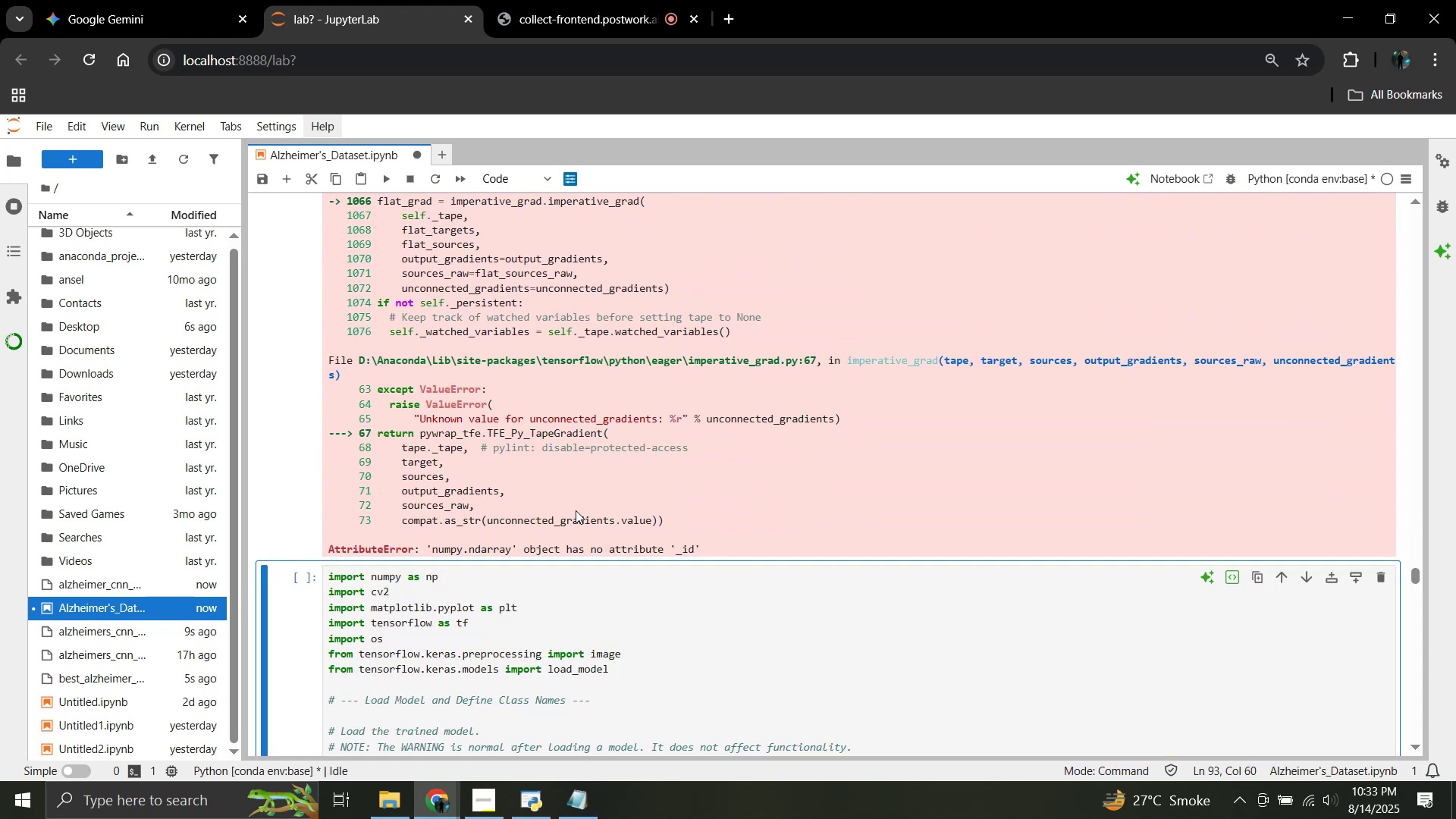 
scroll: coordinate [576, 510], scroll_direction: up, amount: 2.0
 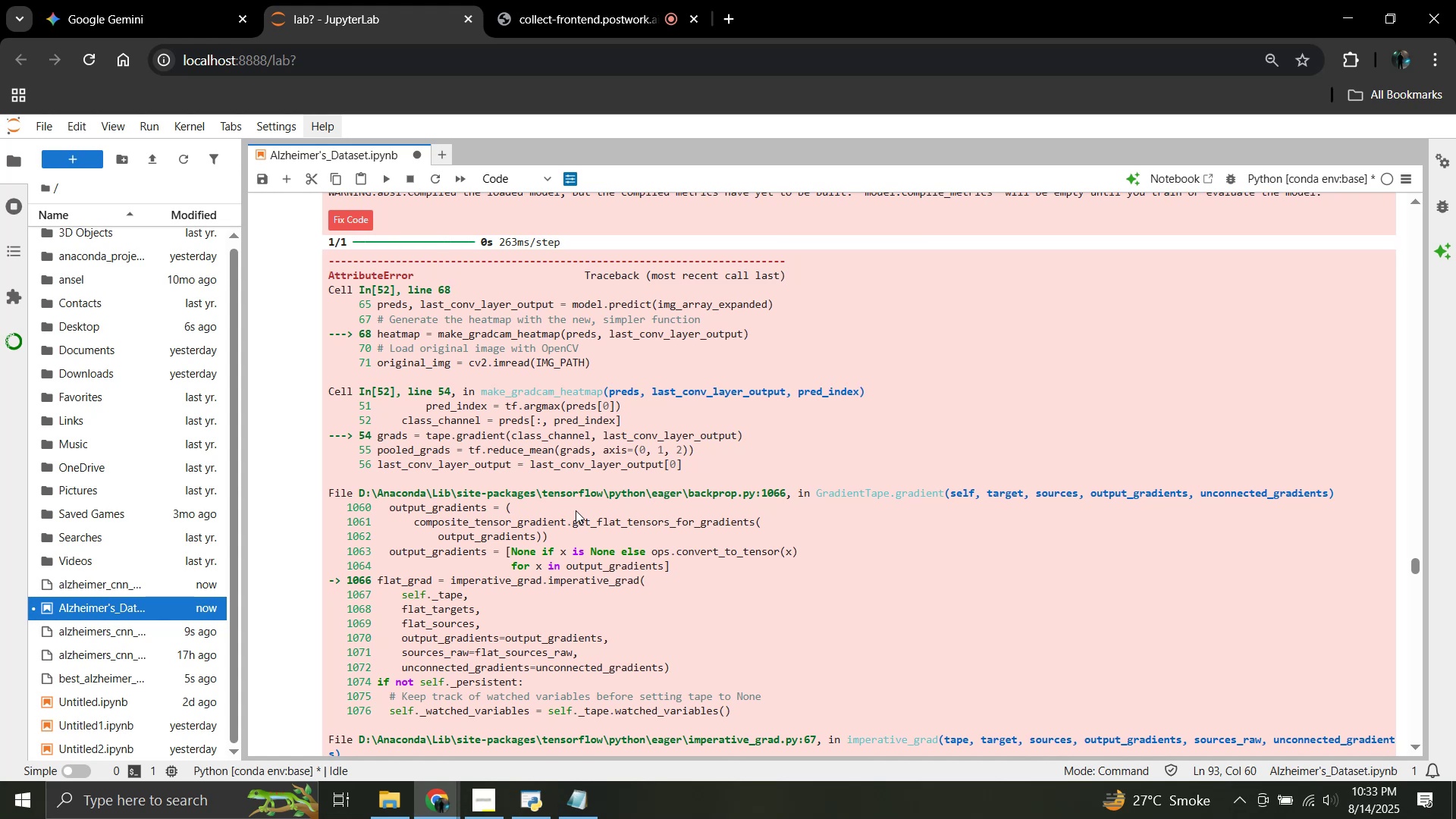 
wait(7.19)
 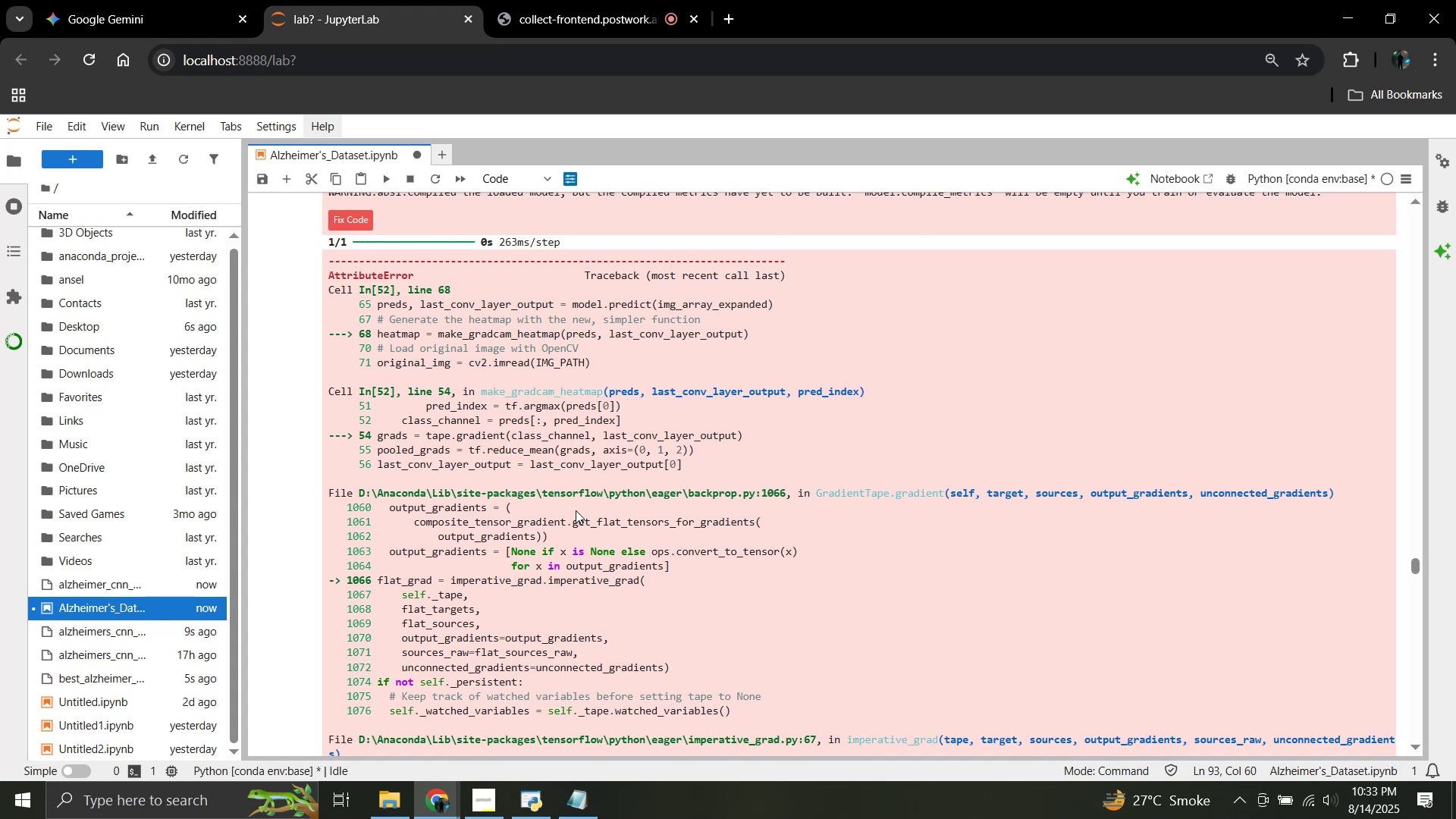 
scroll: coordinate [576, 510], scroll_direction: down, amount: 3.0
 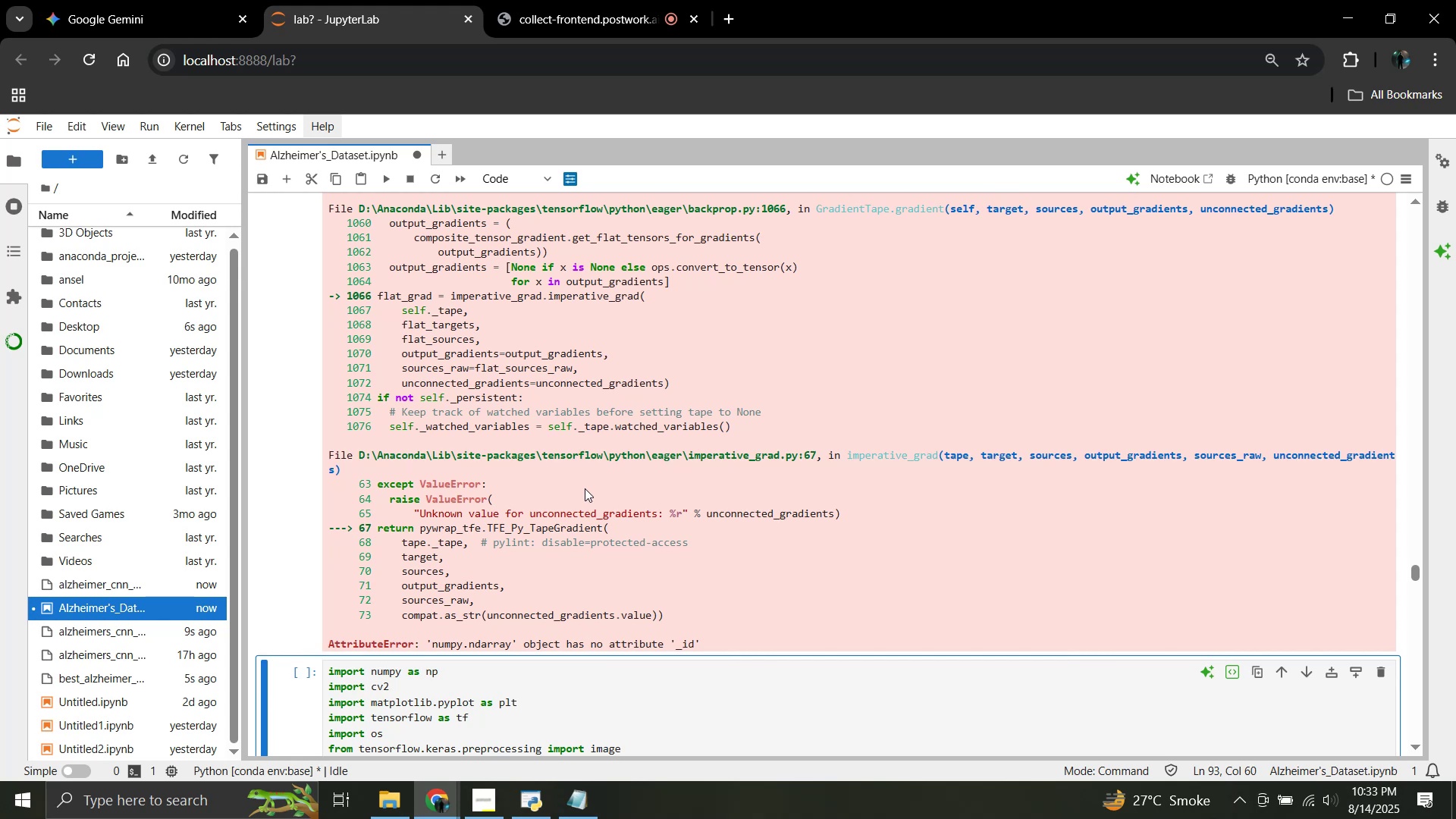 
wait(41.67)
 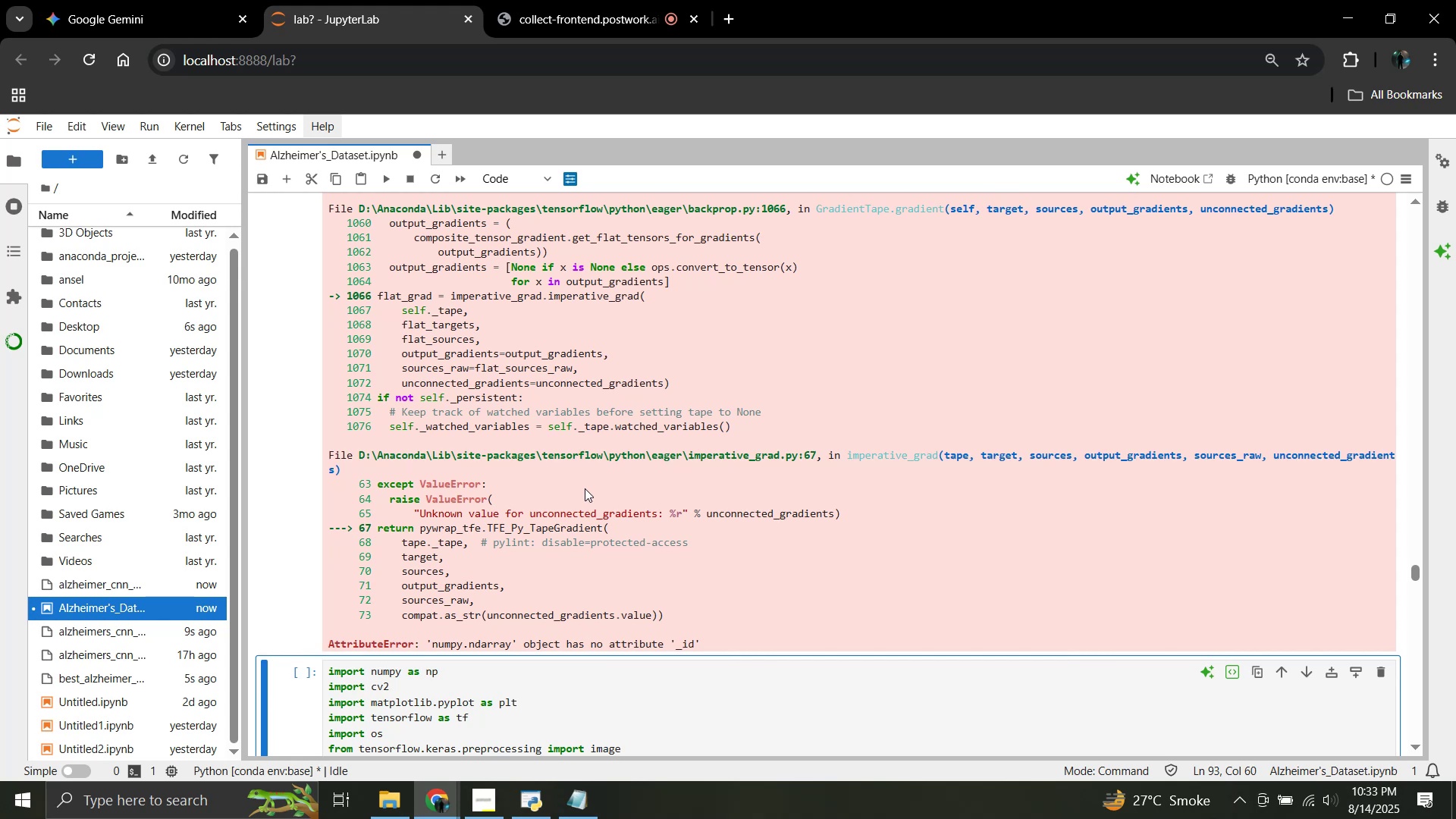 
scroll: coordinate [585, 488], scroll_direction: up, amount: 1.0
 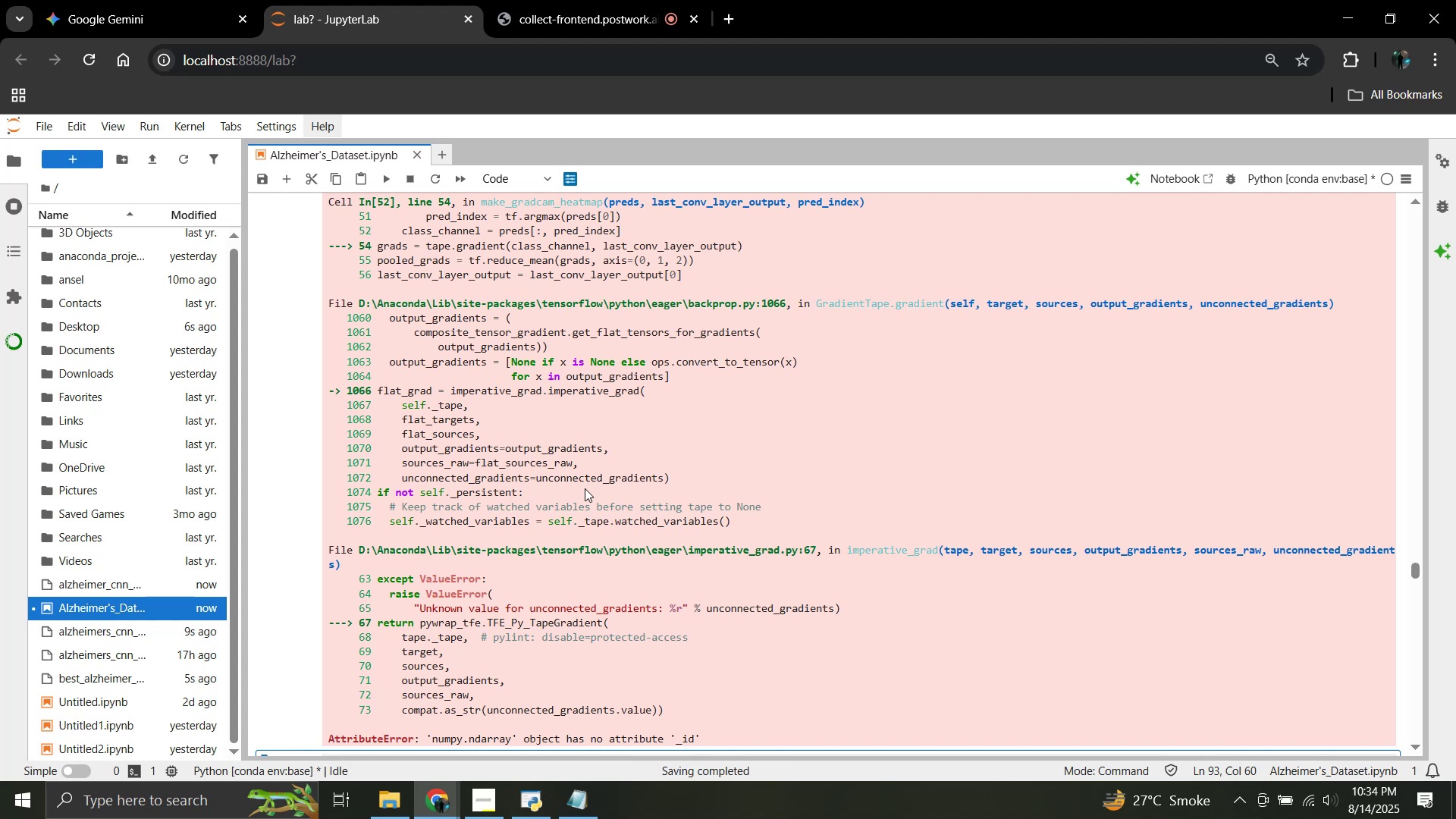 
wait(30.95)
 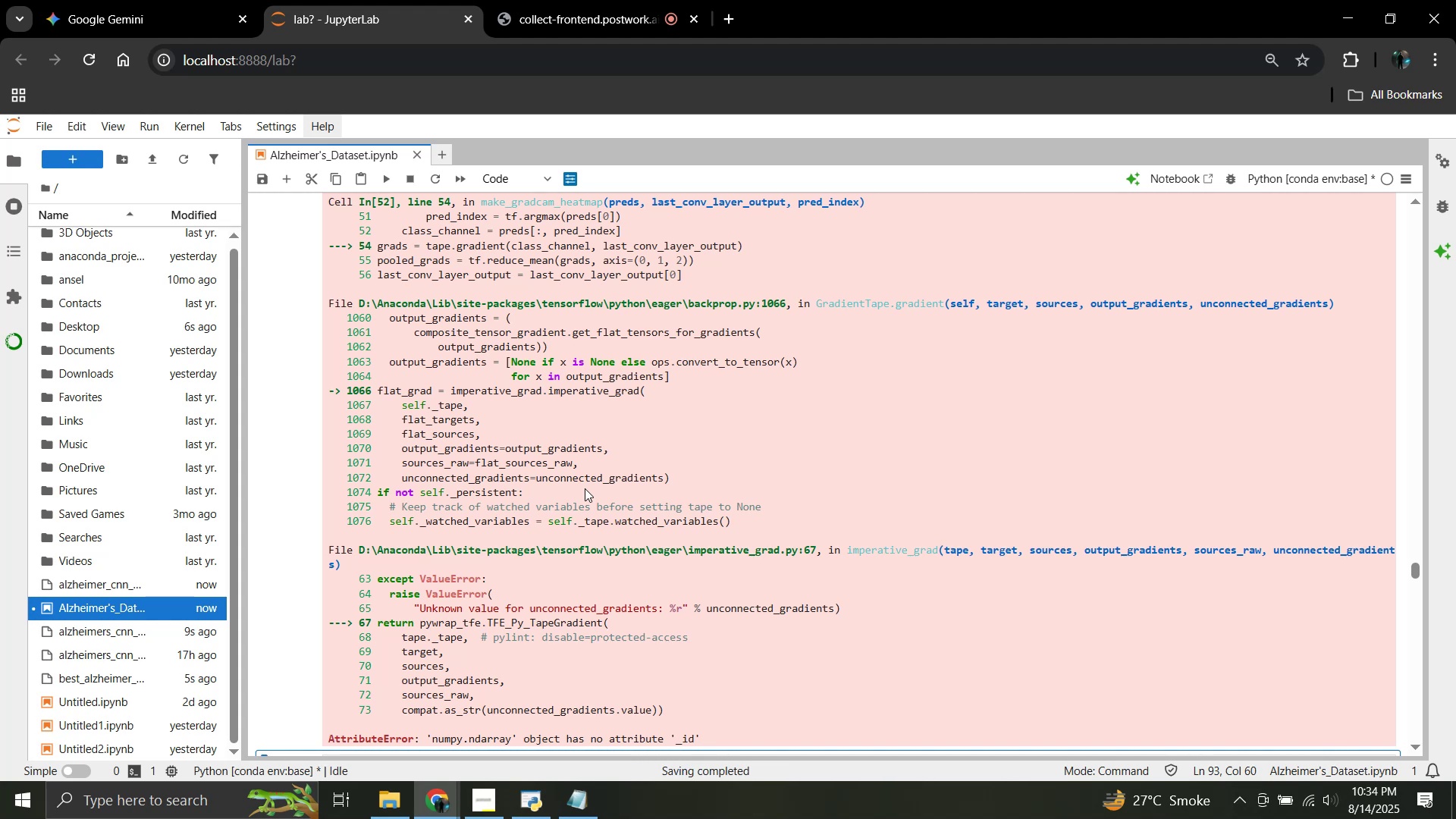 
left_click([547, 423])
 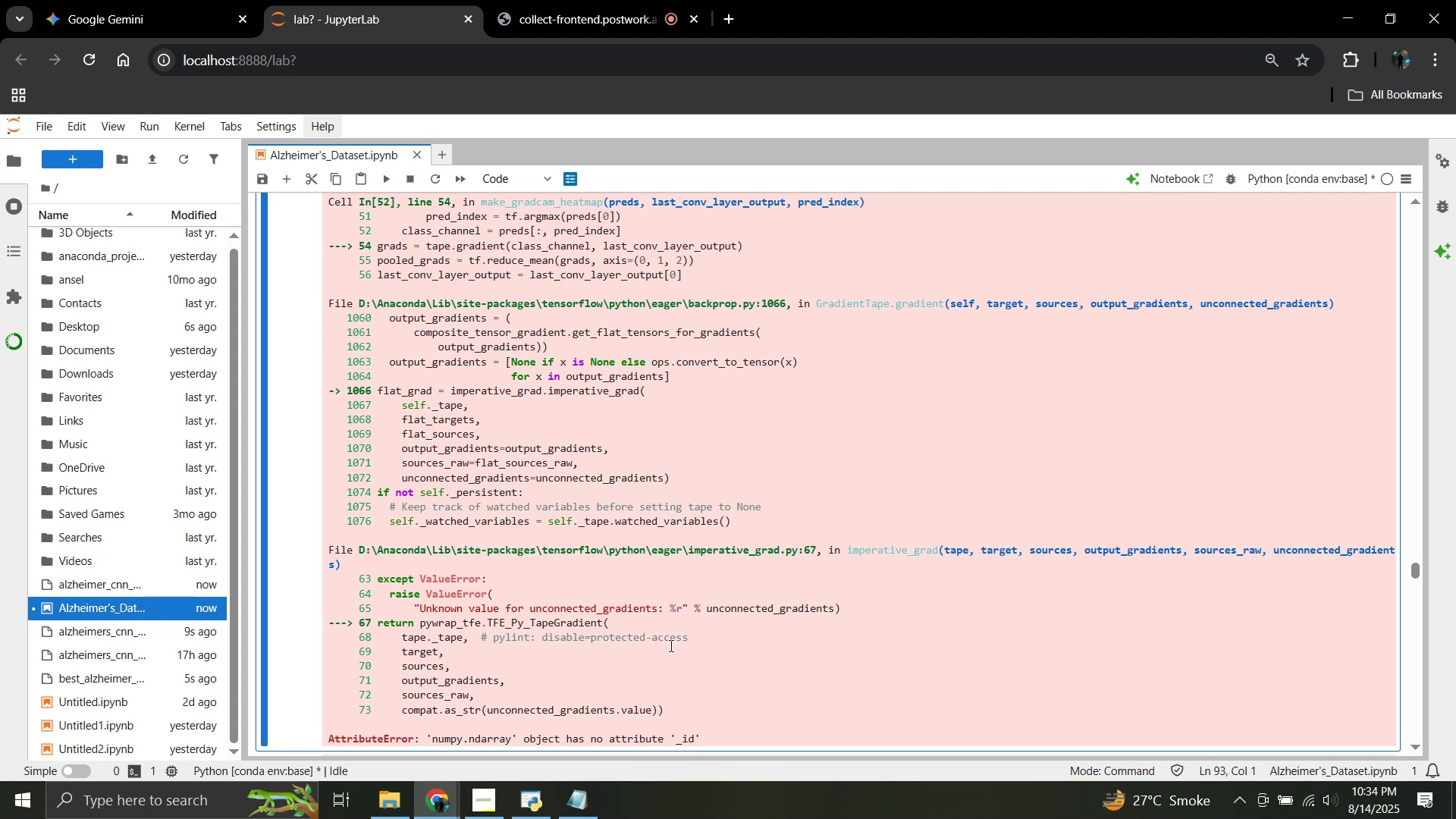 
scroll: coordinate [525, 458], scroll_direction: down, amount: 3.0
 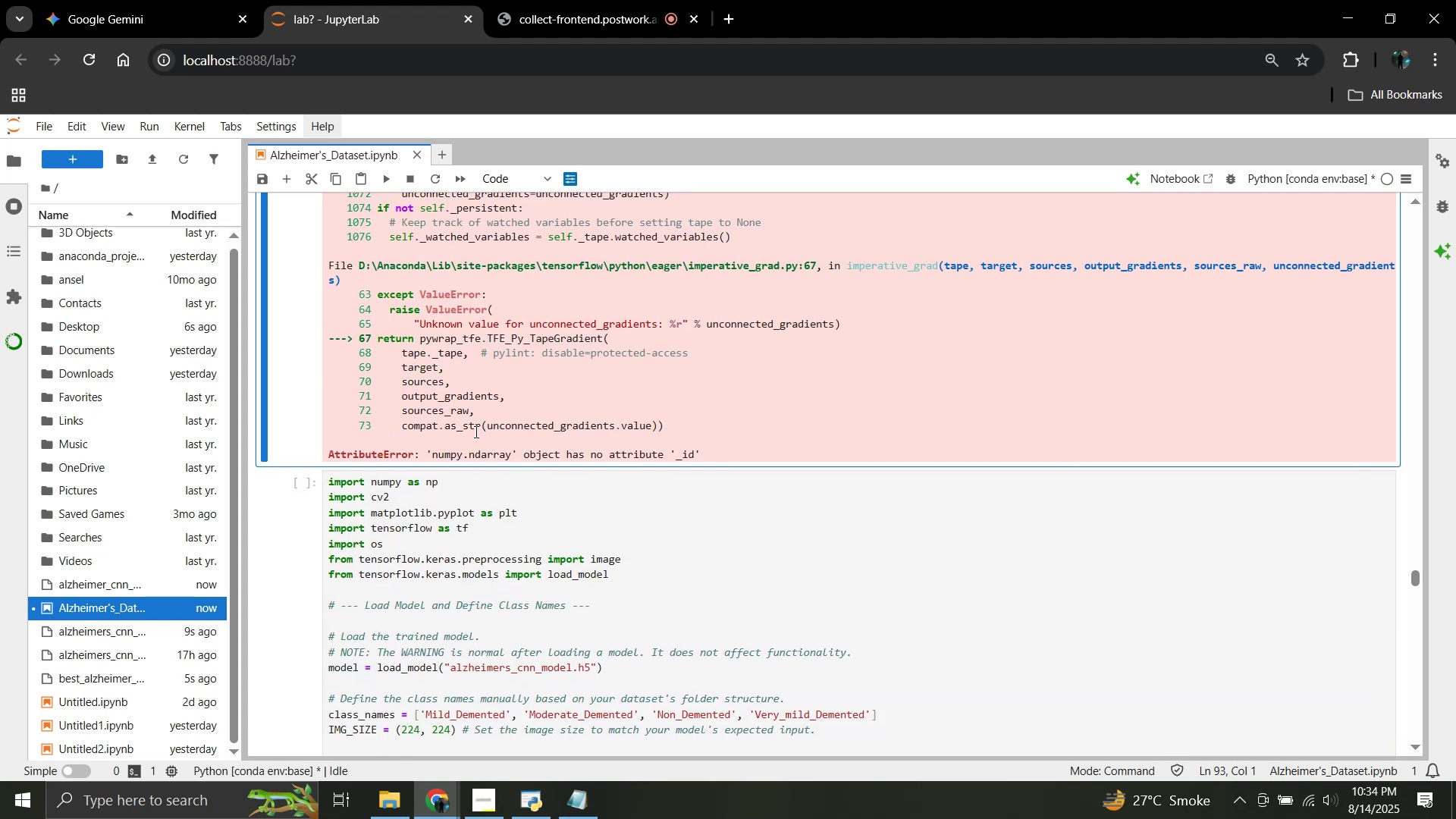 
scroll: coordinate [475, 431], scroll_direction: up, amount: 3.0
 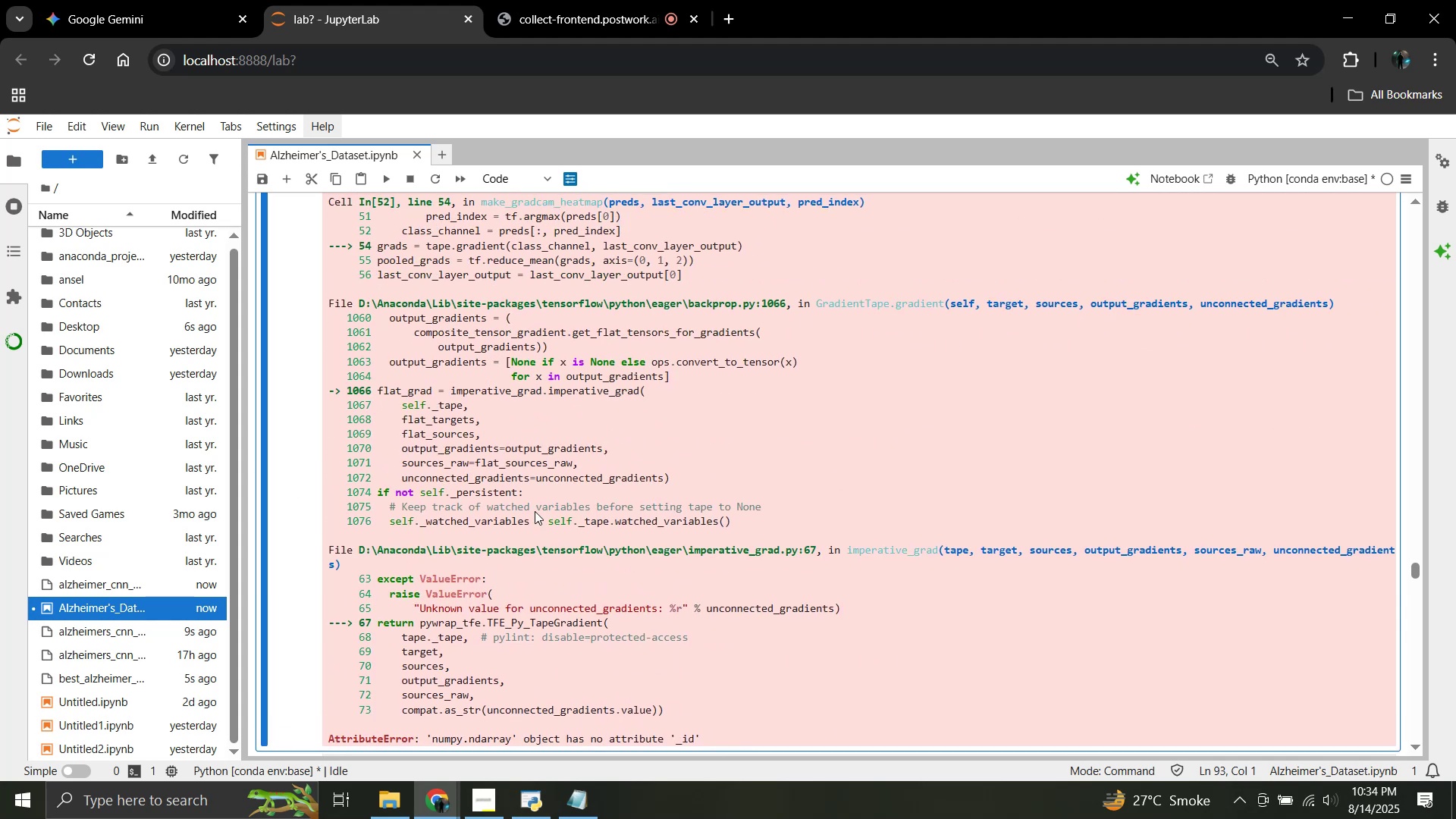 
scroll: coordinate [607, 597], scroll_direction: down, amount: 2.0
 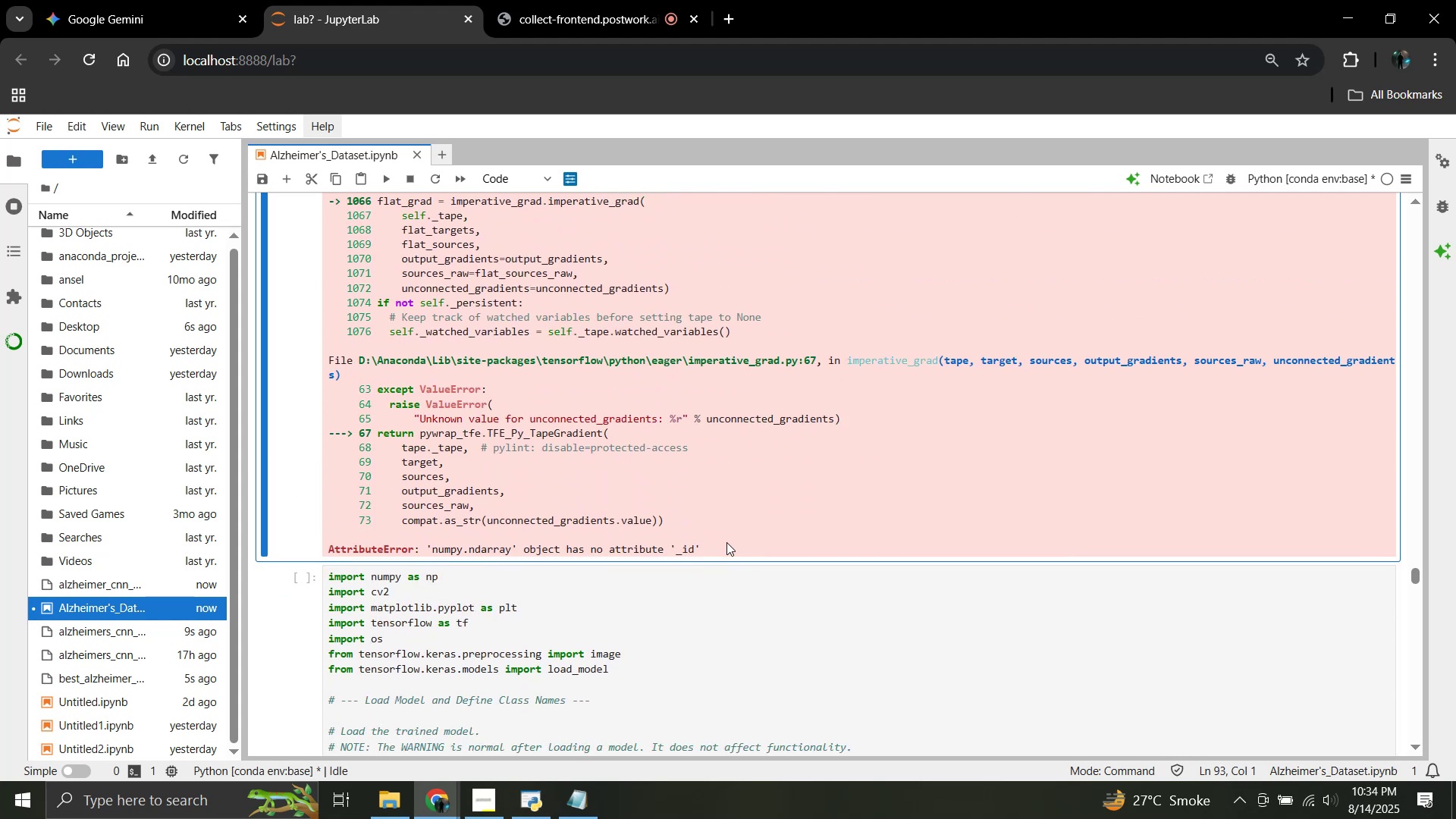 
left_click_drag(start_coordinate=[704, 547], to_coordinate=[323, 281])
 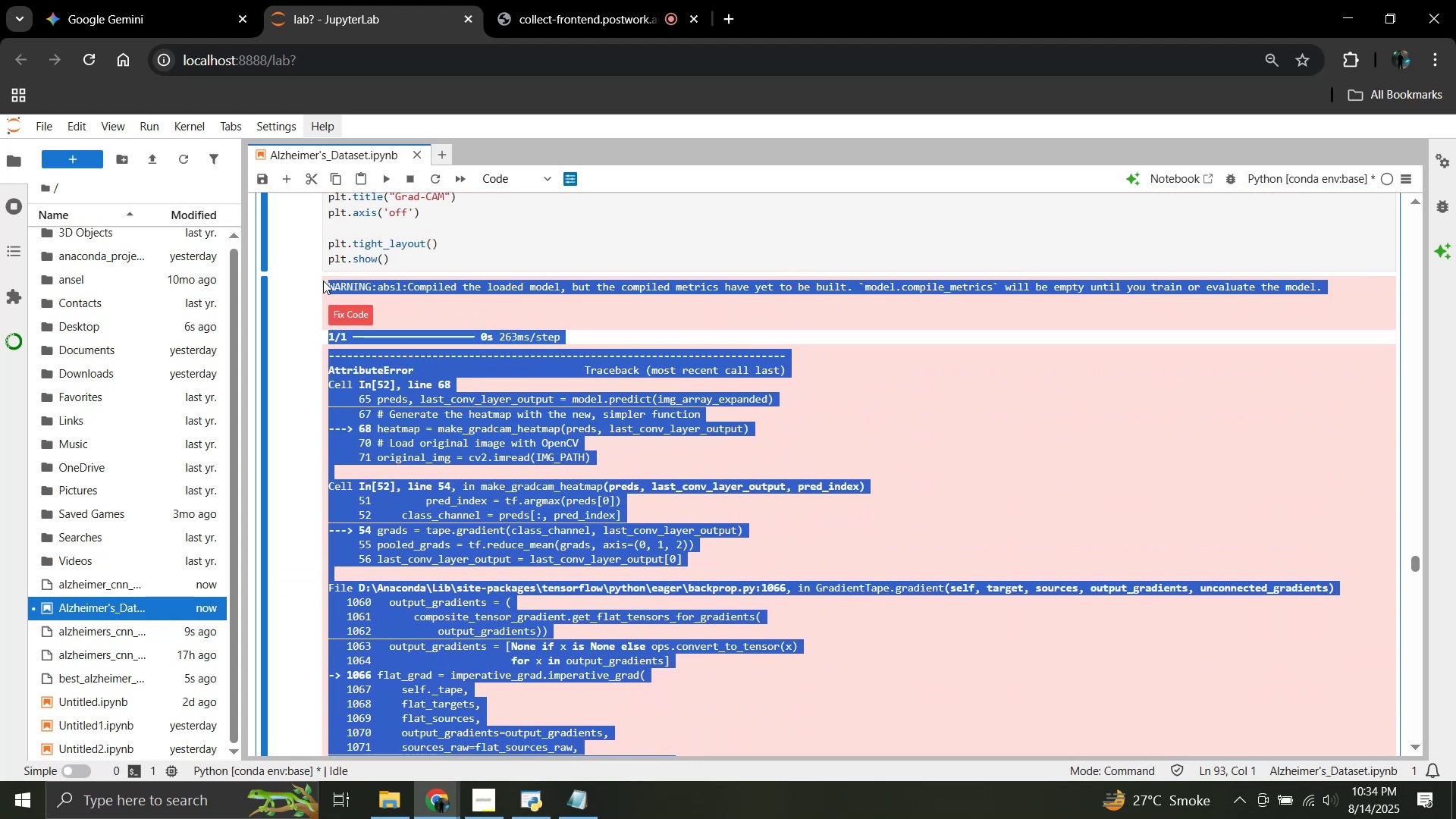 
scroll: coordinate [392, 366], scroll_direction: up, amount: 5.0
 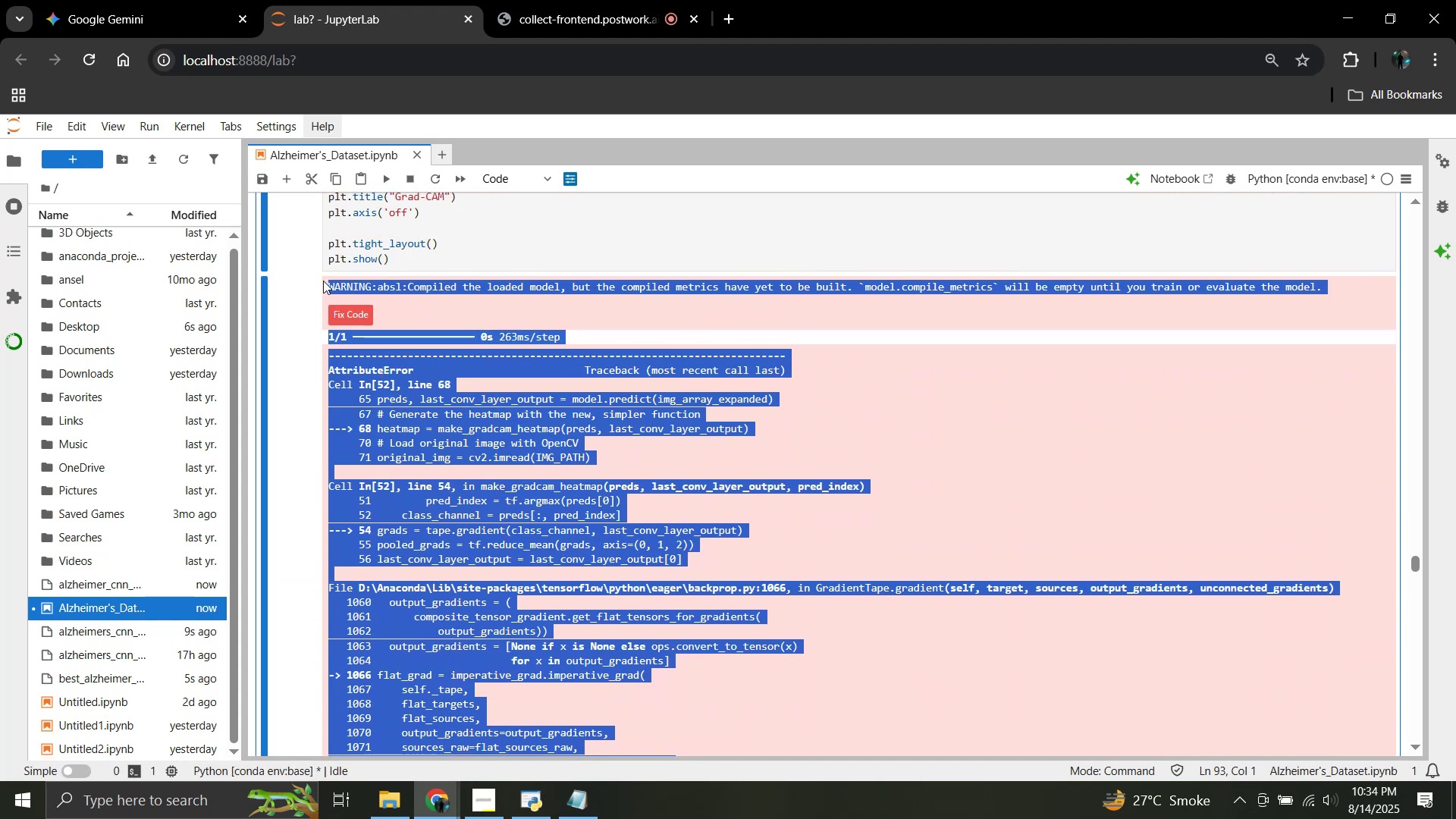 
key(Control+C)
 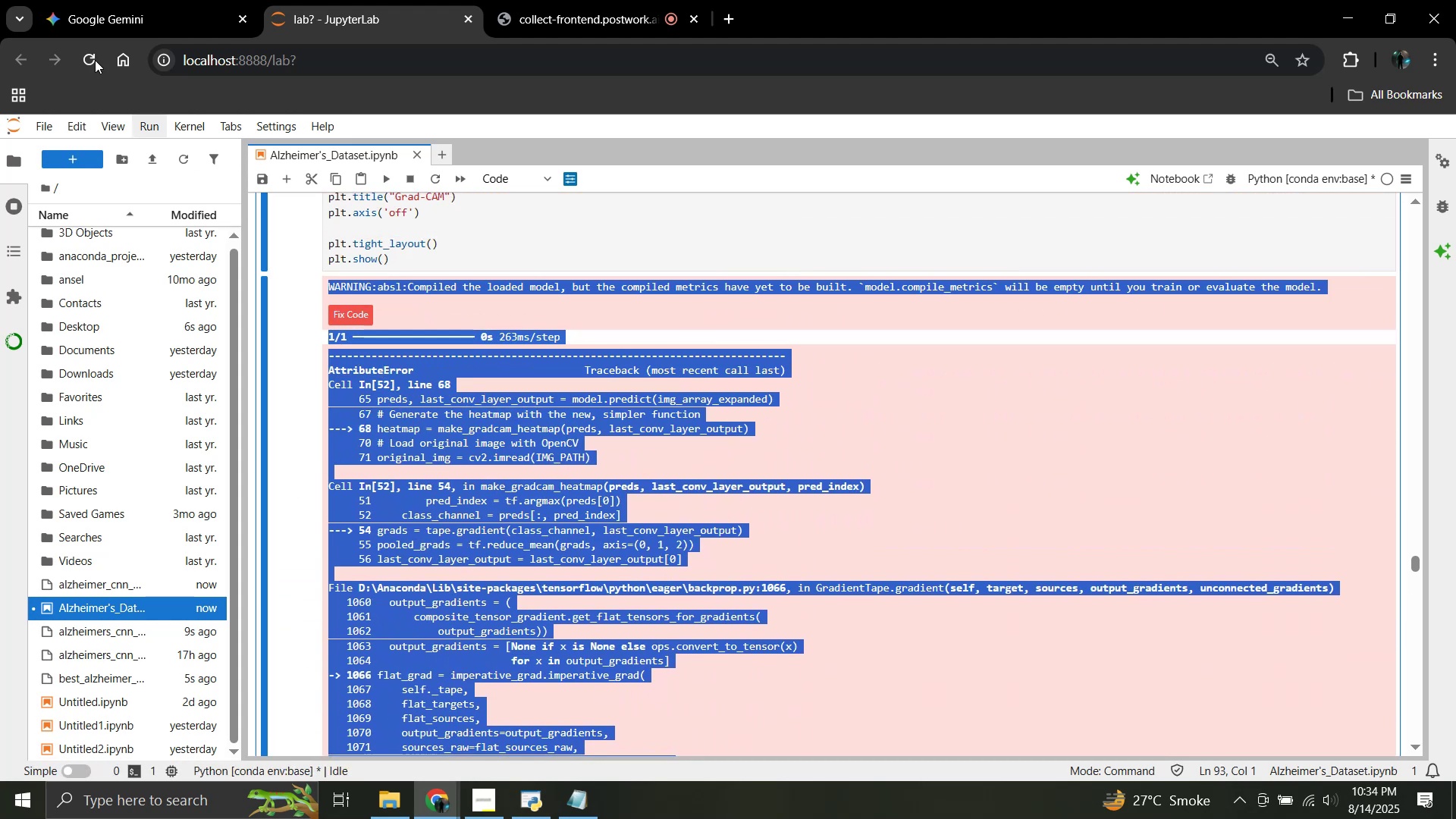 
left_click([124, 0])
 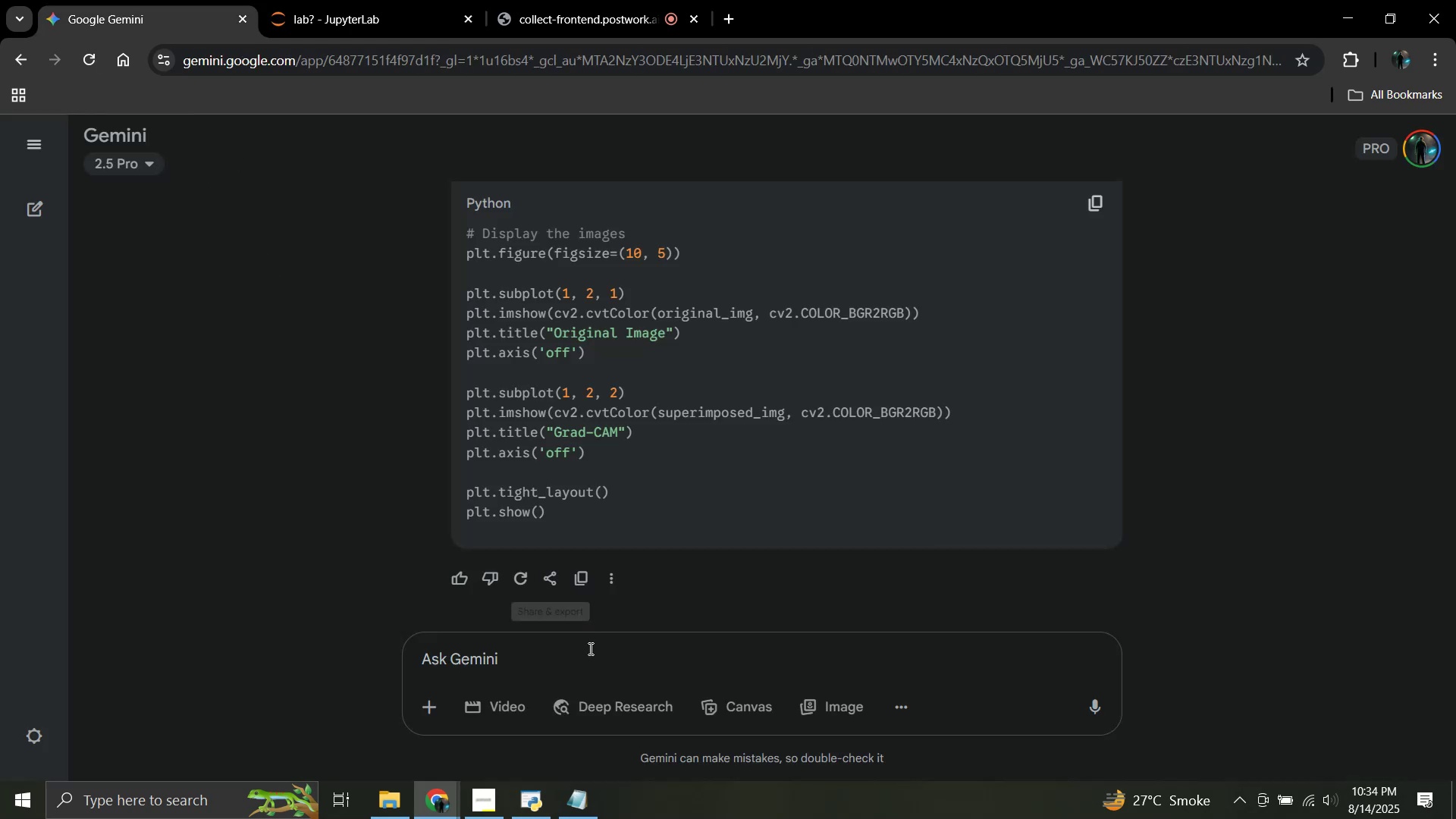 
left_click([591, 657])
 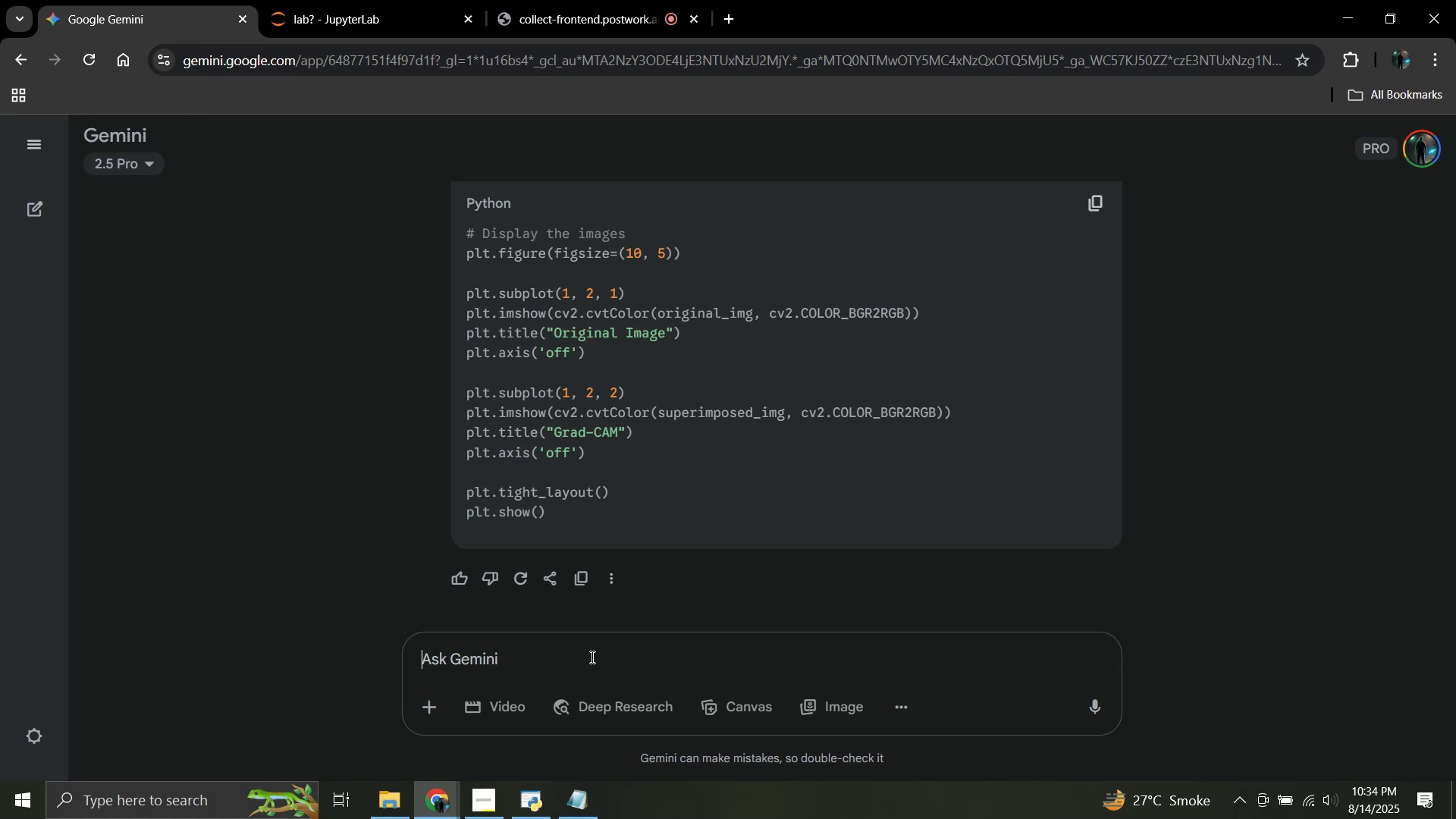 
key(Control+ControlLeft)
 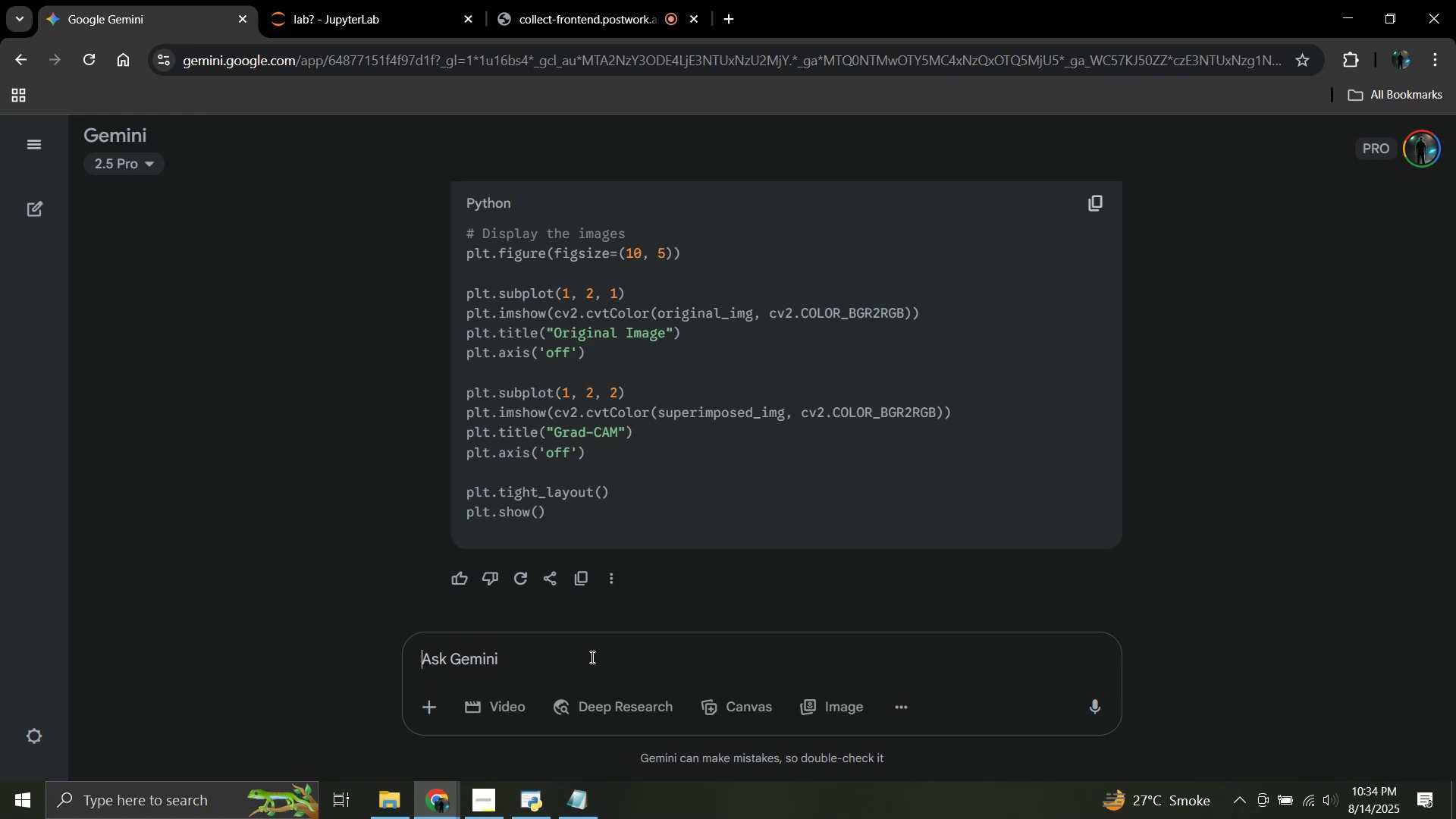 
key(Control+V)
 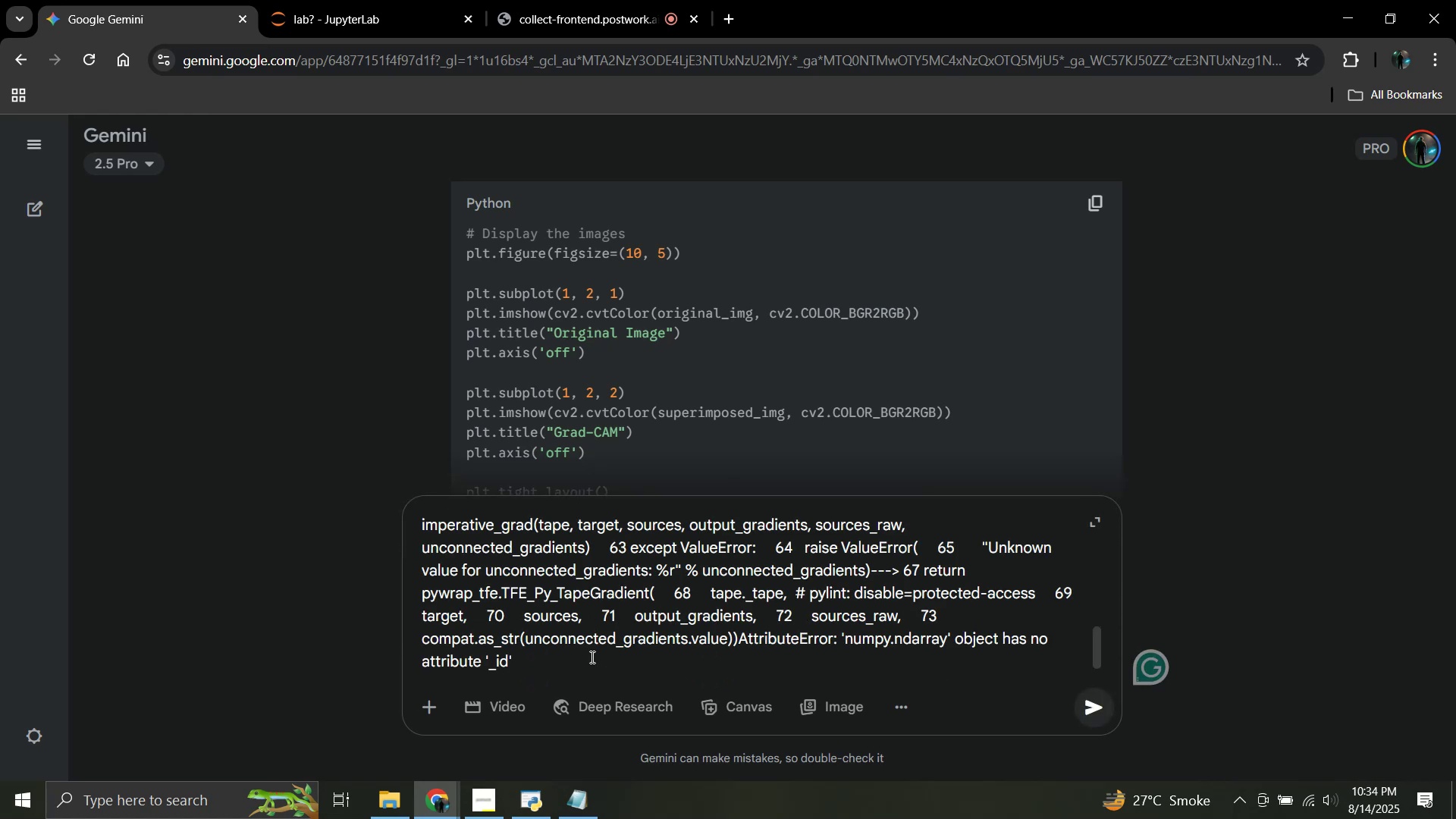 
key(Shift+Enter)
 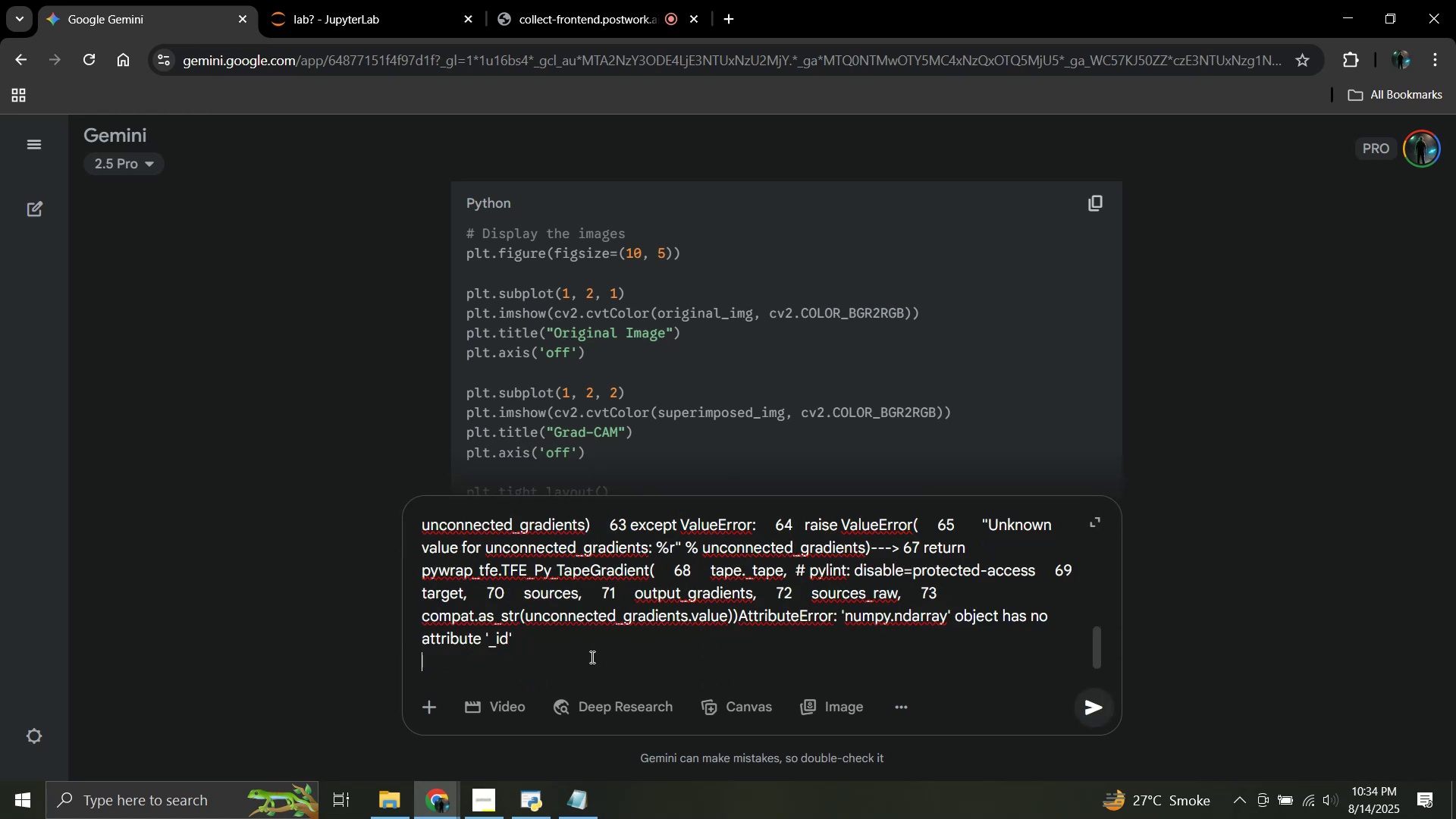 
key(Shift+Enter)
 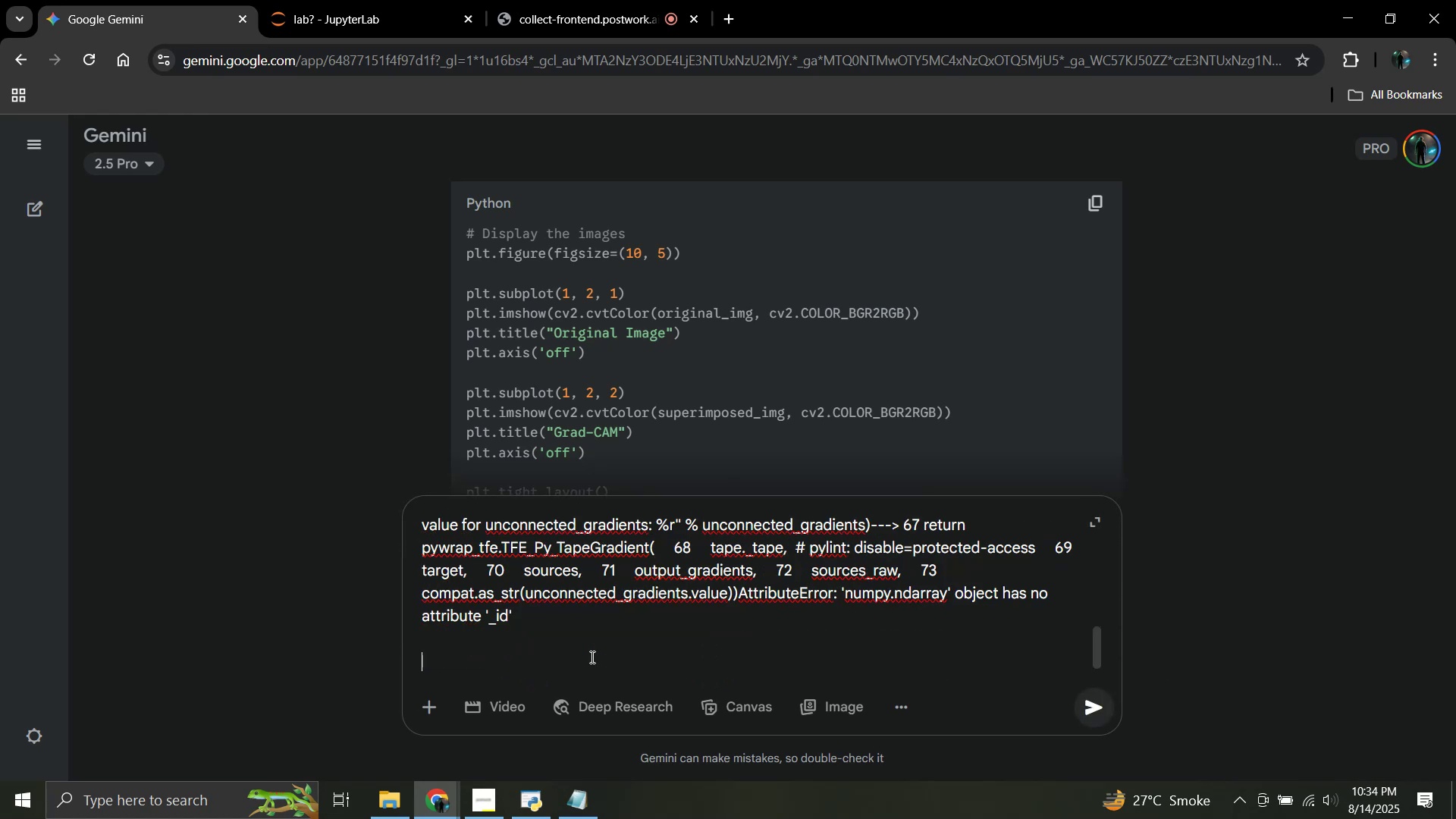 
key(Shift+Enter)
 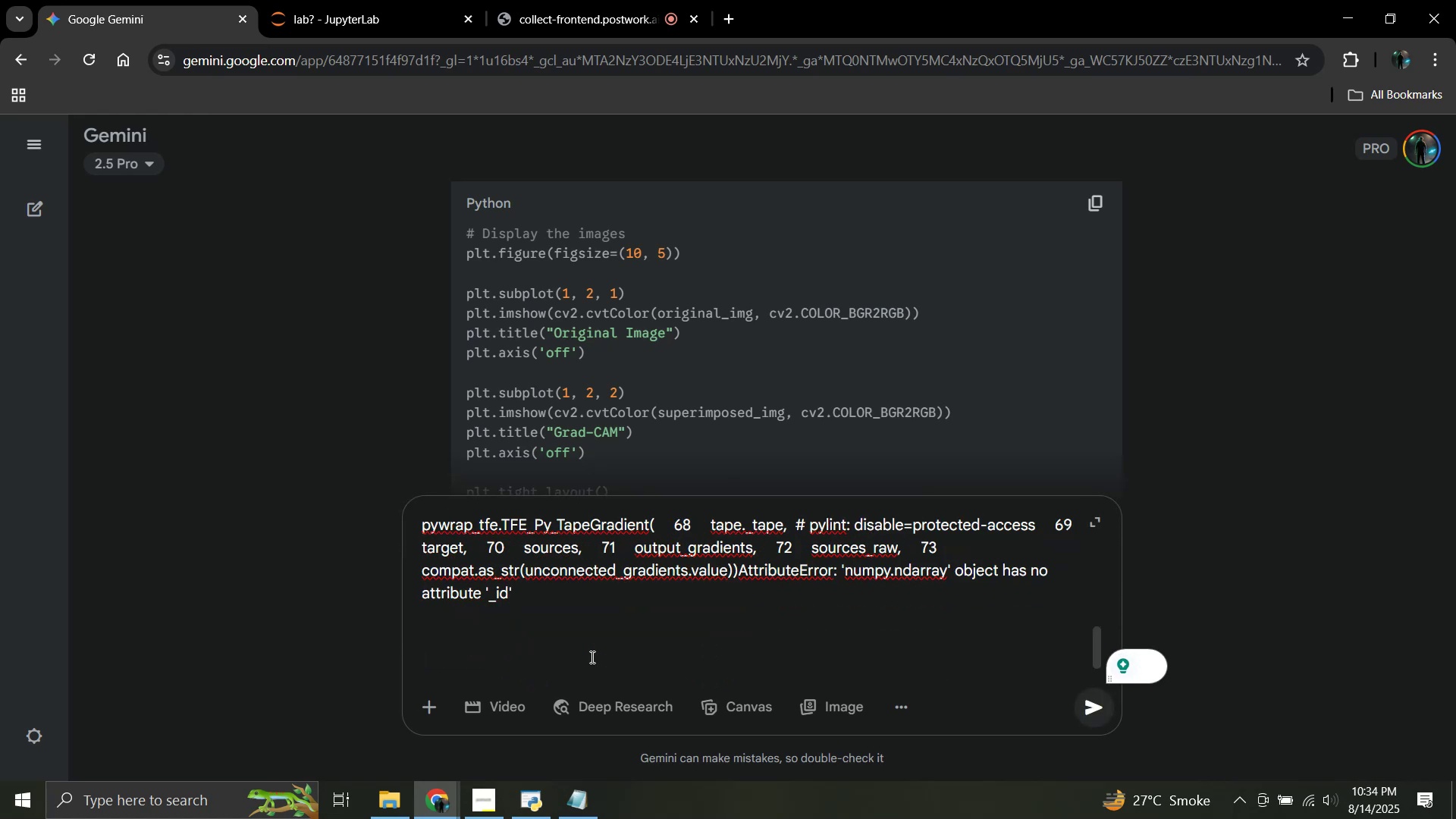 
type(multiple error in the same cell)
 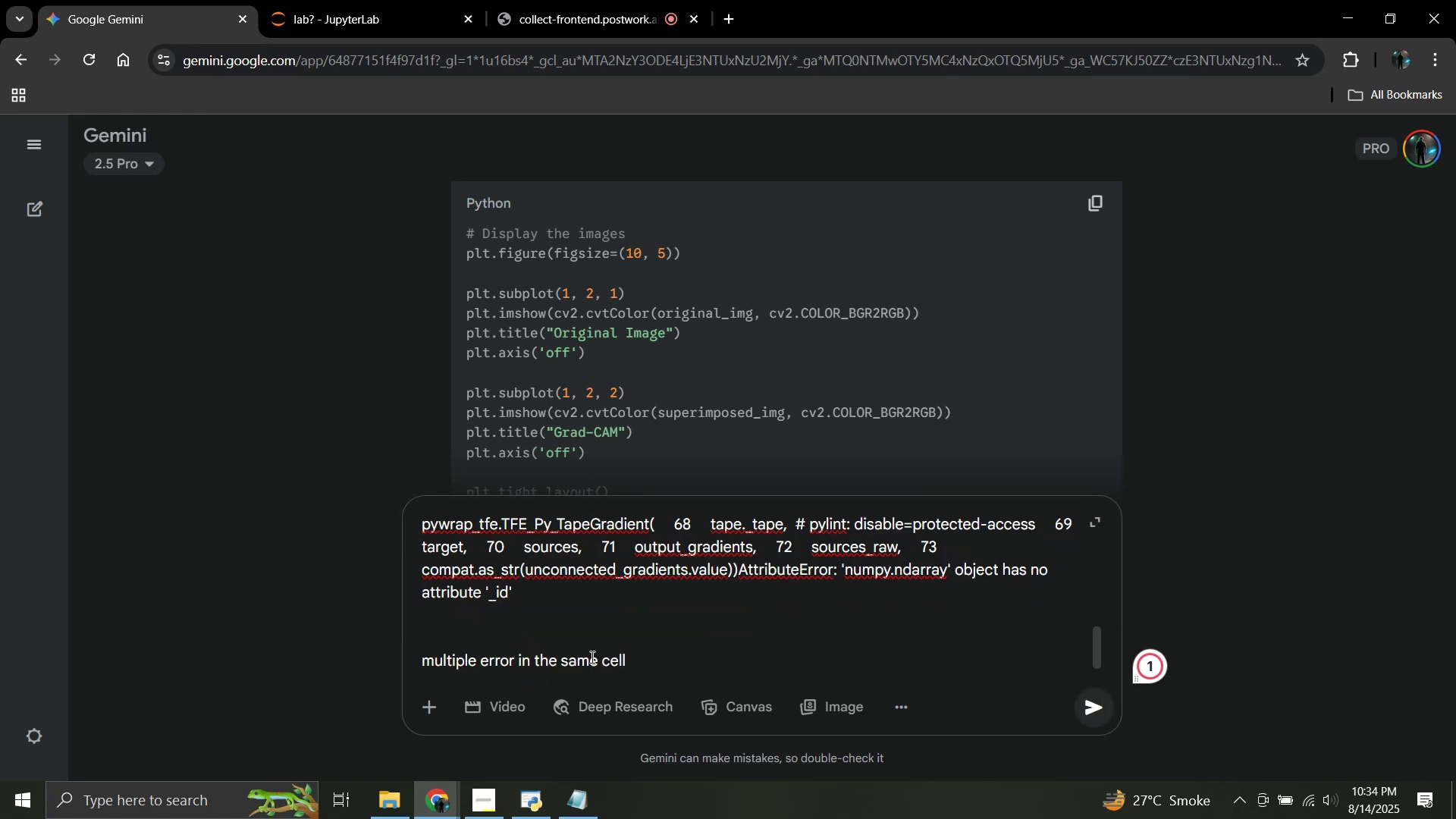 
key(Shift+Enter)
 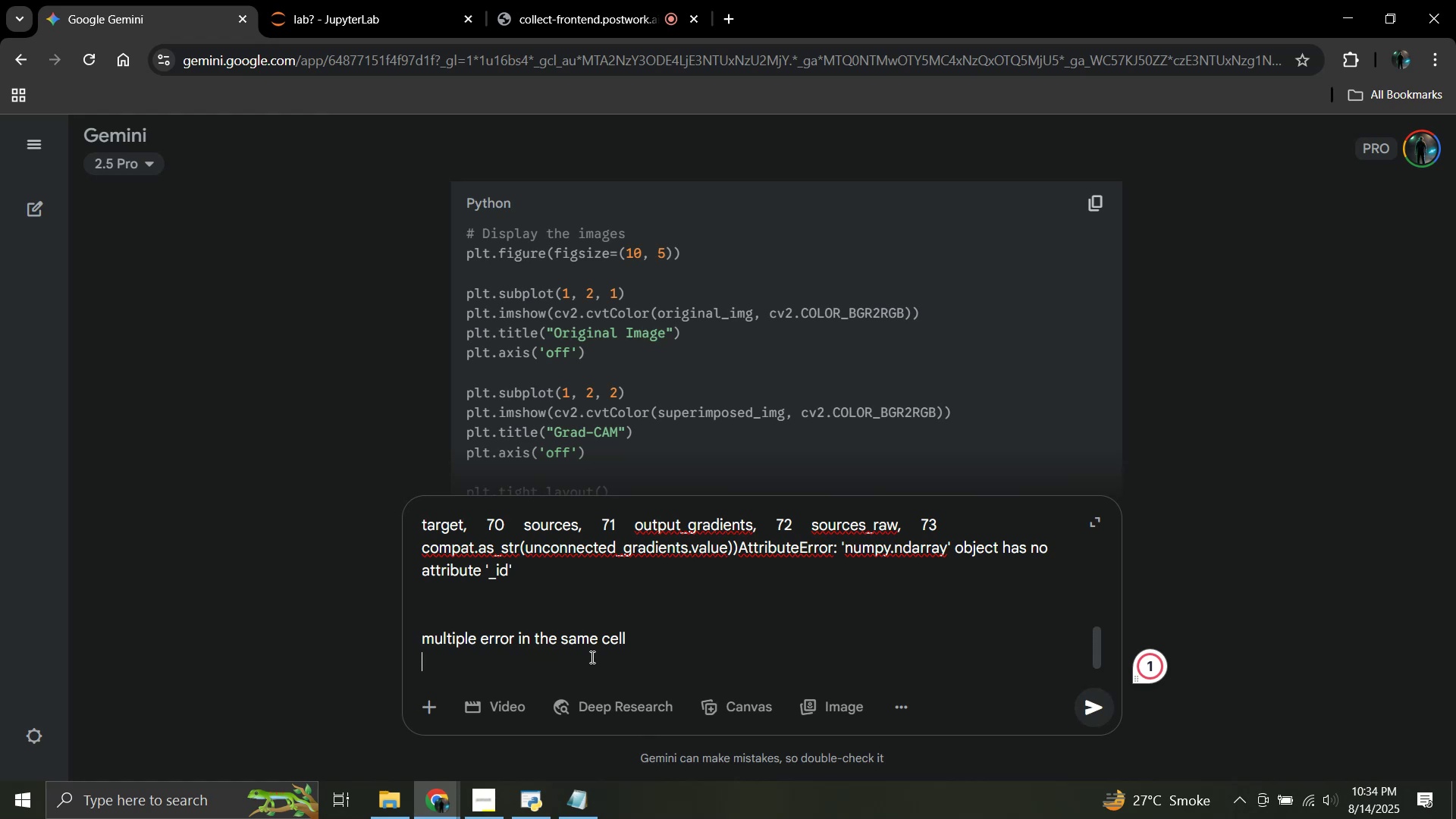 
type(are they repeating themselves)
 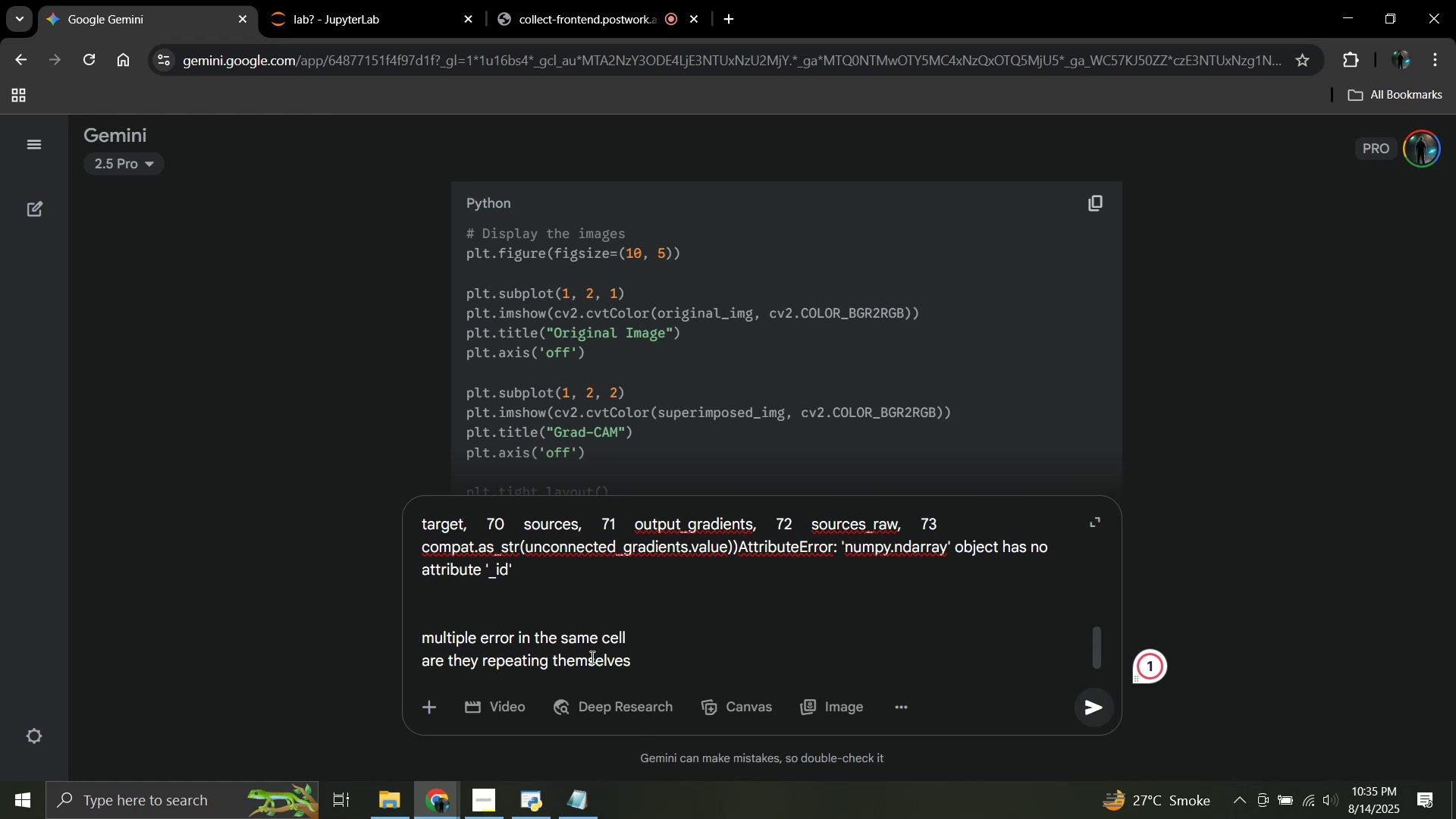 
hold_key(key=ShiftRight, duration=0.97)
 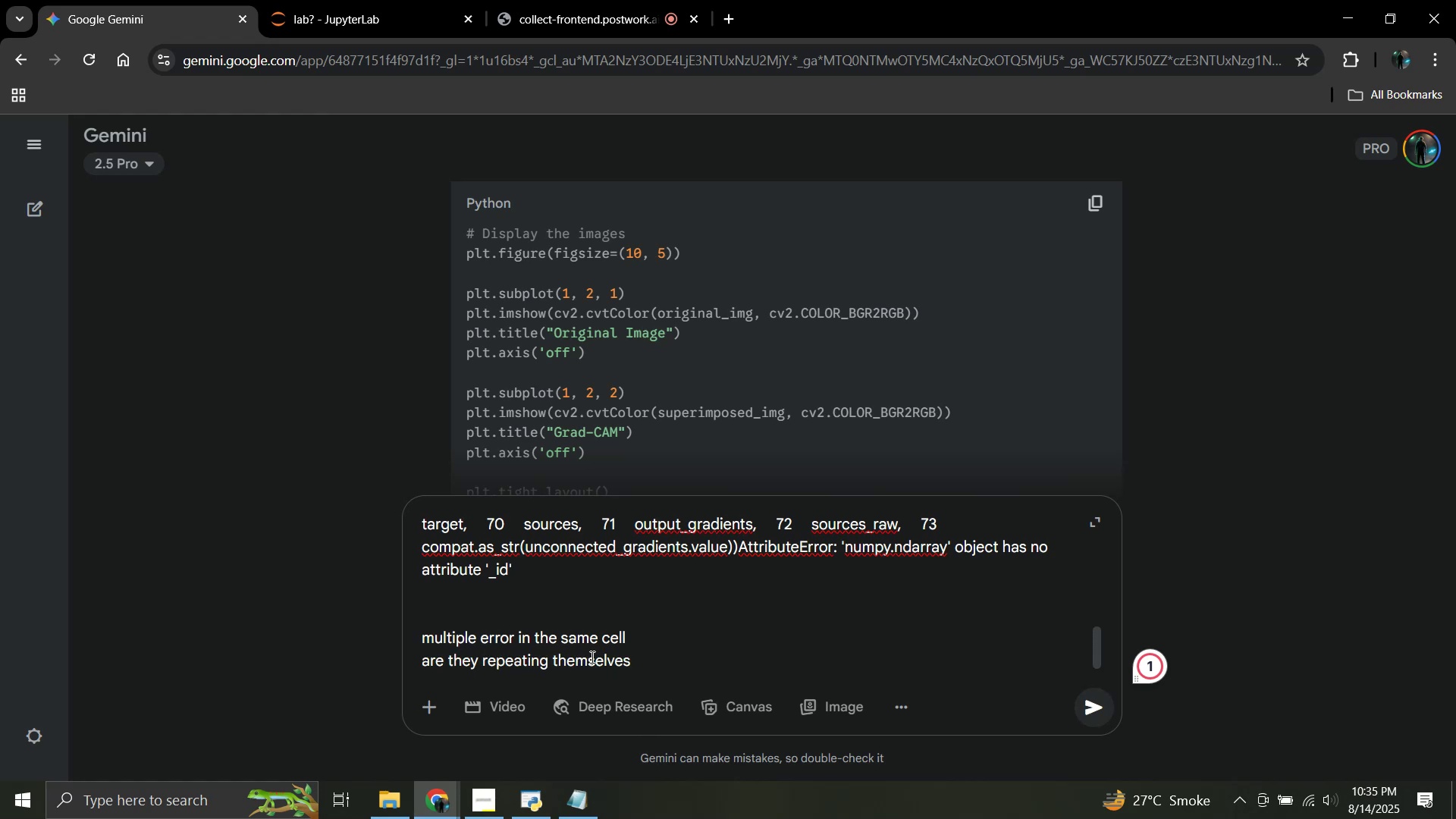 
key(Enter)
 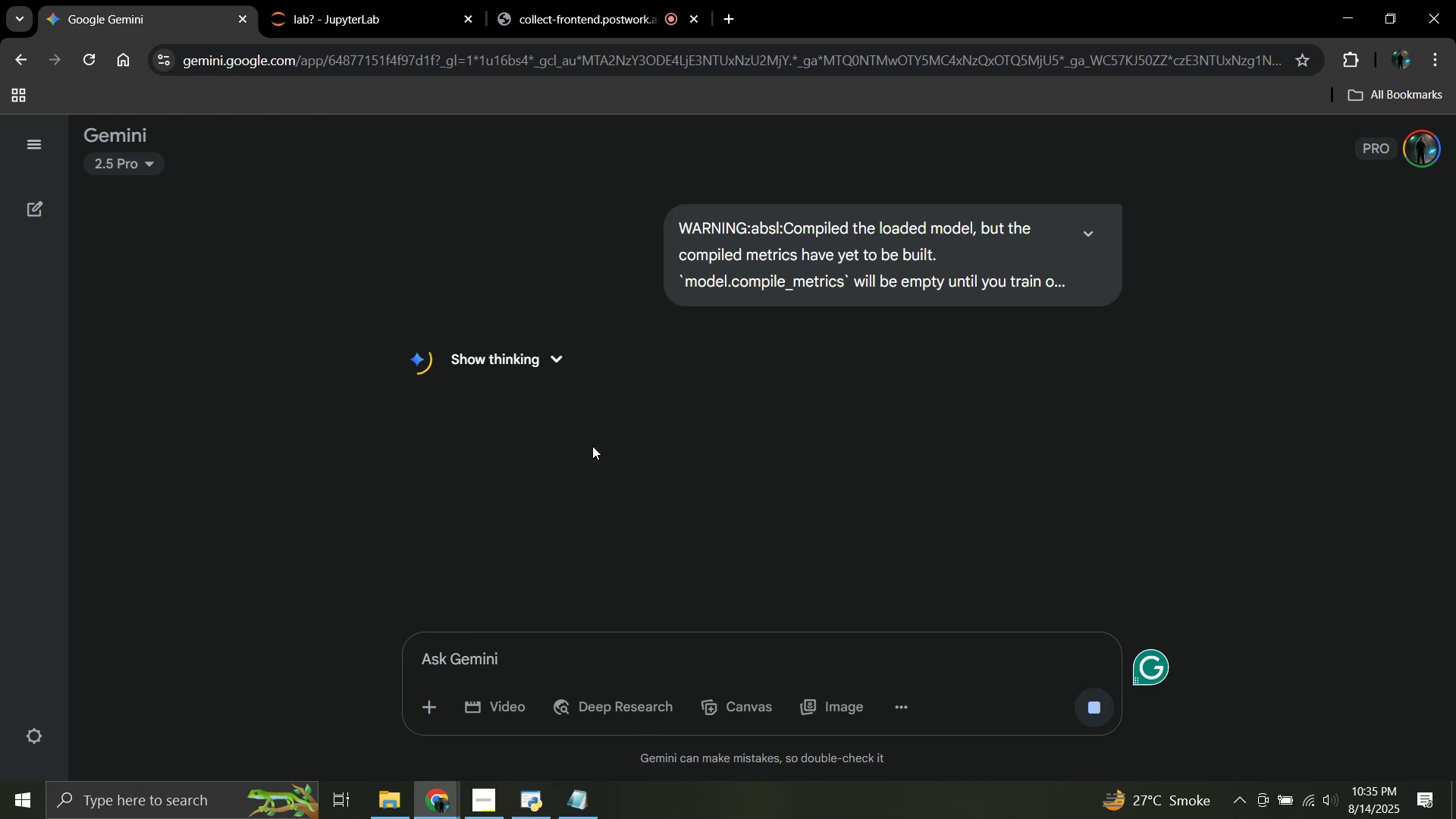 
wait(18.59)
 